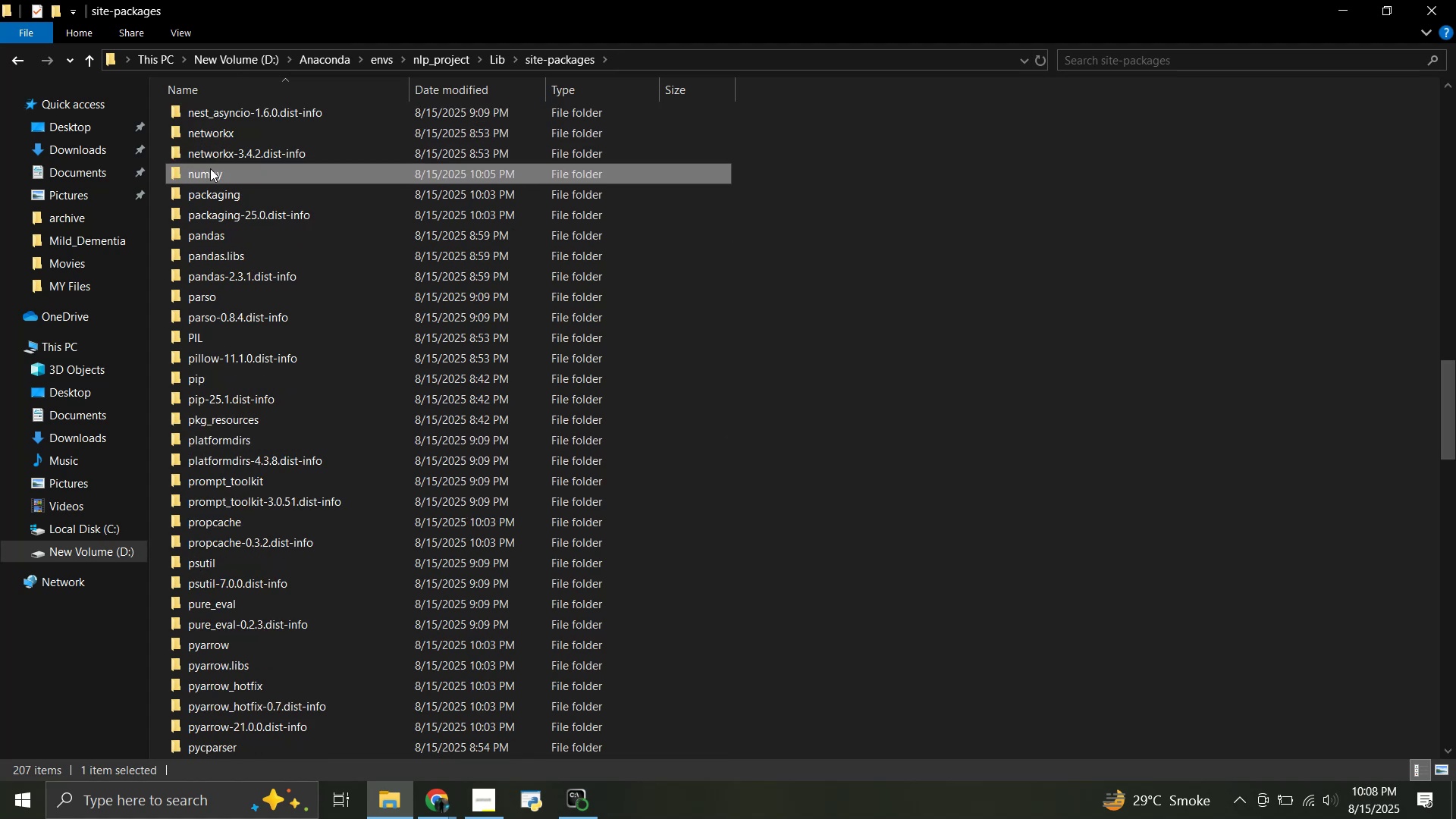 
right_click([210, 169])
 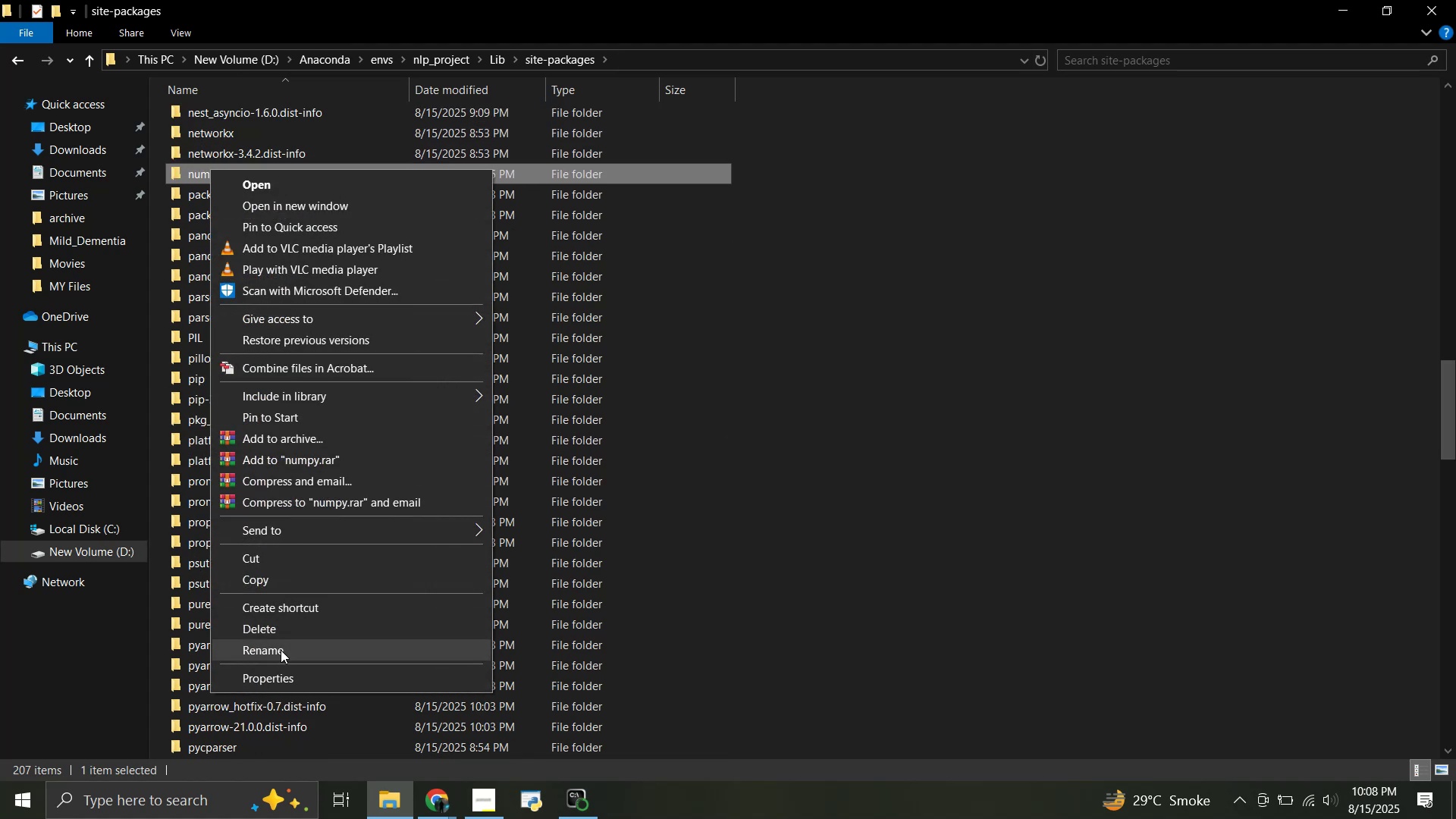 
left_click([279, 631])
 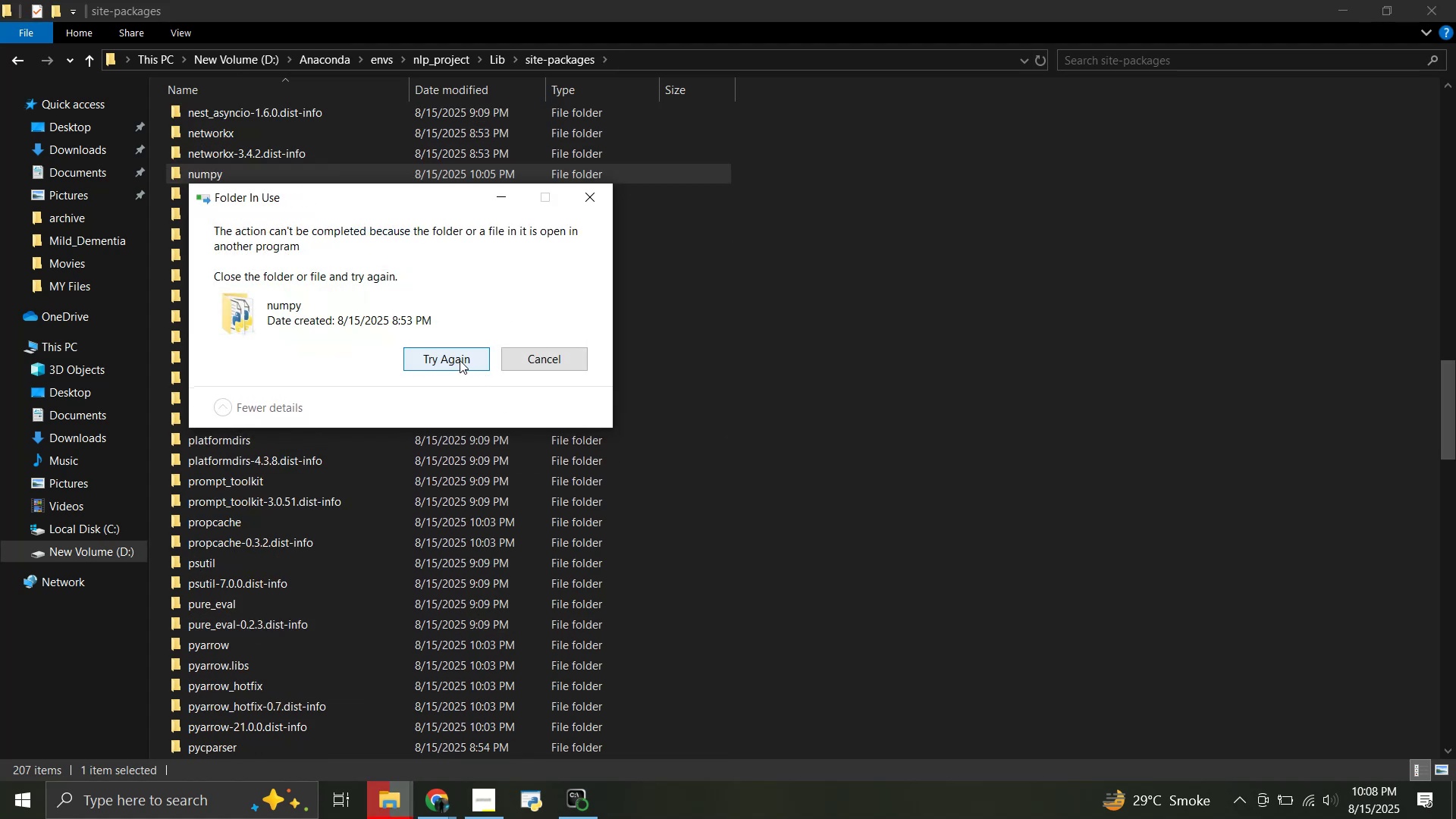 
wait(10.04)
 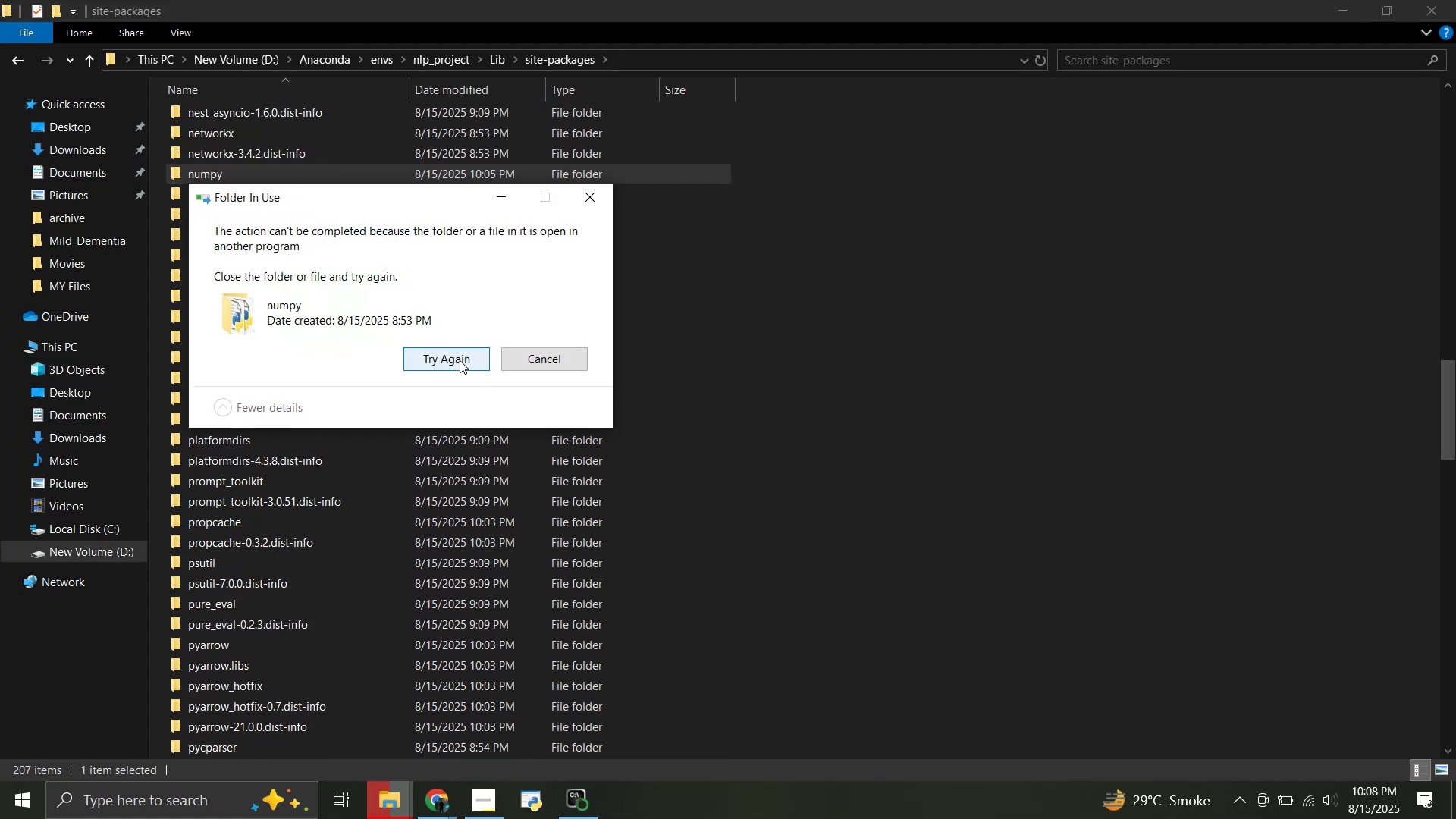 
double_click([559, 353])
 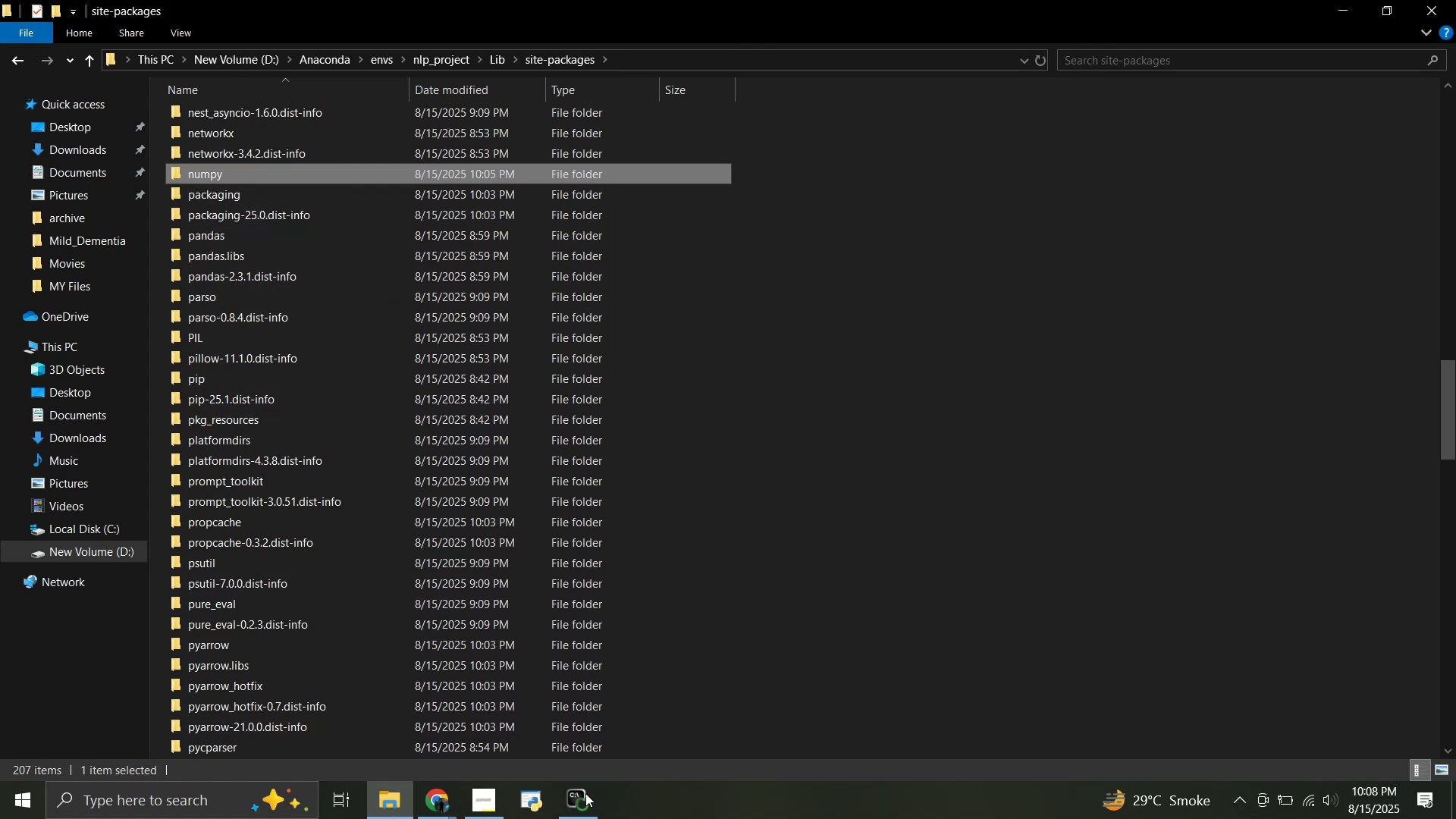 
left_click([571, 809])
 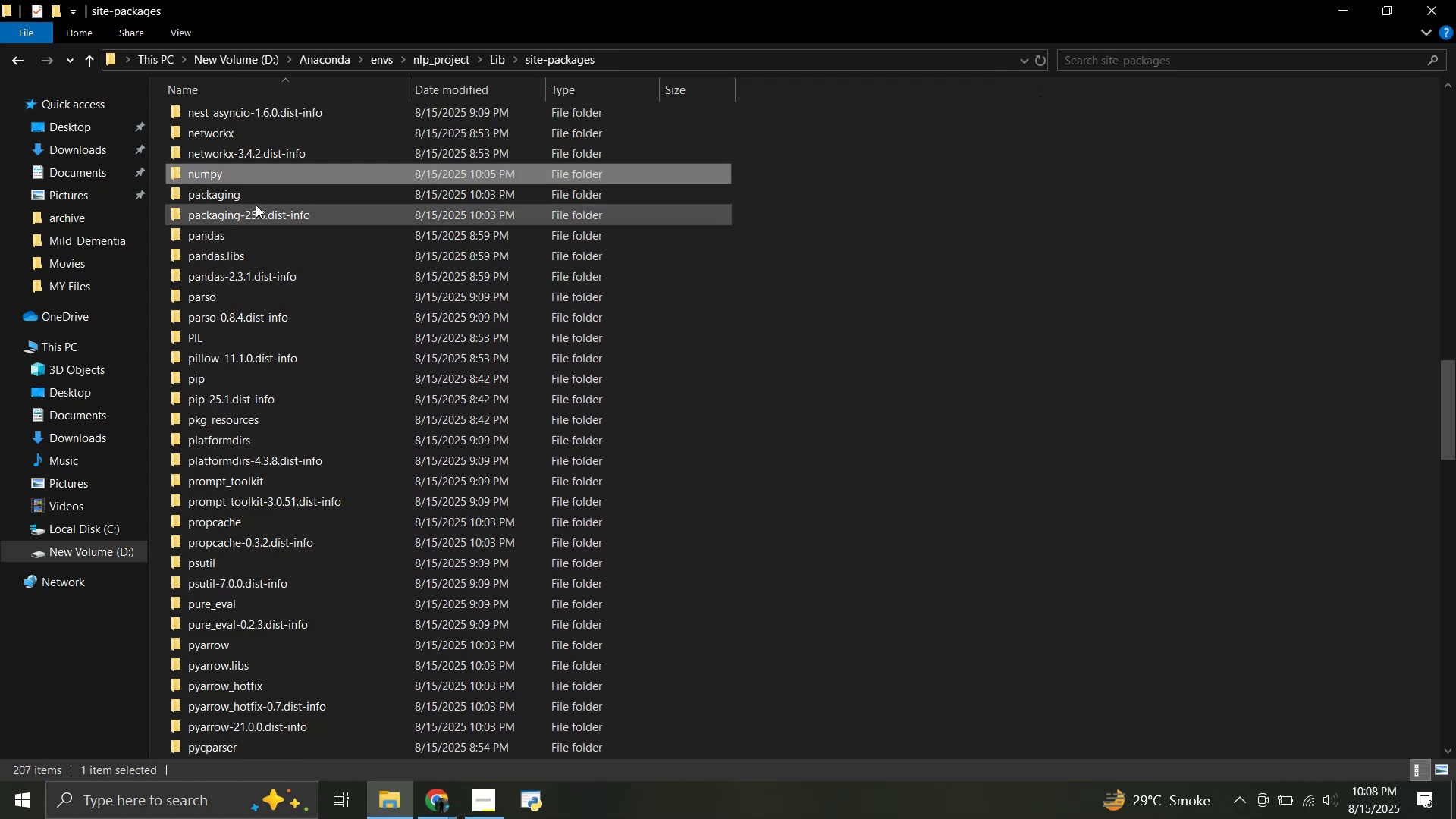 
right_click([215, 175])
 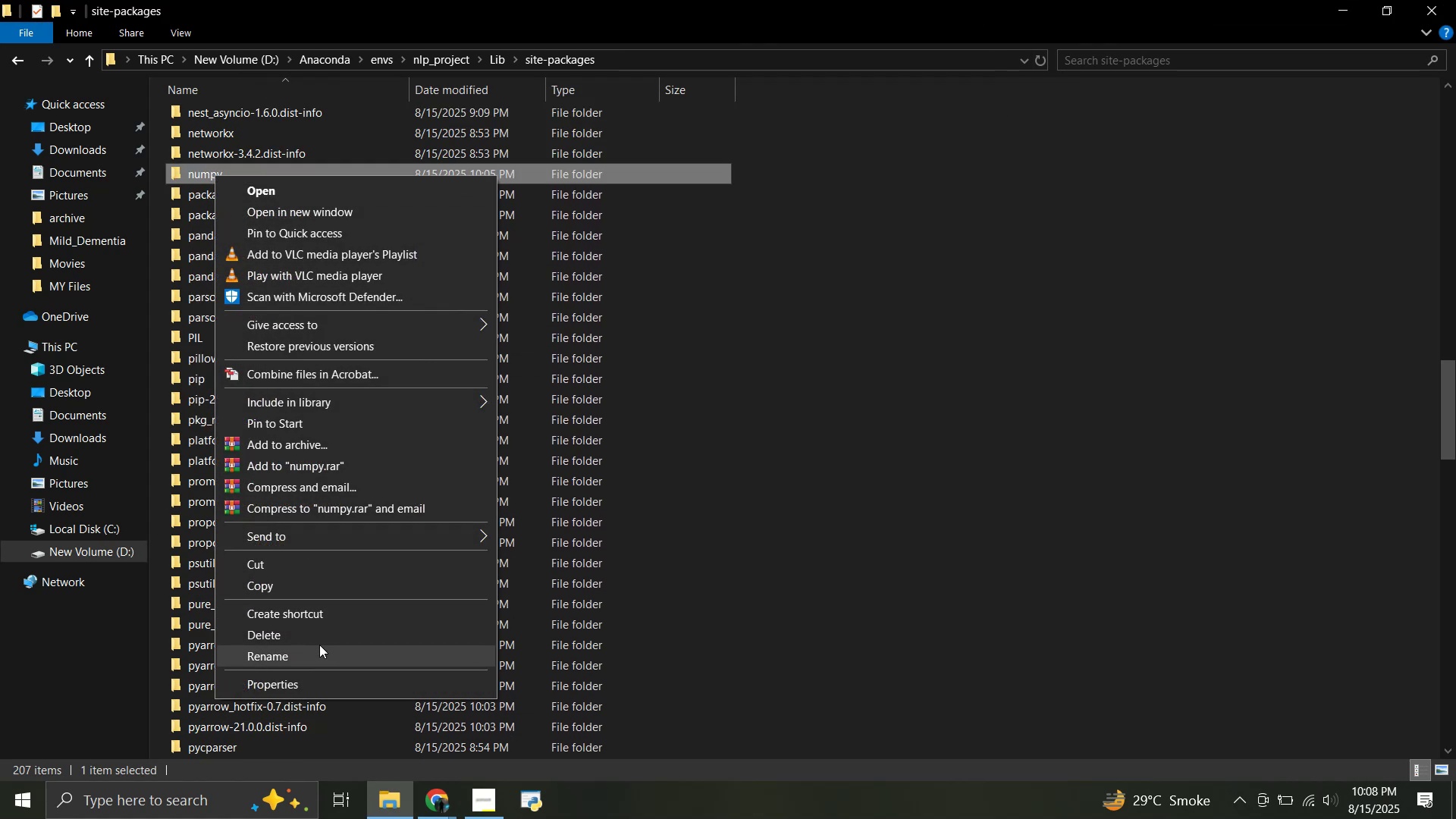 
left_click([312, 632])
 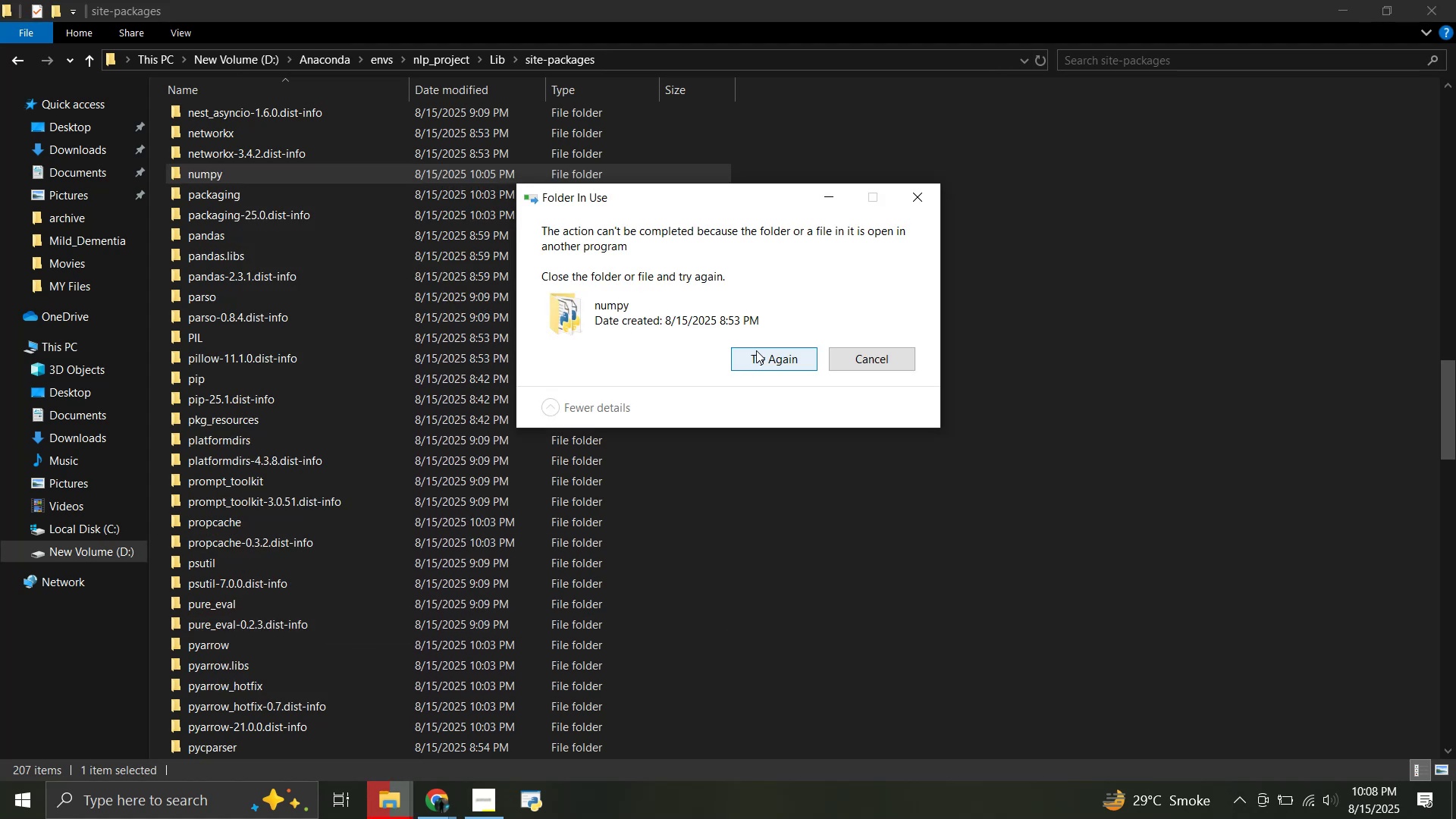 
left_click([758, 352])
 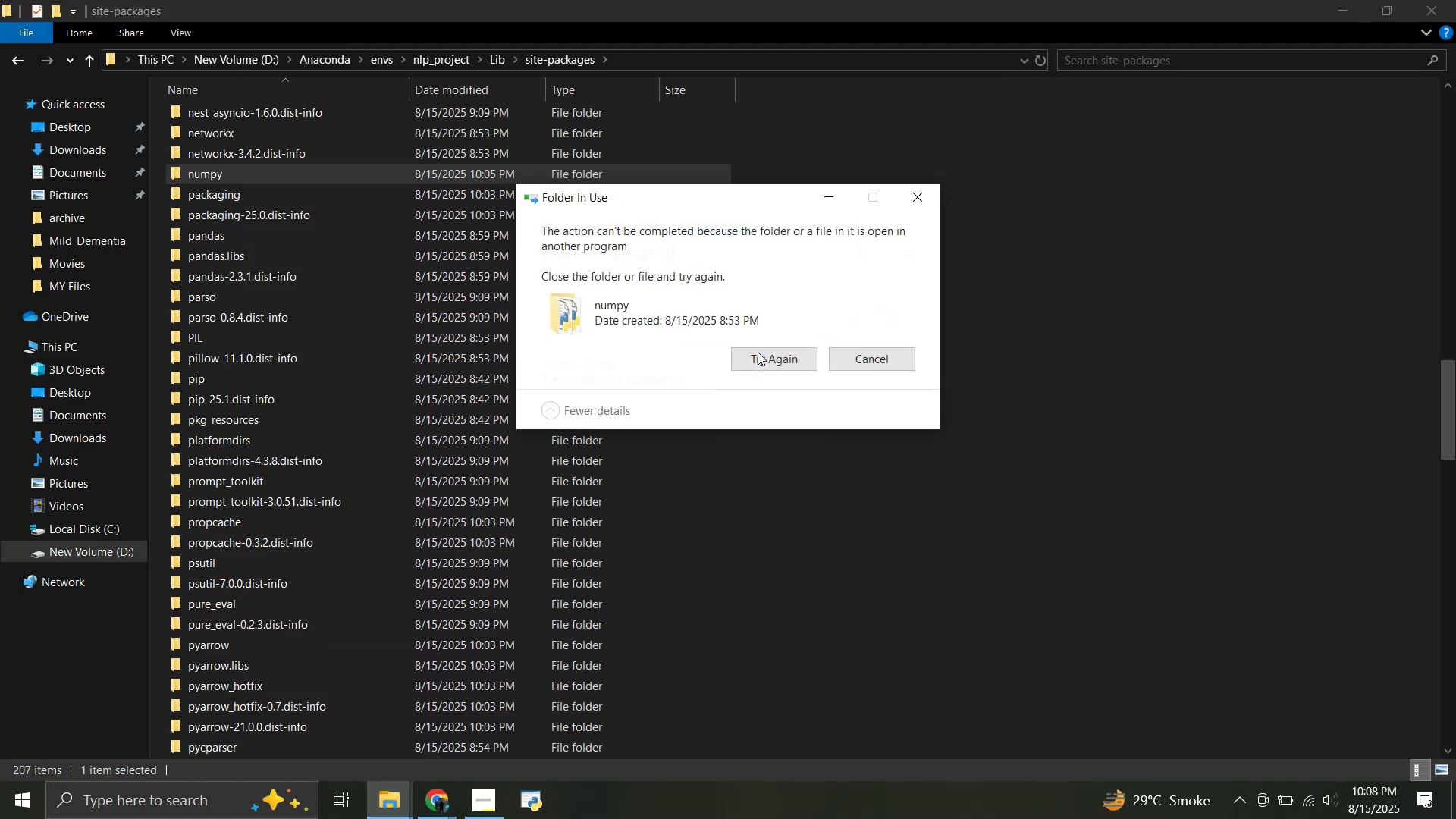 
left_click([758, 352])
 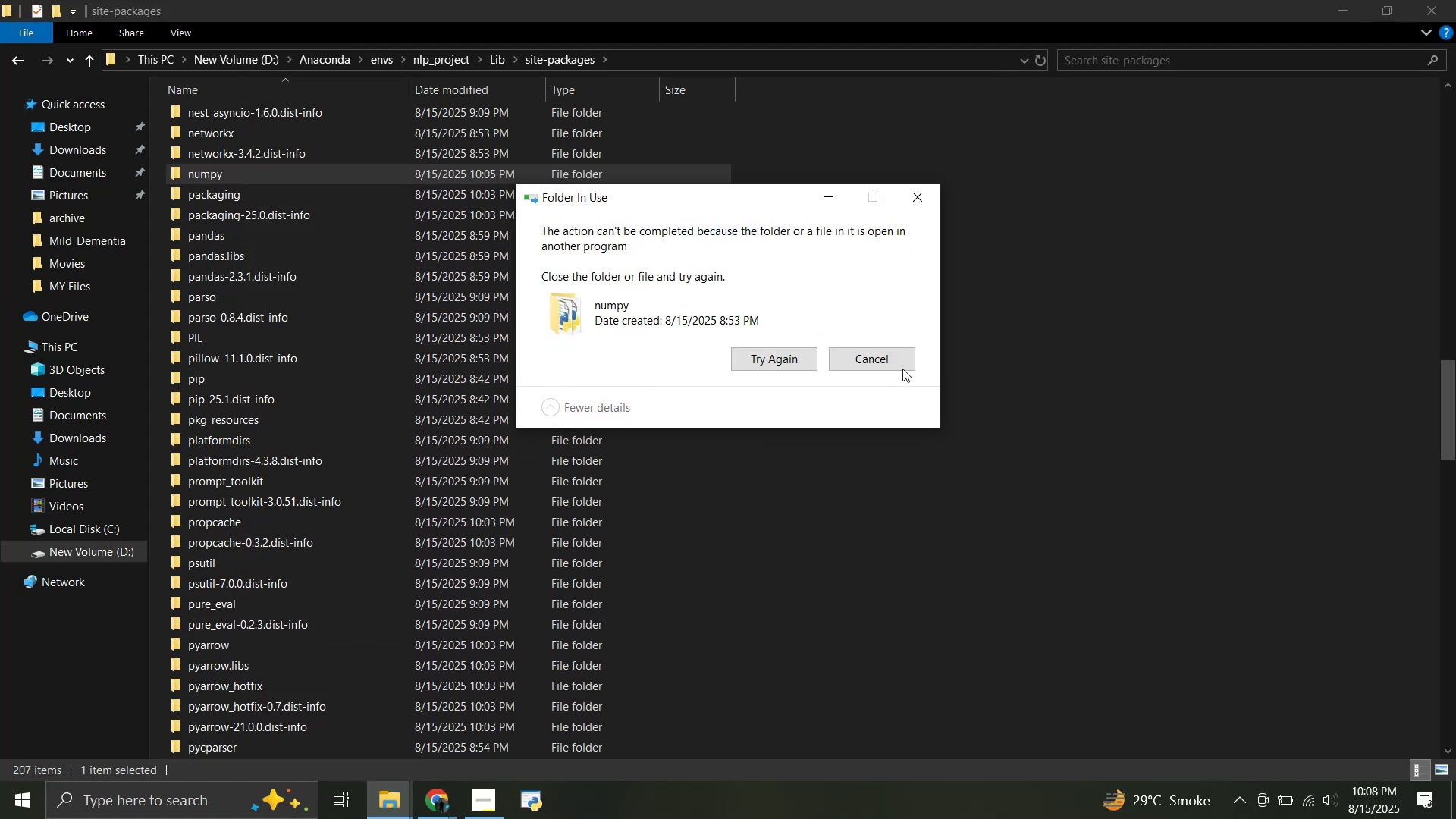 
left_click([894, 357])
 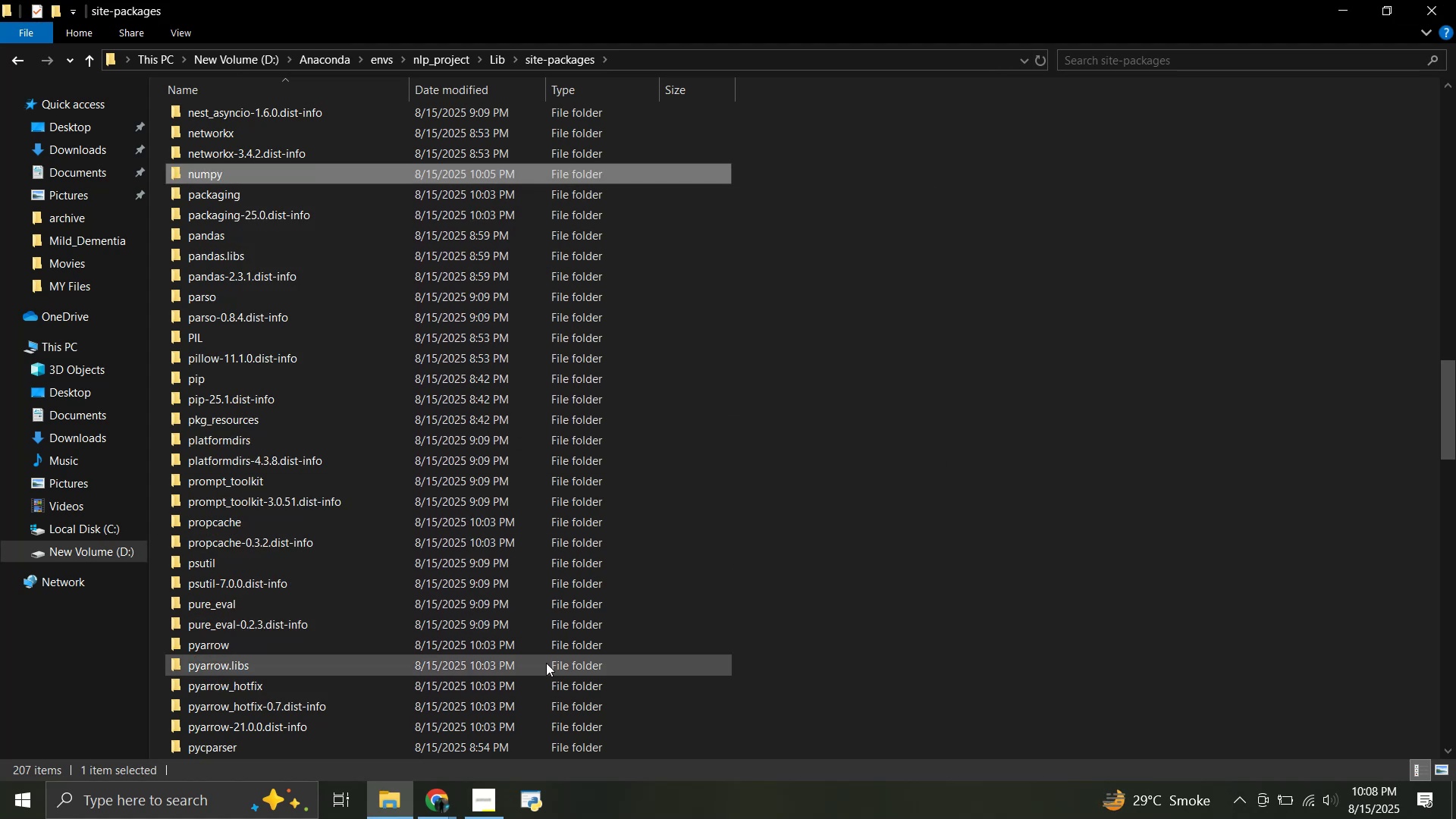 
mouse_move([469, 808])
 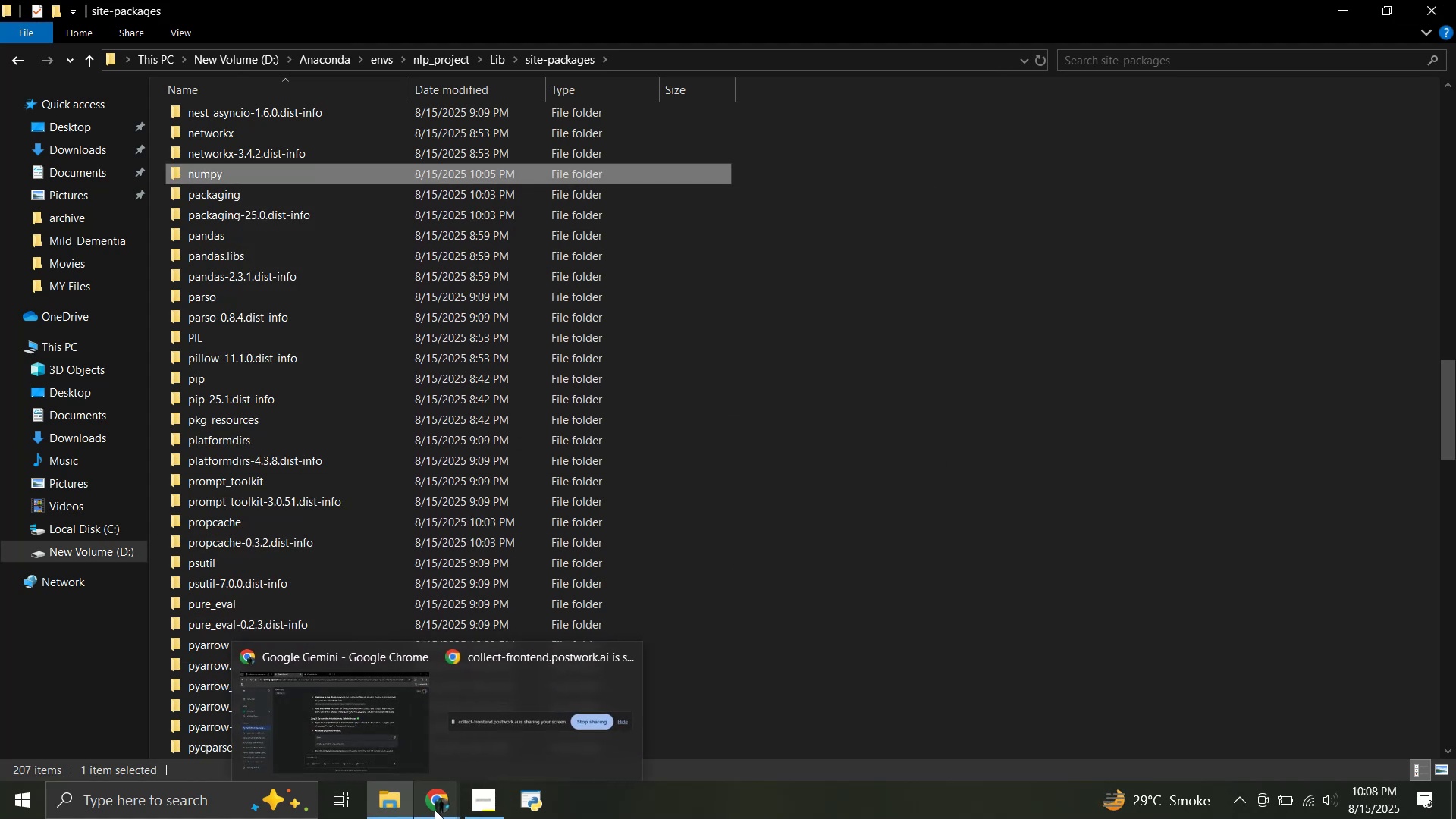 
left_click([317, 727])
 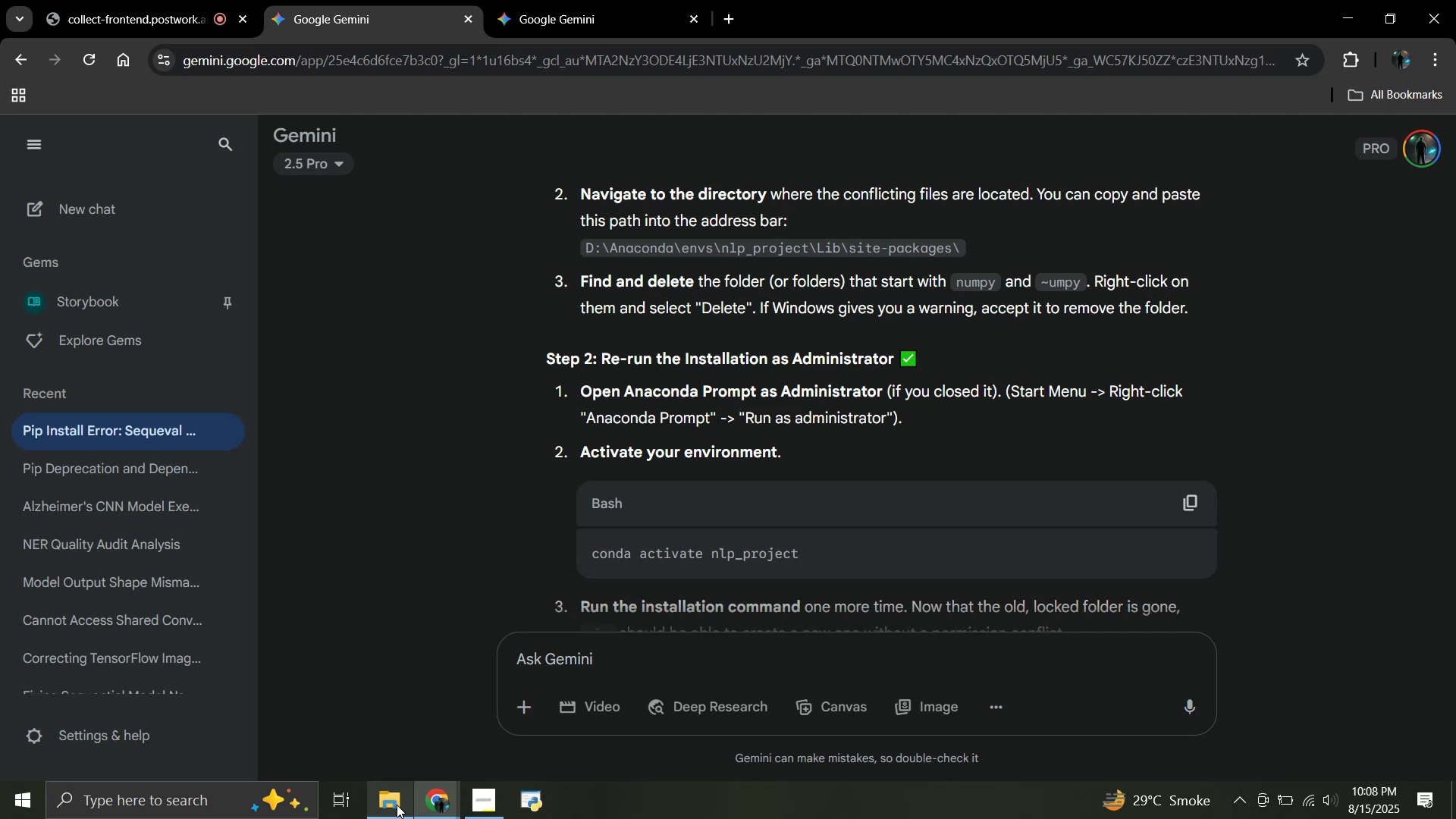 
left_click([397, 805])
 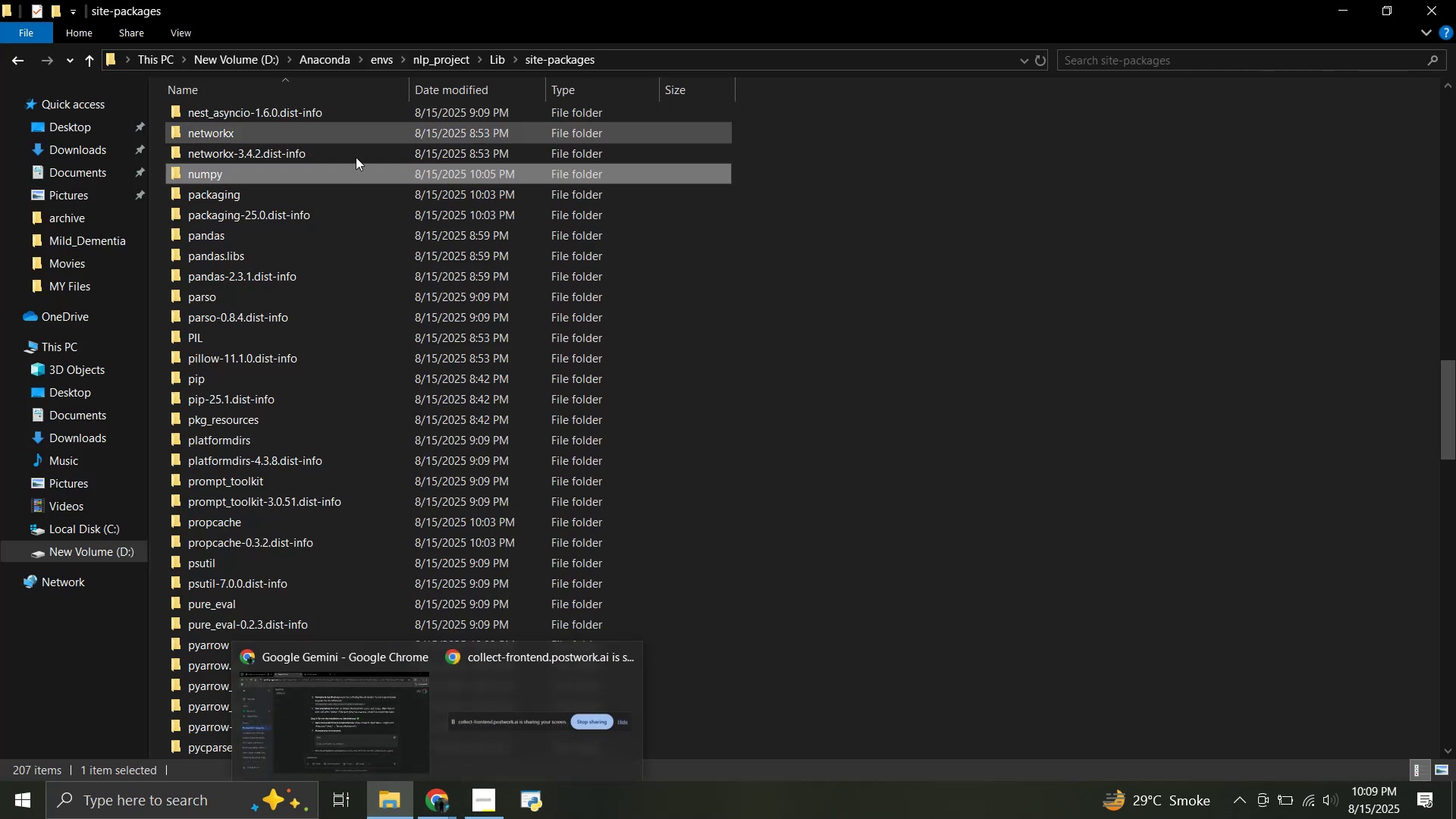 
right_click([317, 171])
 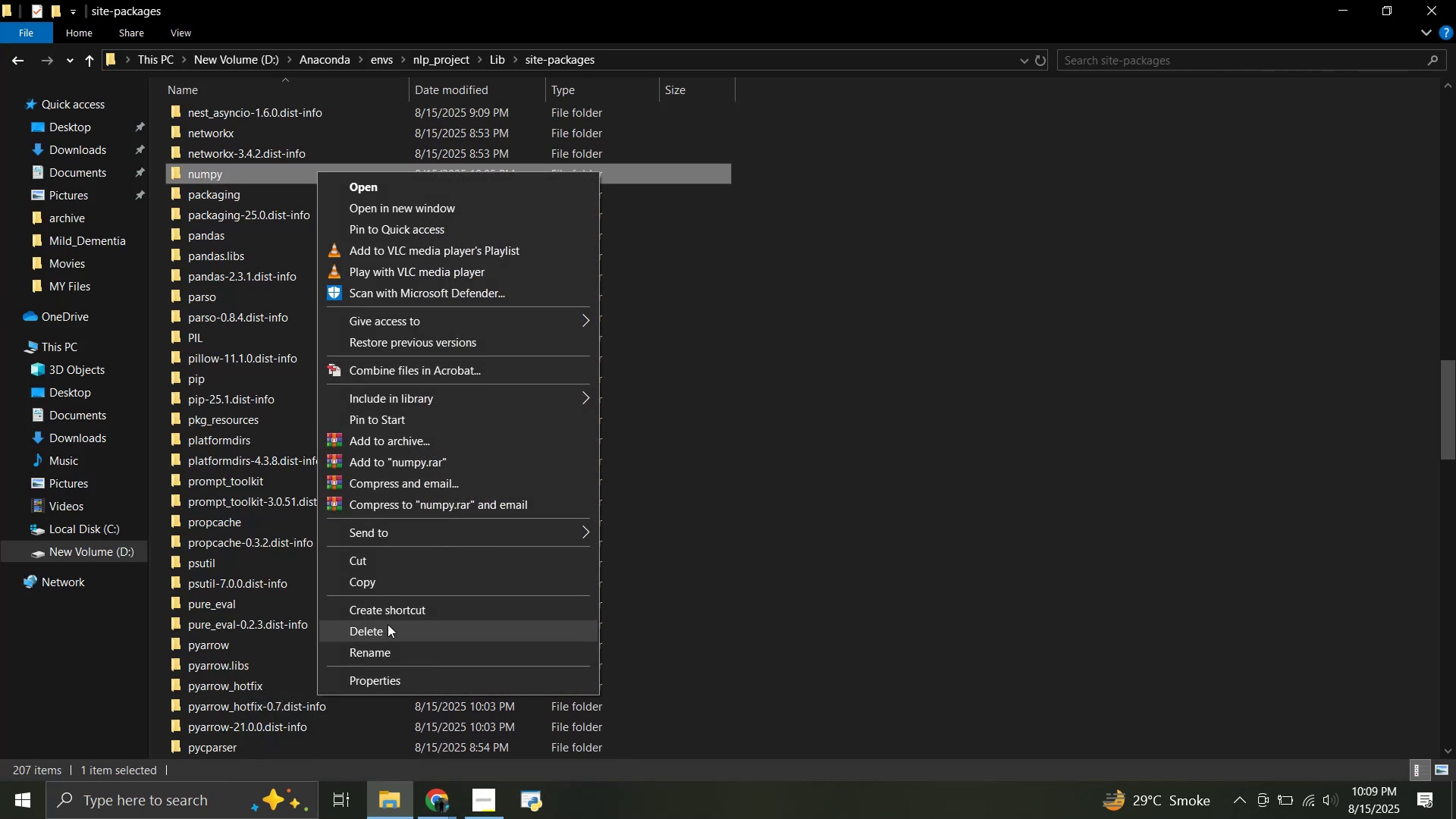 
left_click([388, 626])
 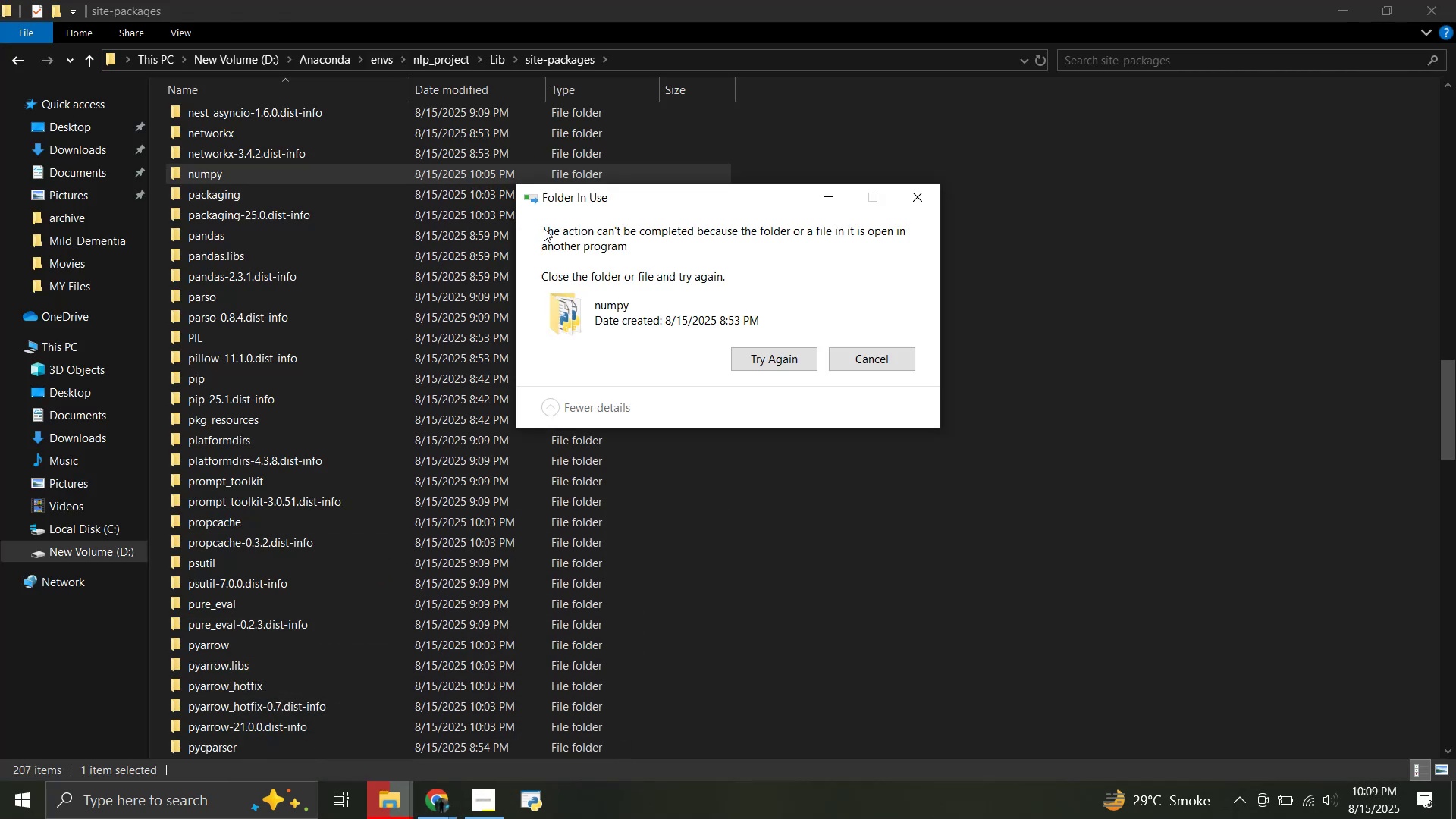 
left_click_drag(start_coordinate=[587, 228], to_coordinate=[667, 242])
 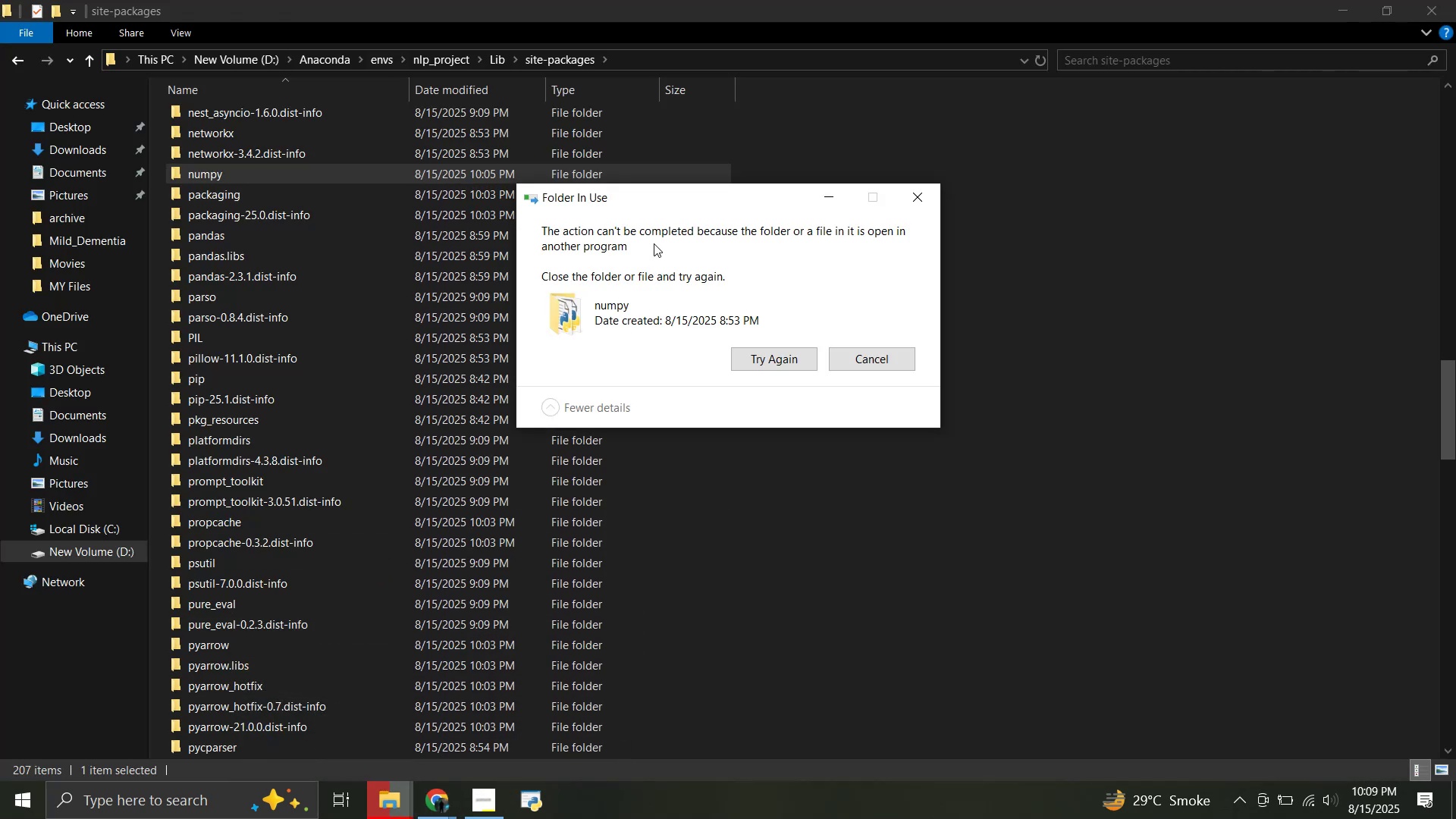 
left_click_drag(start_coordinate=[637, 248], to_coordinate=[560, 249])
 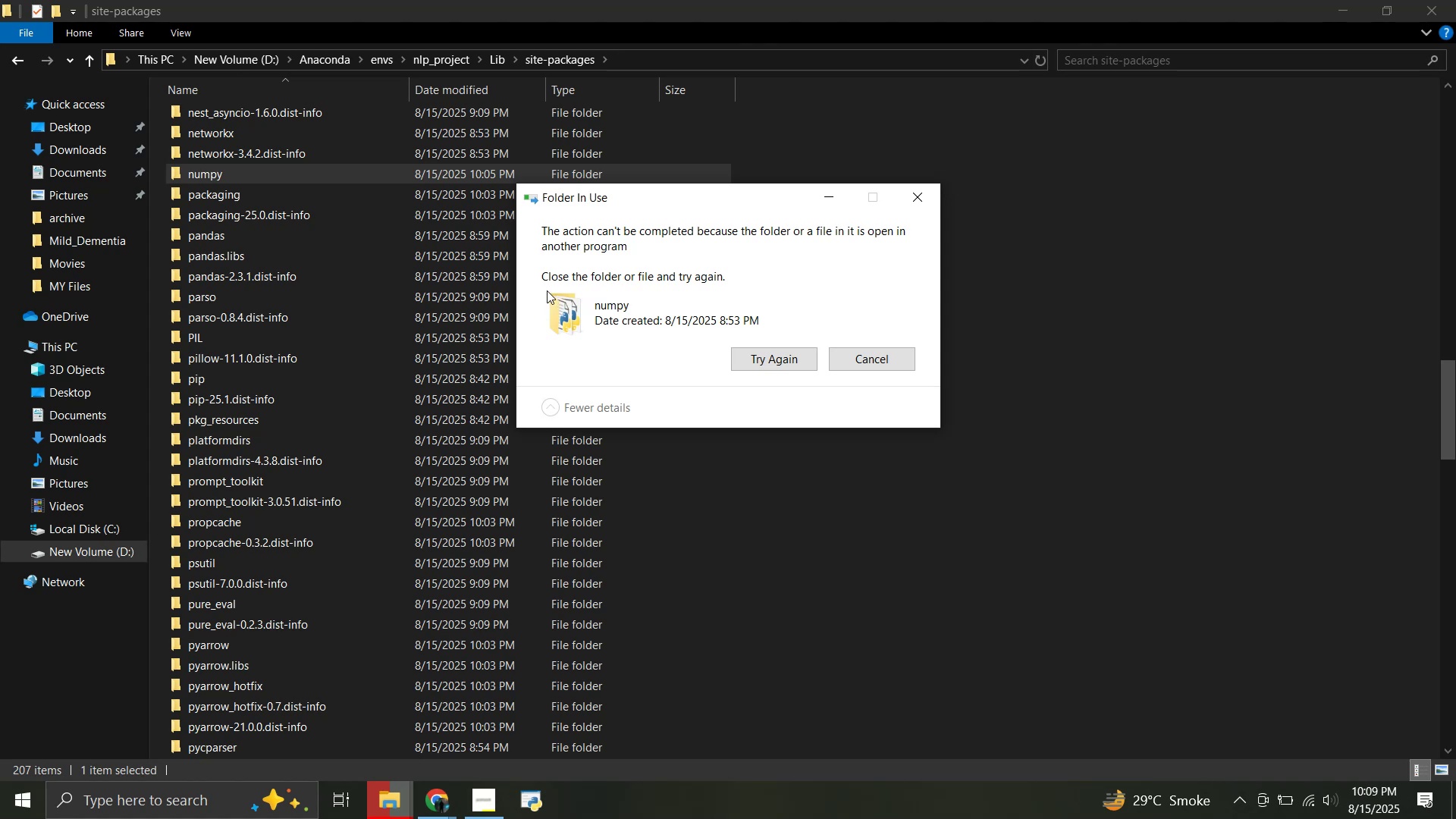 
left_click_drag(start_coordinate=[543, 278], to_coordinate=[750, 290])
 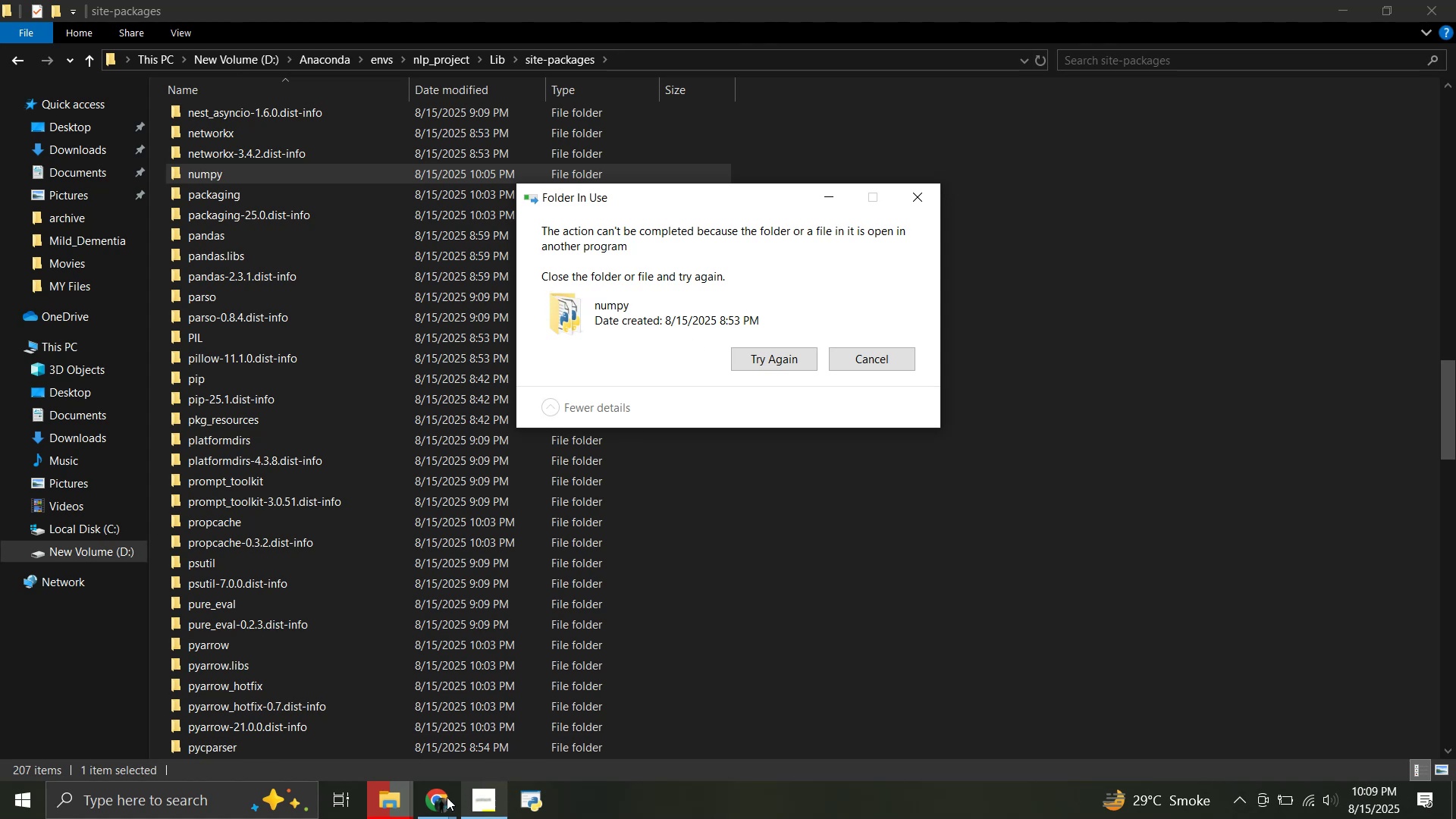 
left_click([435, 799])
 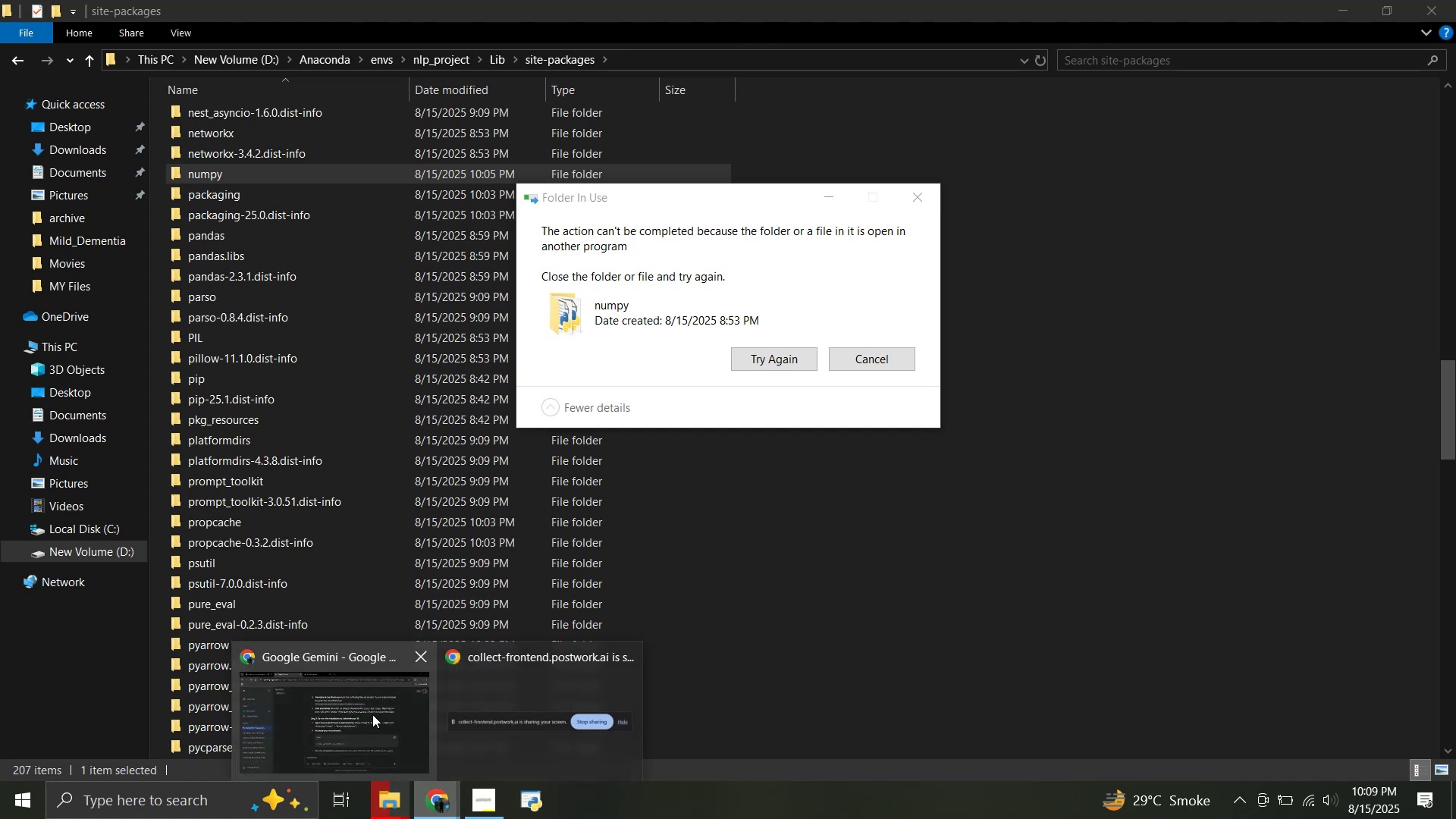 
left_click([372, 714])
 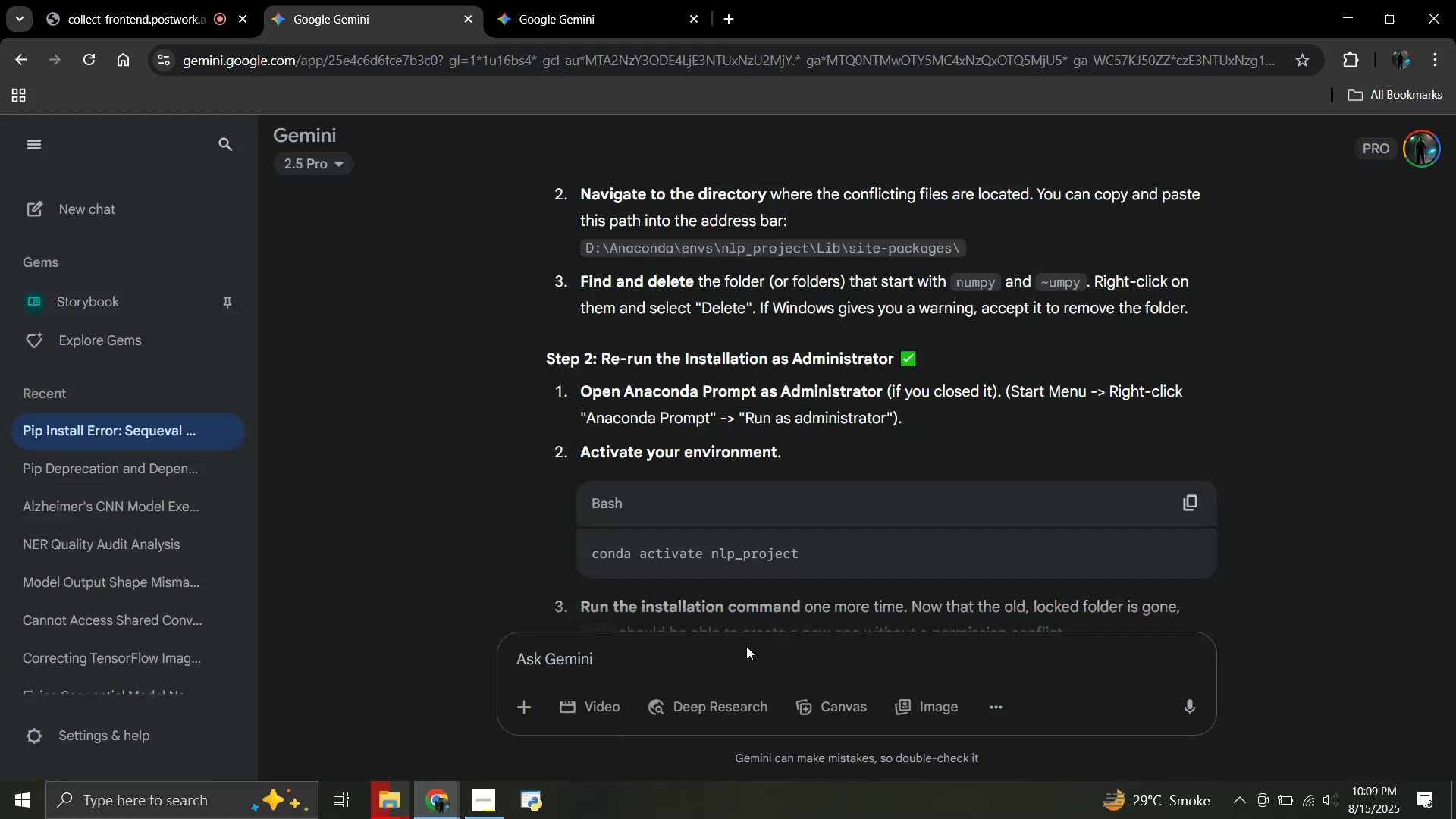 
left_click([746, 646])
 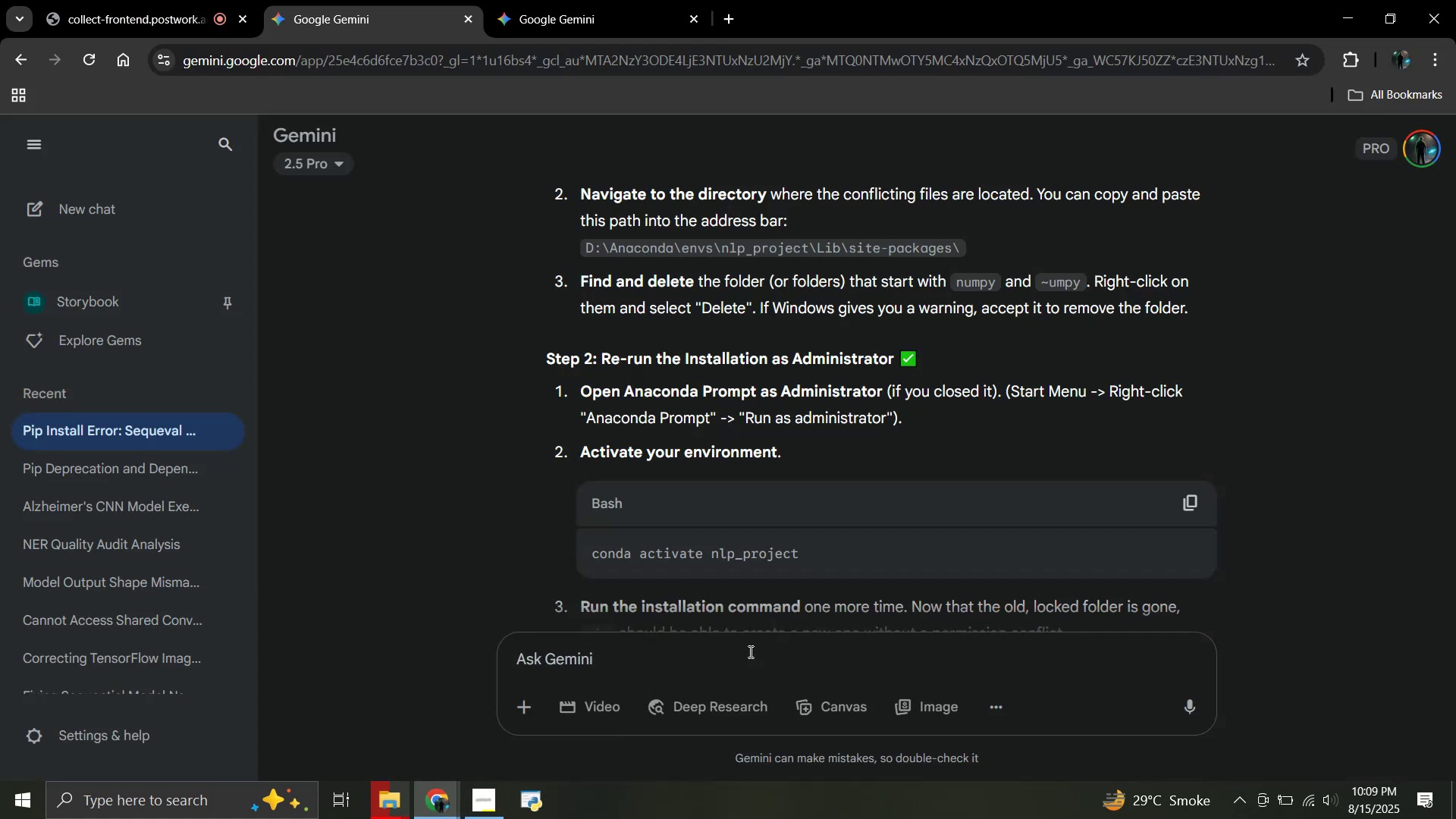 
type(couldn)
key(Backspace)
type( not delete numpy ffolder)
 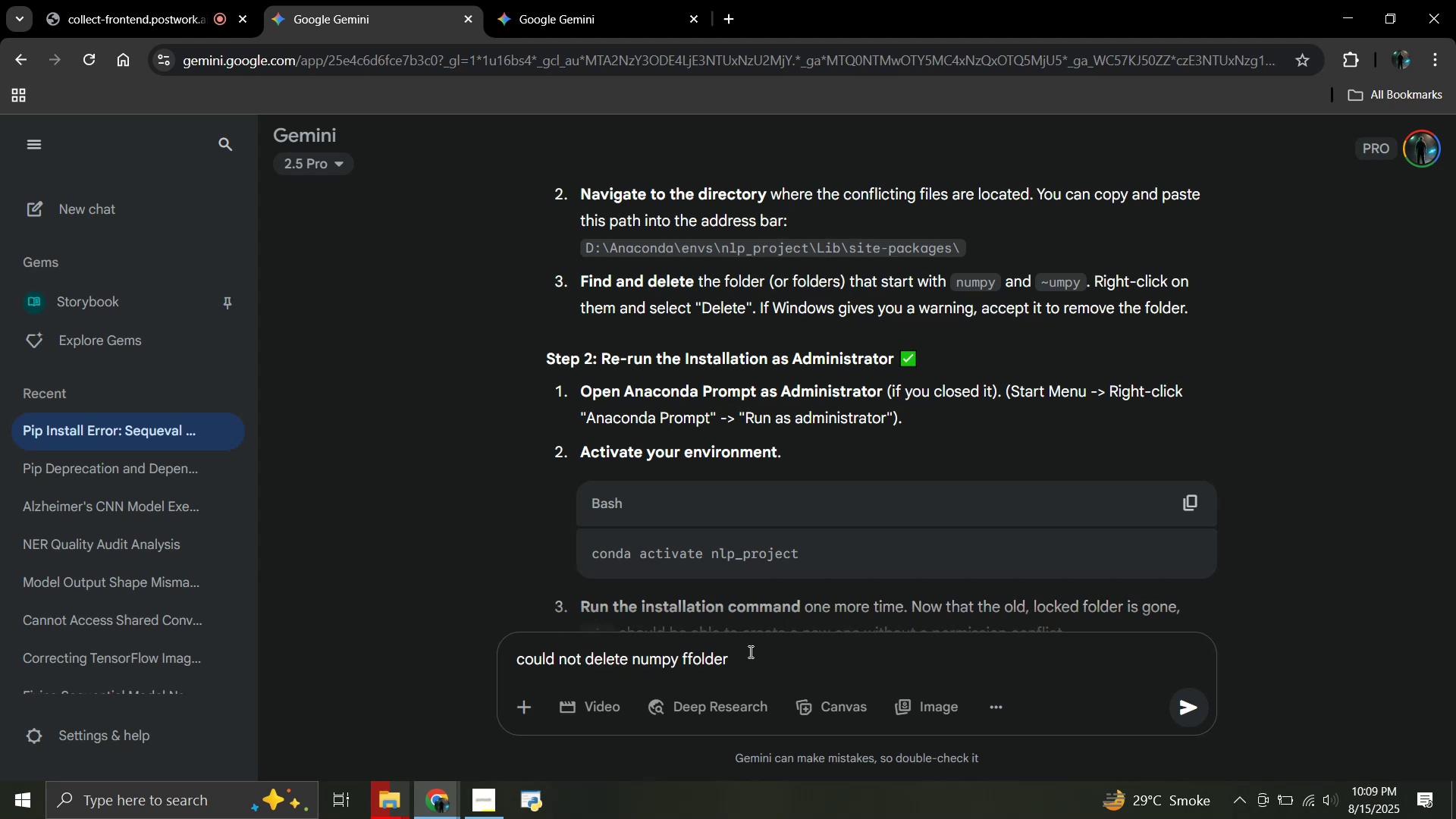 
key(Enter)
 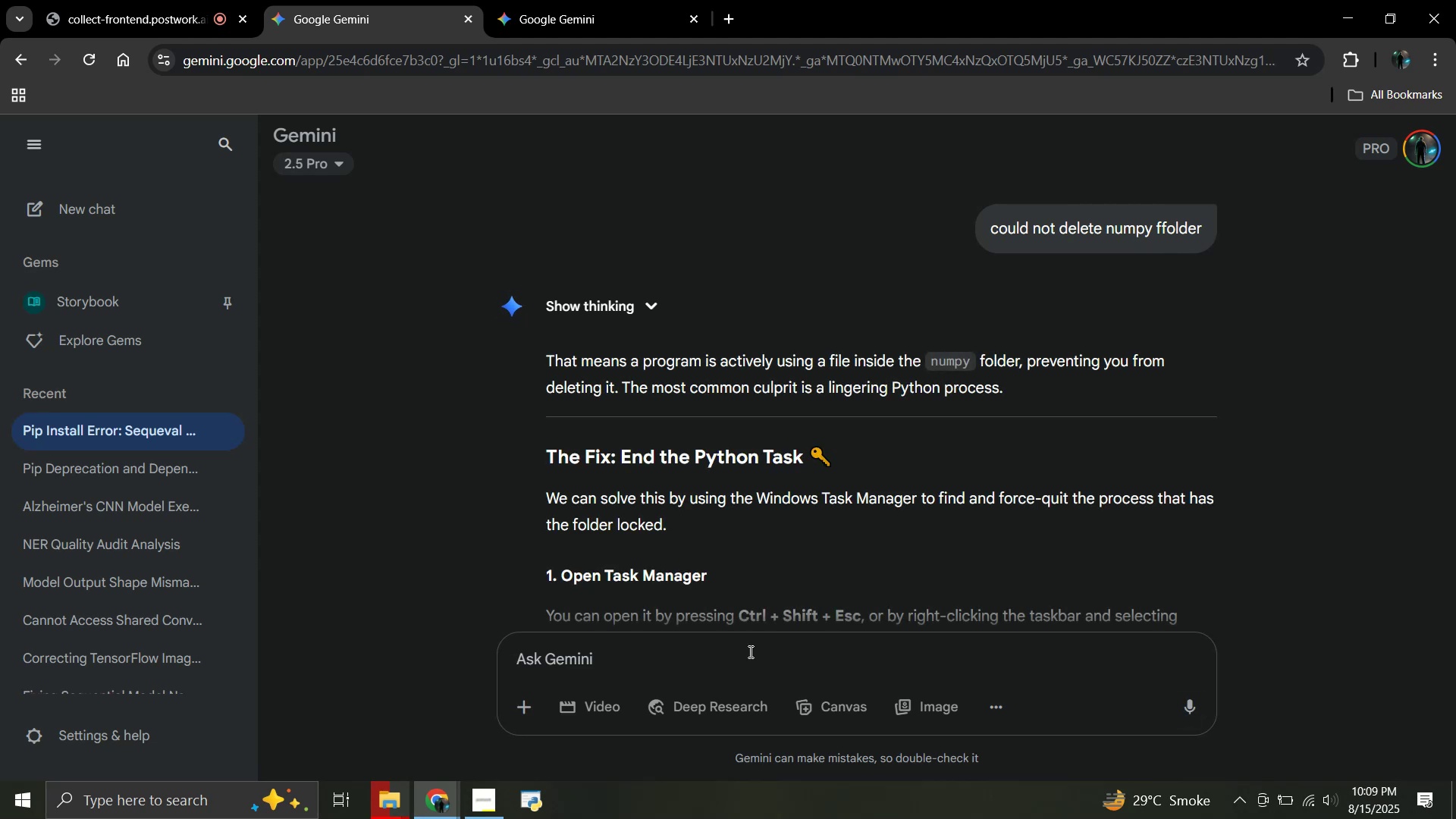 
wait(15.51)
 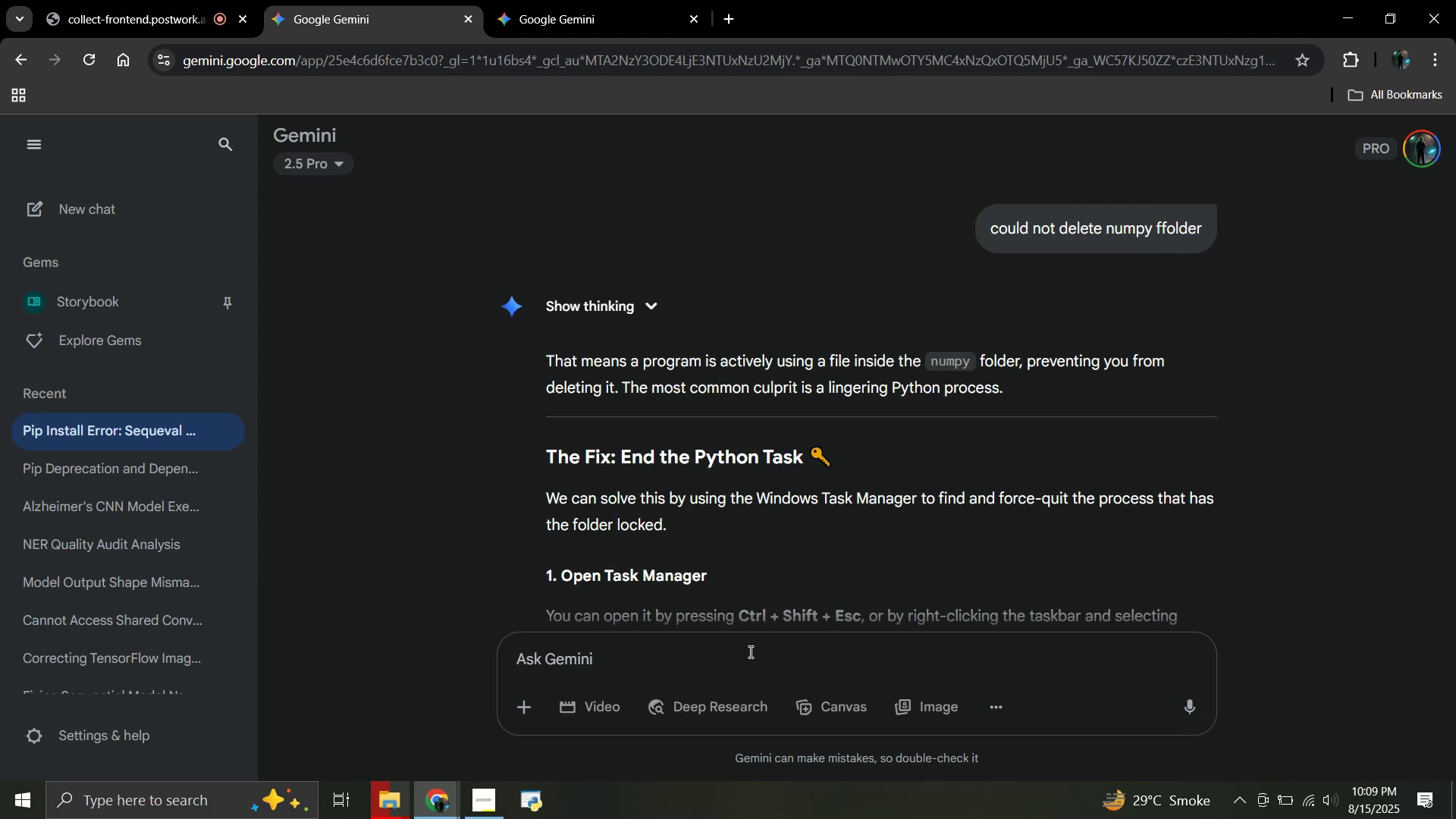 
scroll: coordinate [680, 340], scroll_direction: down, amount: 3.0
 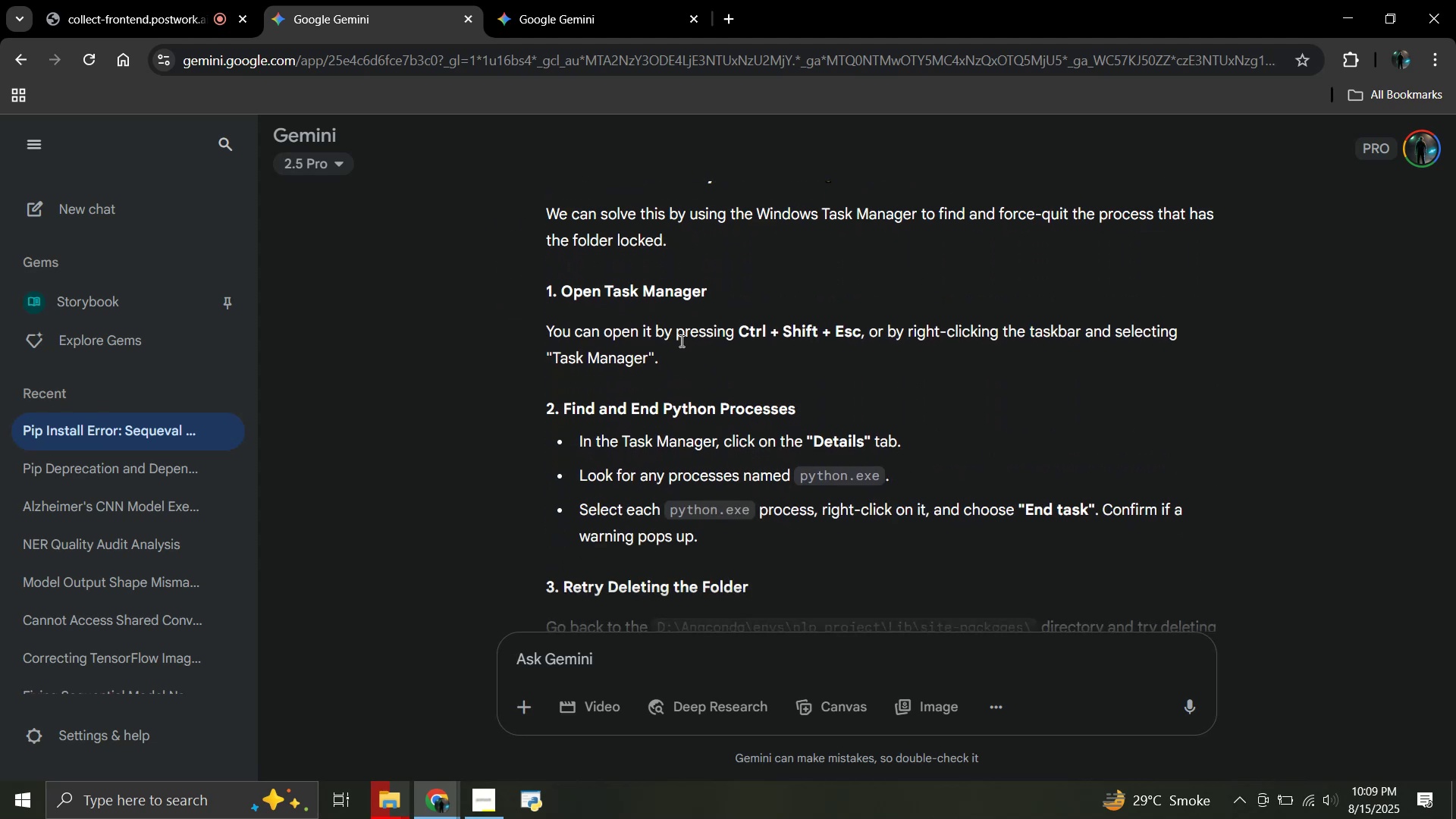 
wait(6.74)
 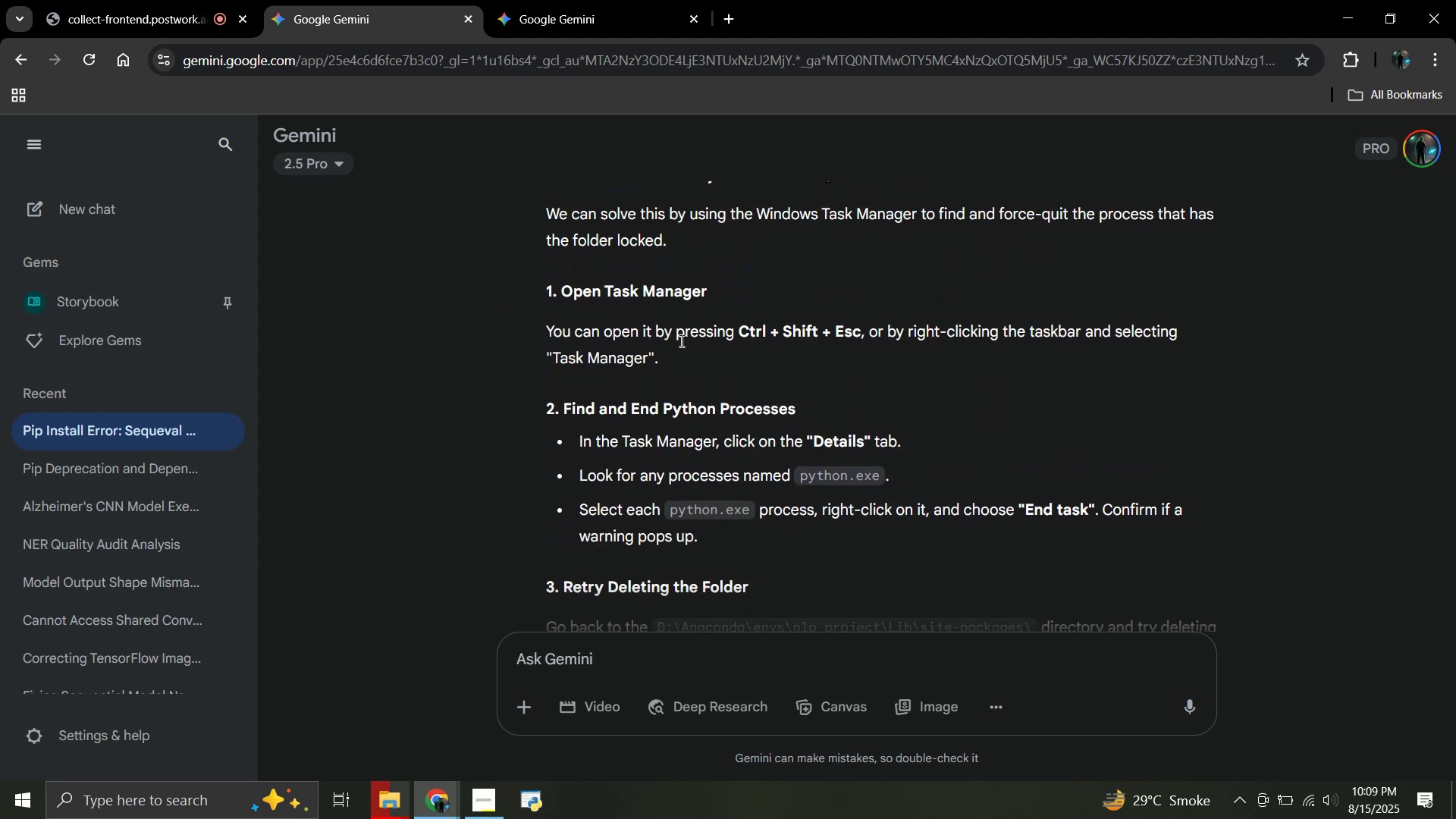 
scroll: coordinate [680, 340], scroll_direction: down, amount: 1.0
 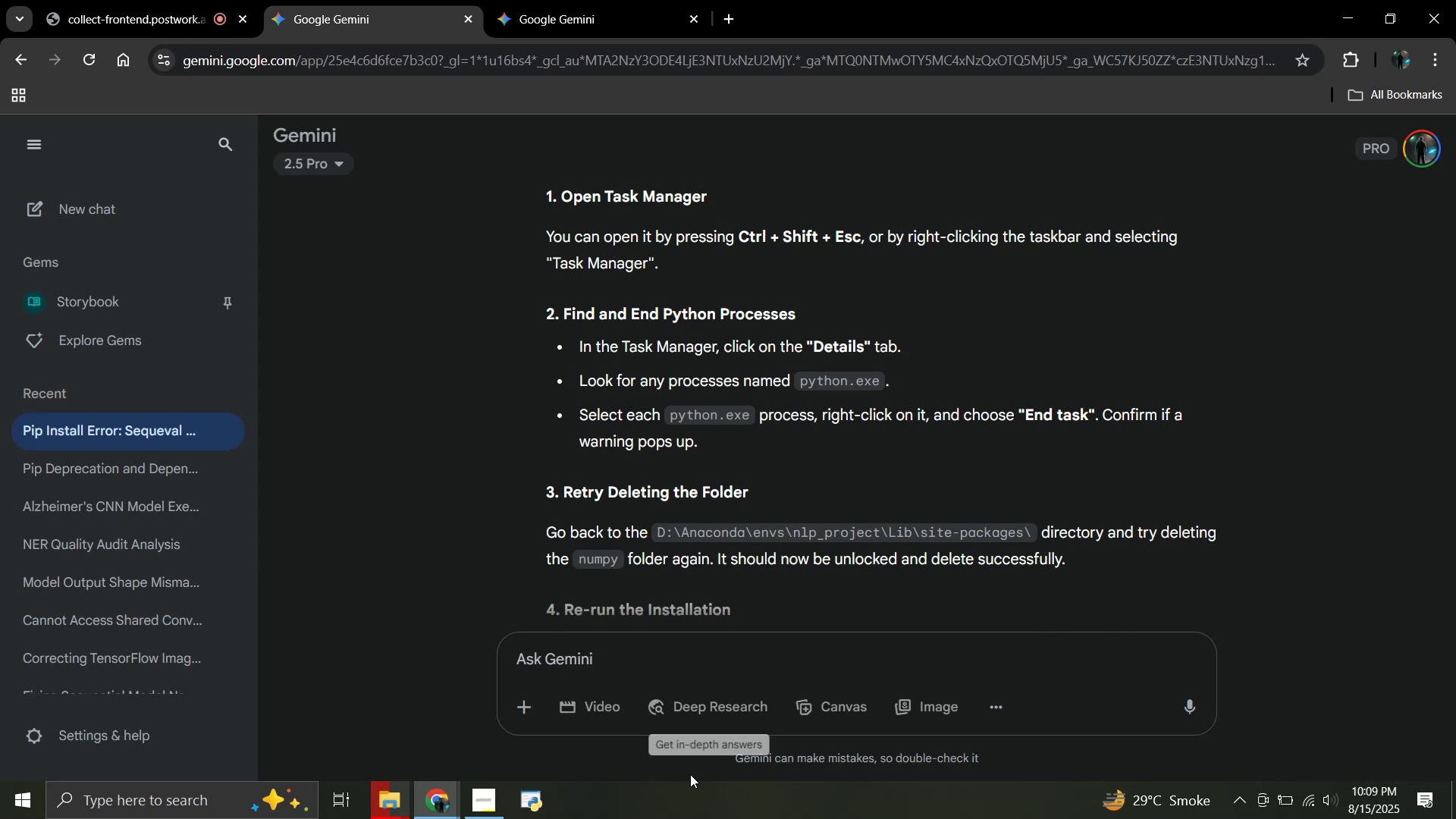 
right_click([686, 812])
 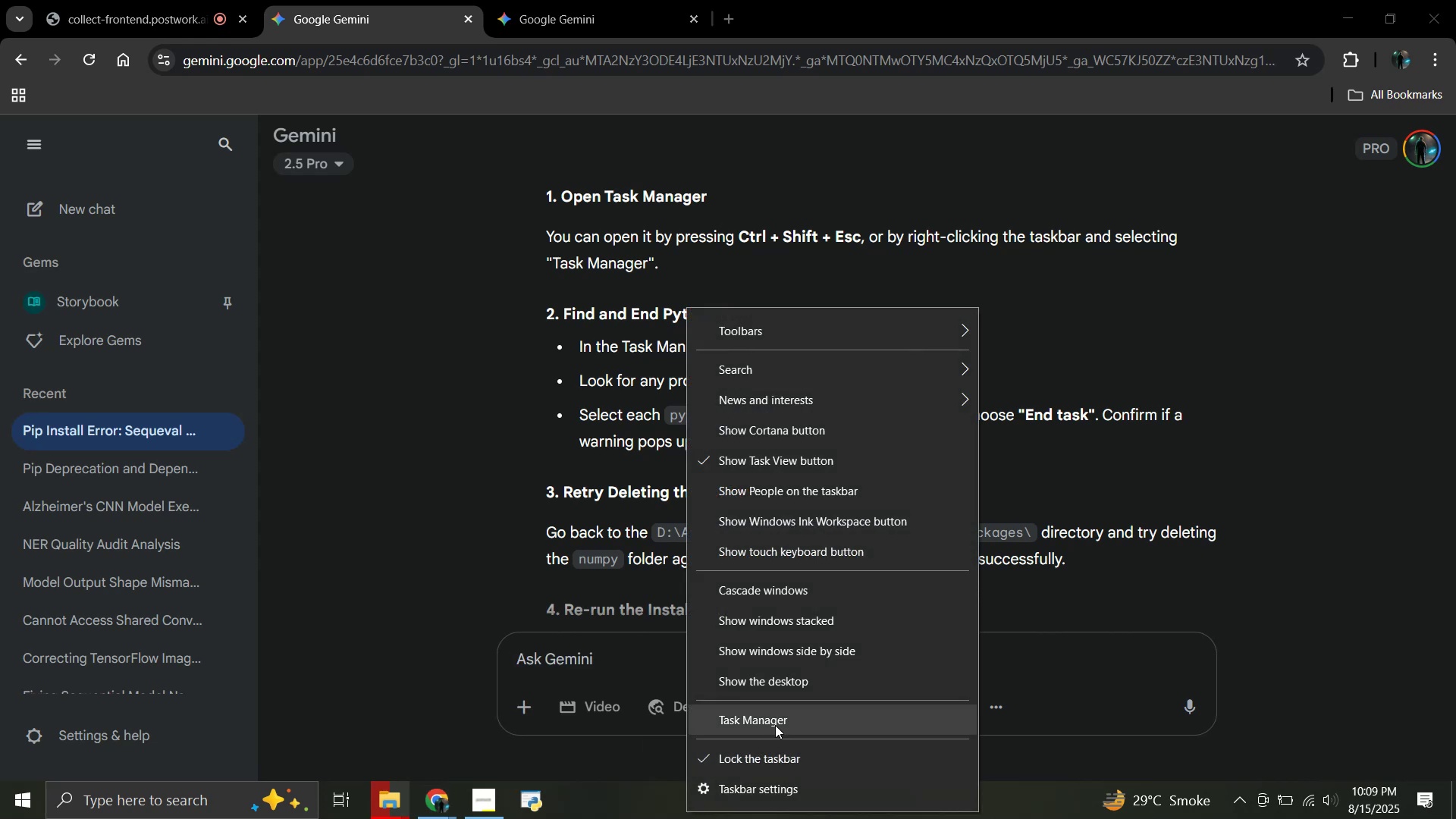 
left_click([775, 725])
 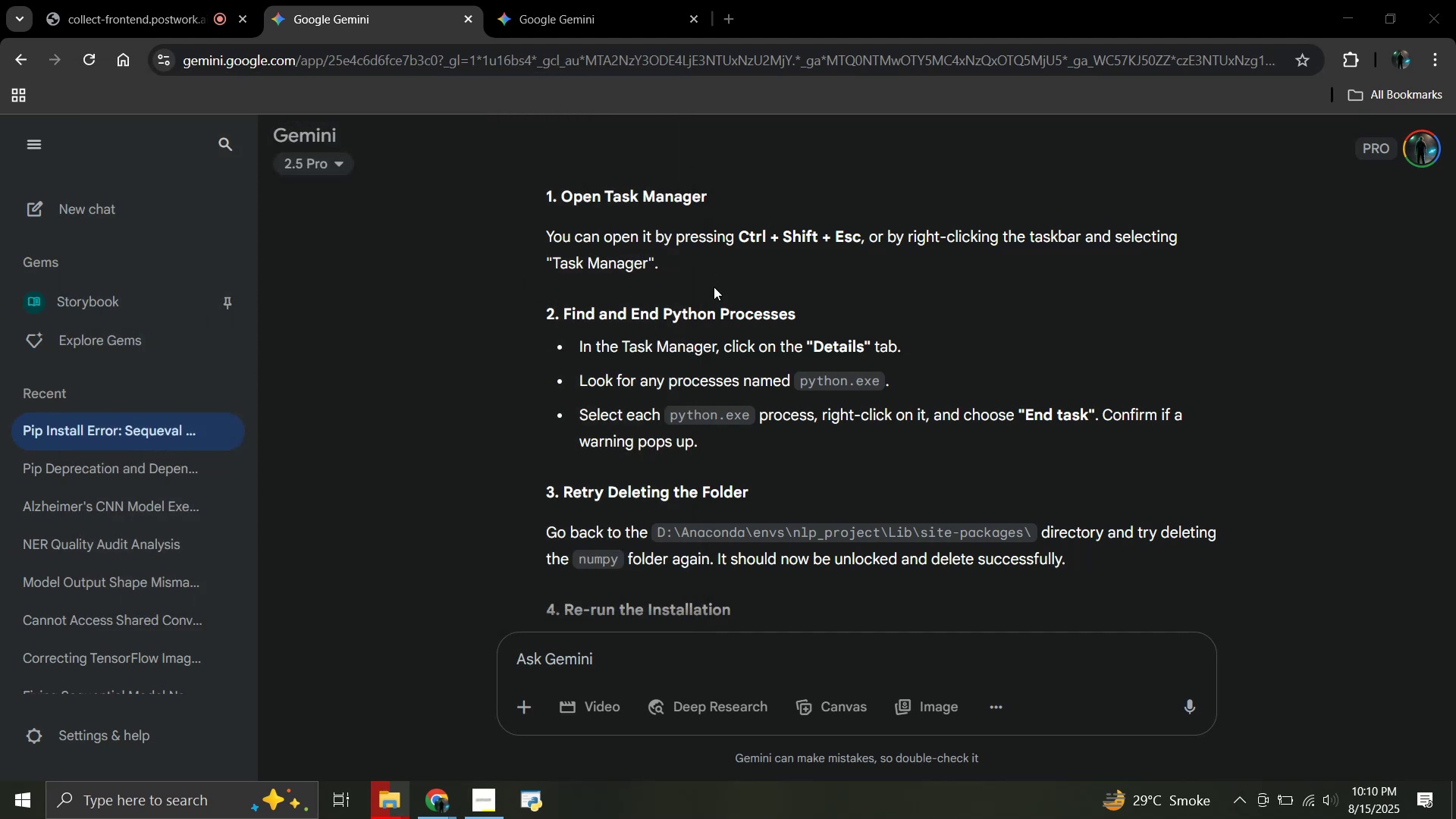 
wait(56.44)
 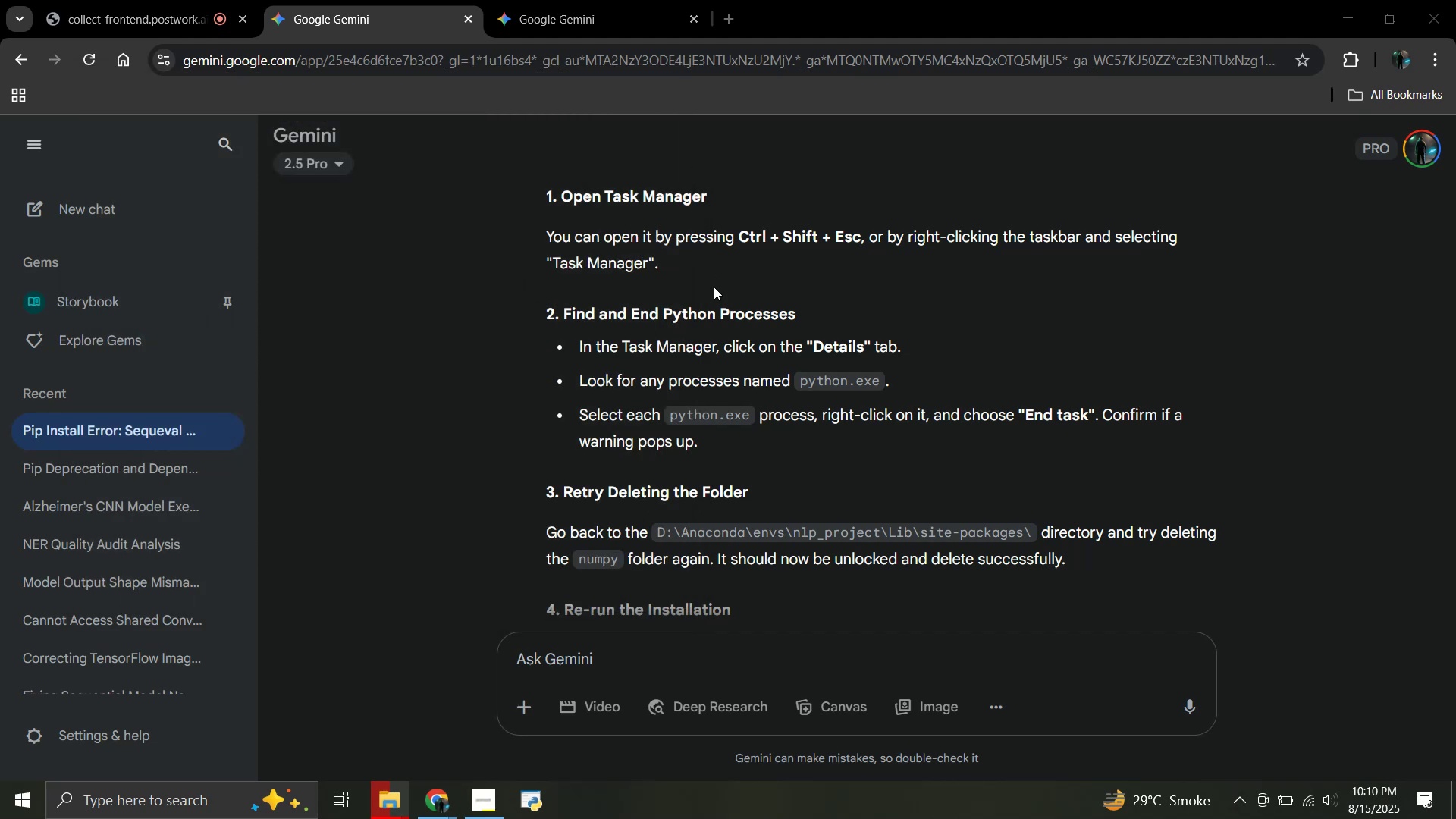 
scroll: coordinate [714, 287], scroll_direction: down, amount: 3.0
 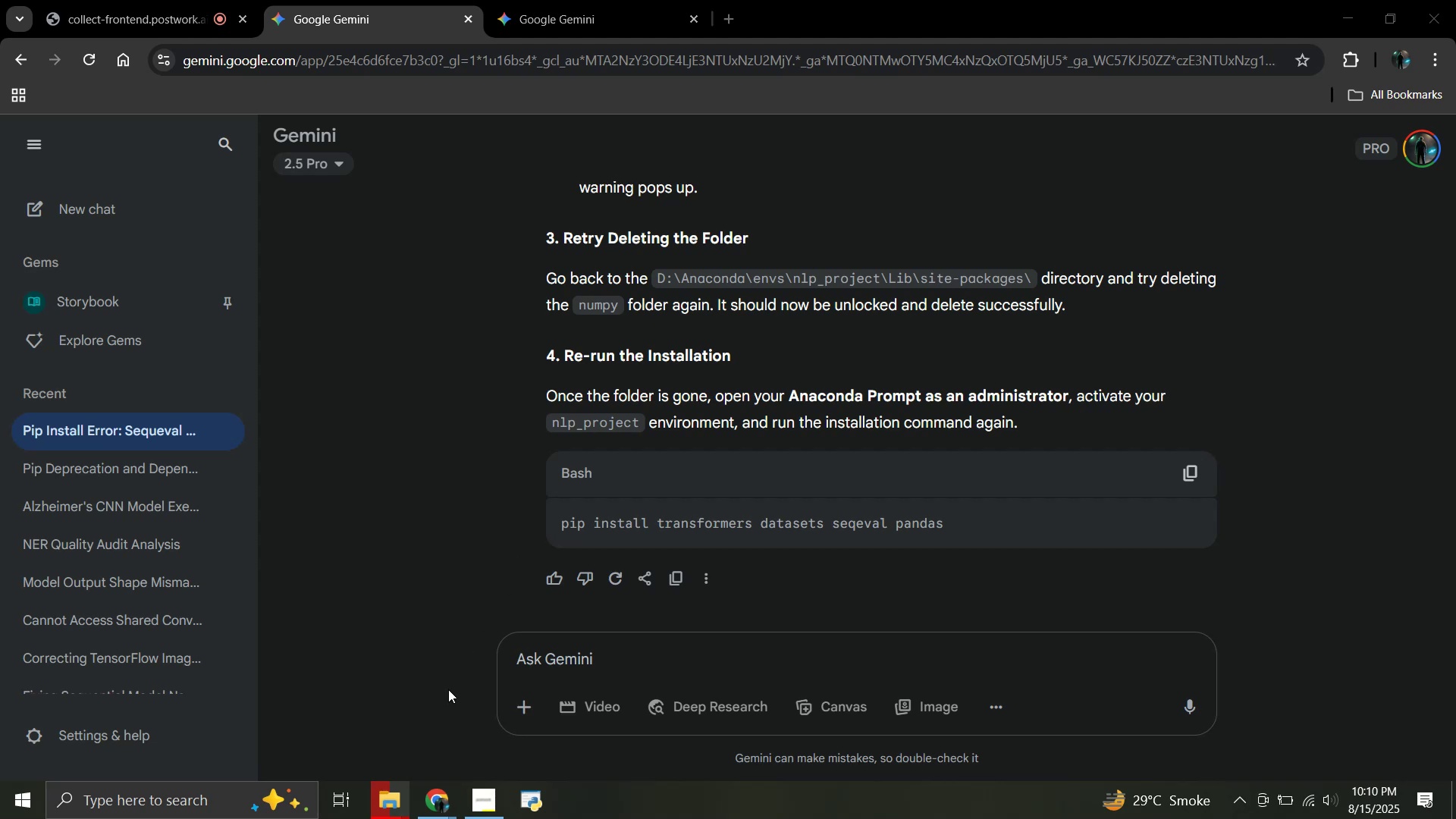 
wait(7.73)
 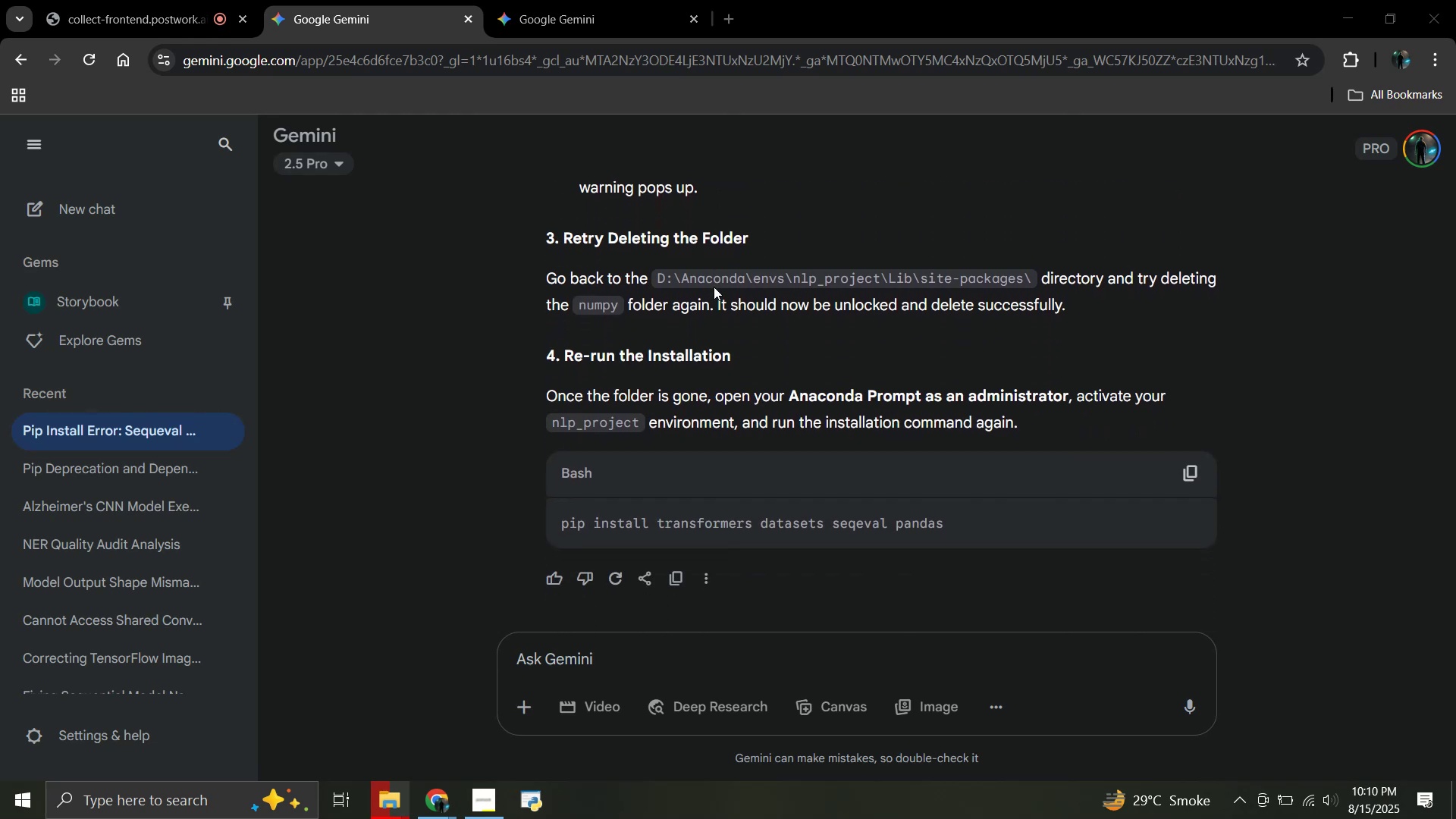 
left_click([404, 805])
 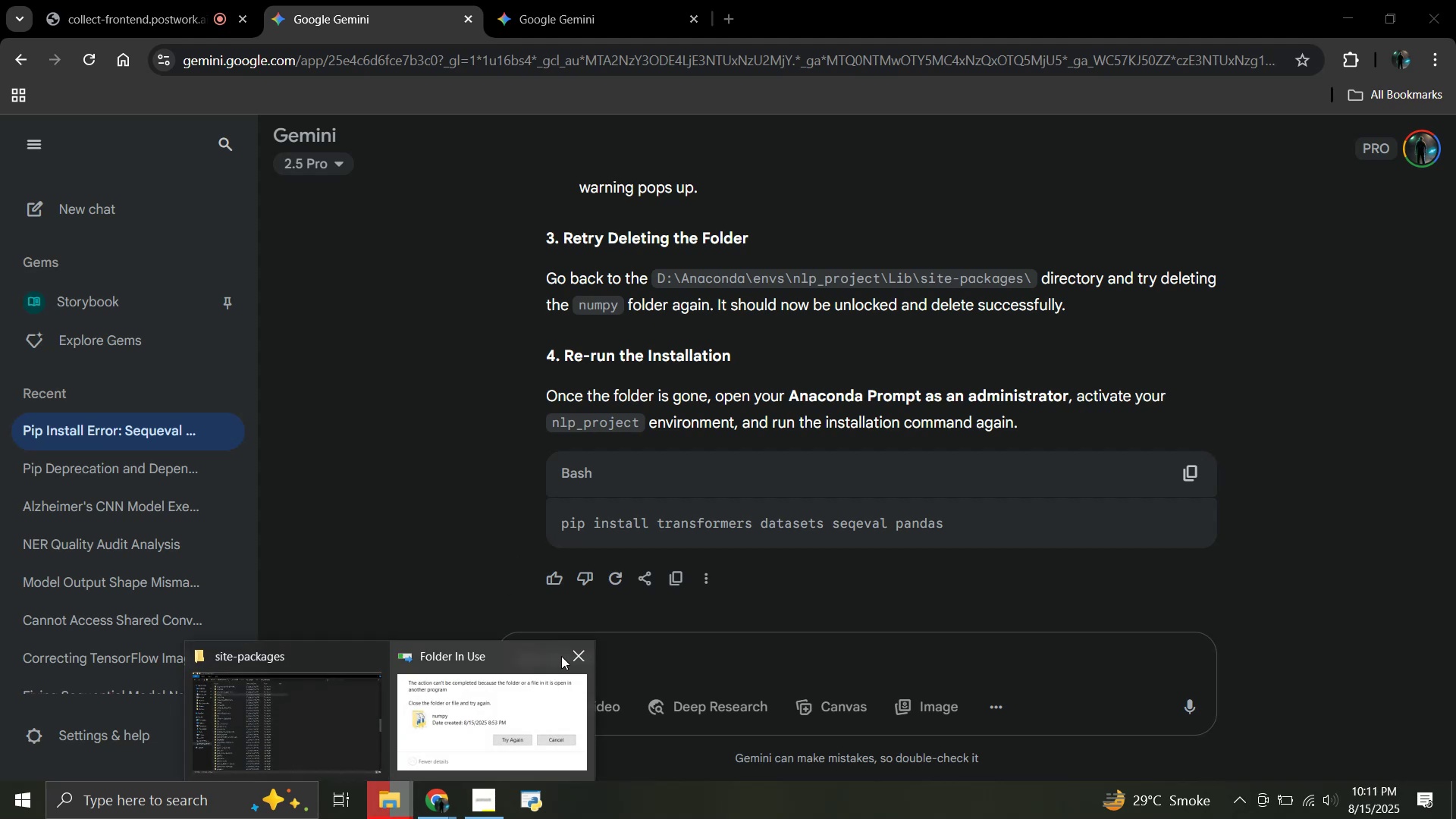 
left_click([578, 655])
 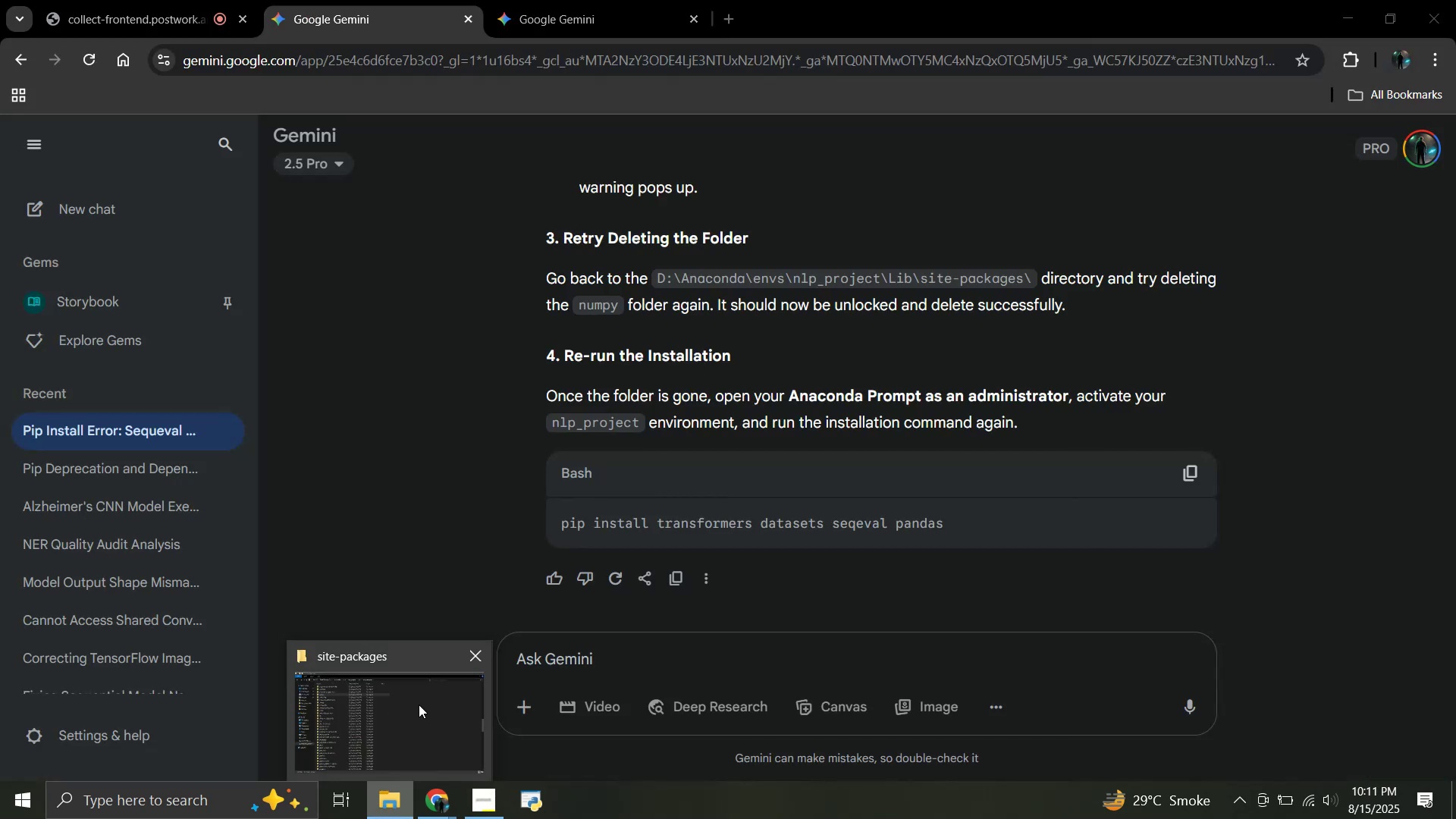 
left_click([406, 705])
 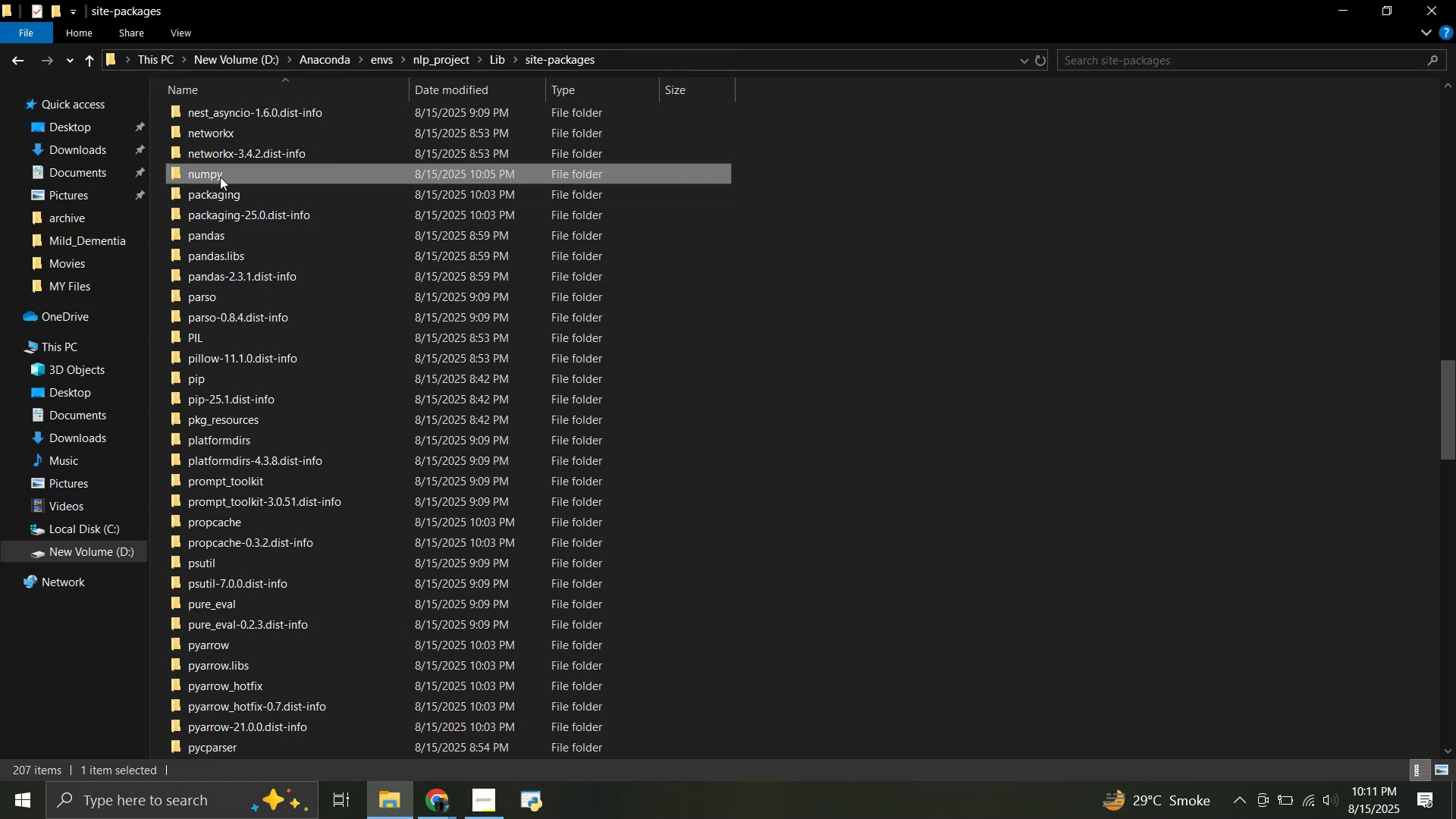 
right_click([216, 176])
 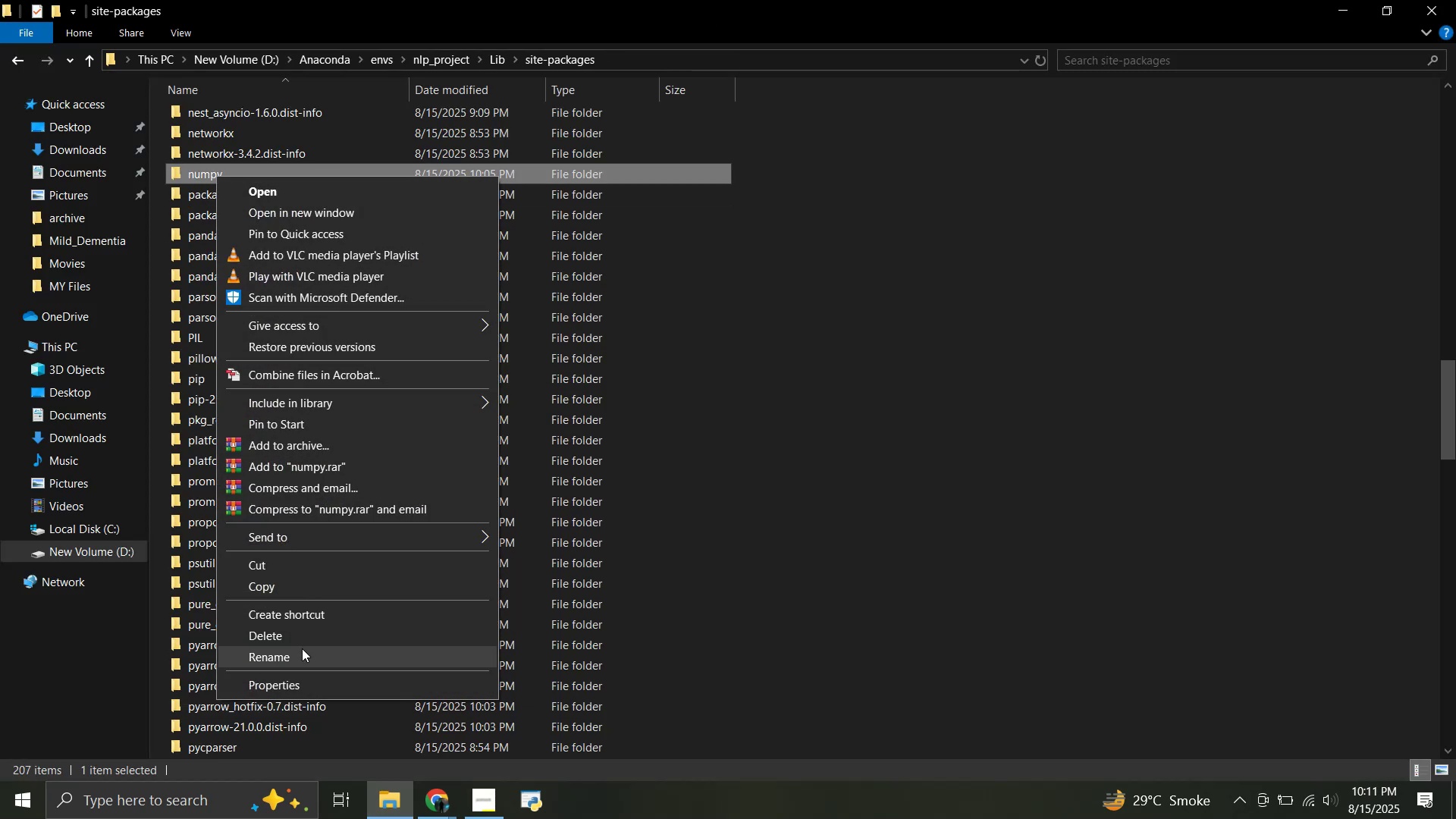 
left_click([300, 635])
 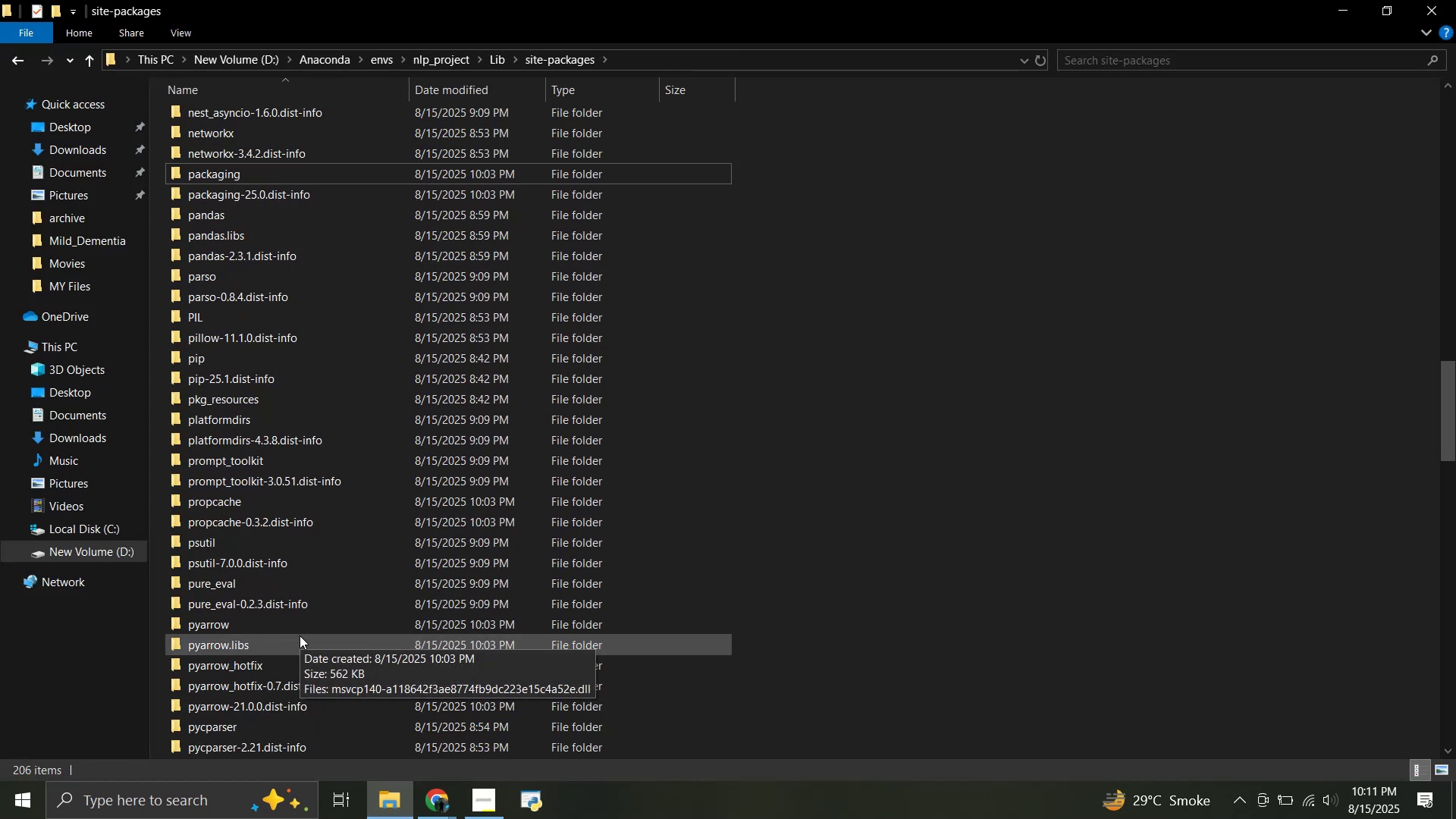 
left_click([887, 421])
 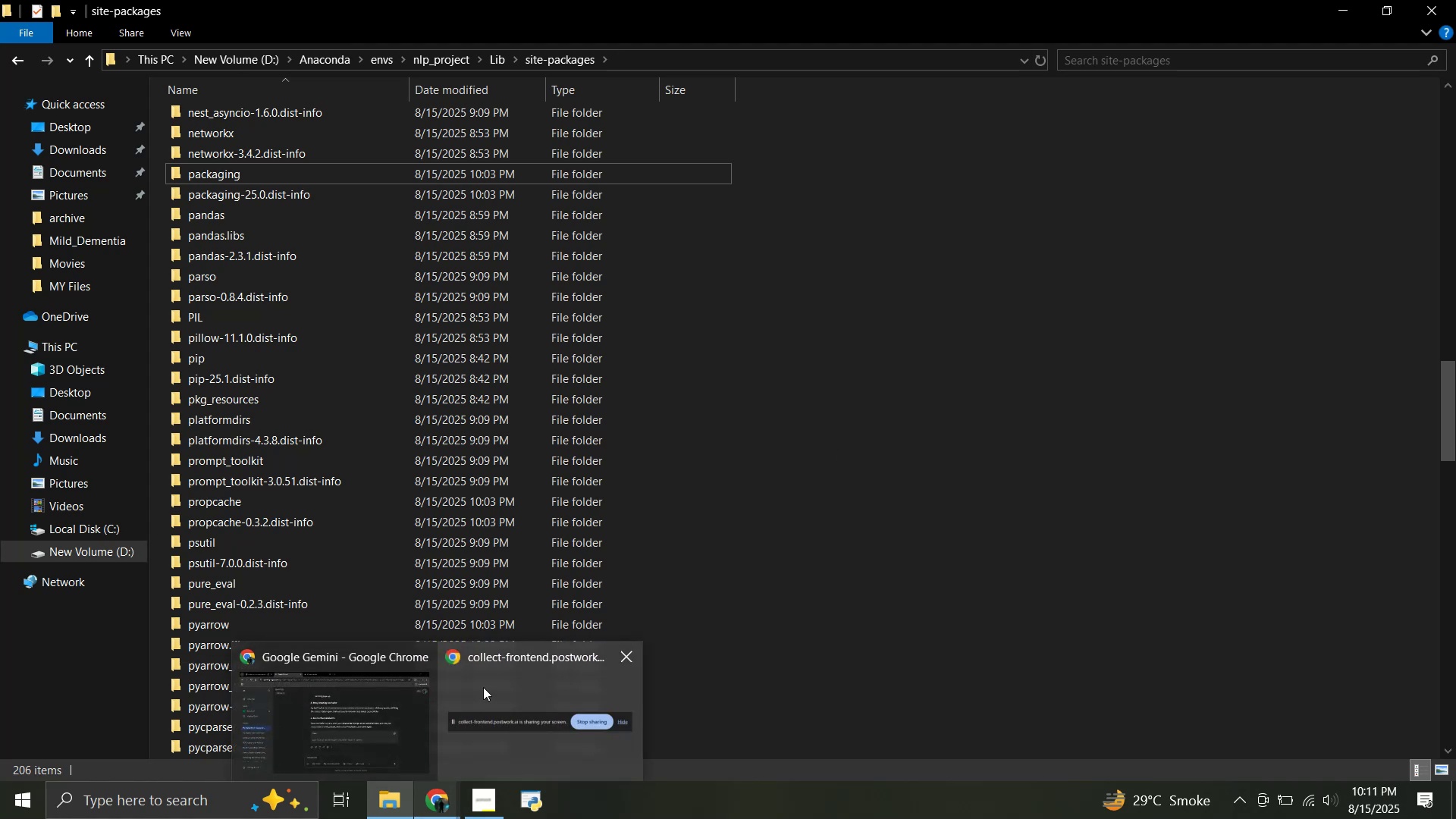 
left_click([377, 730])
 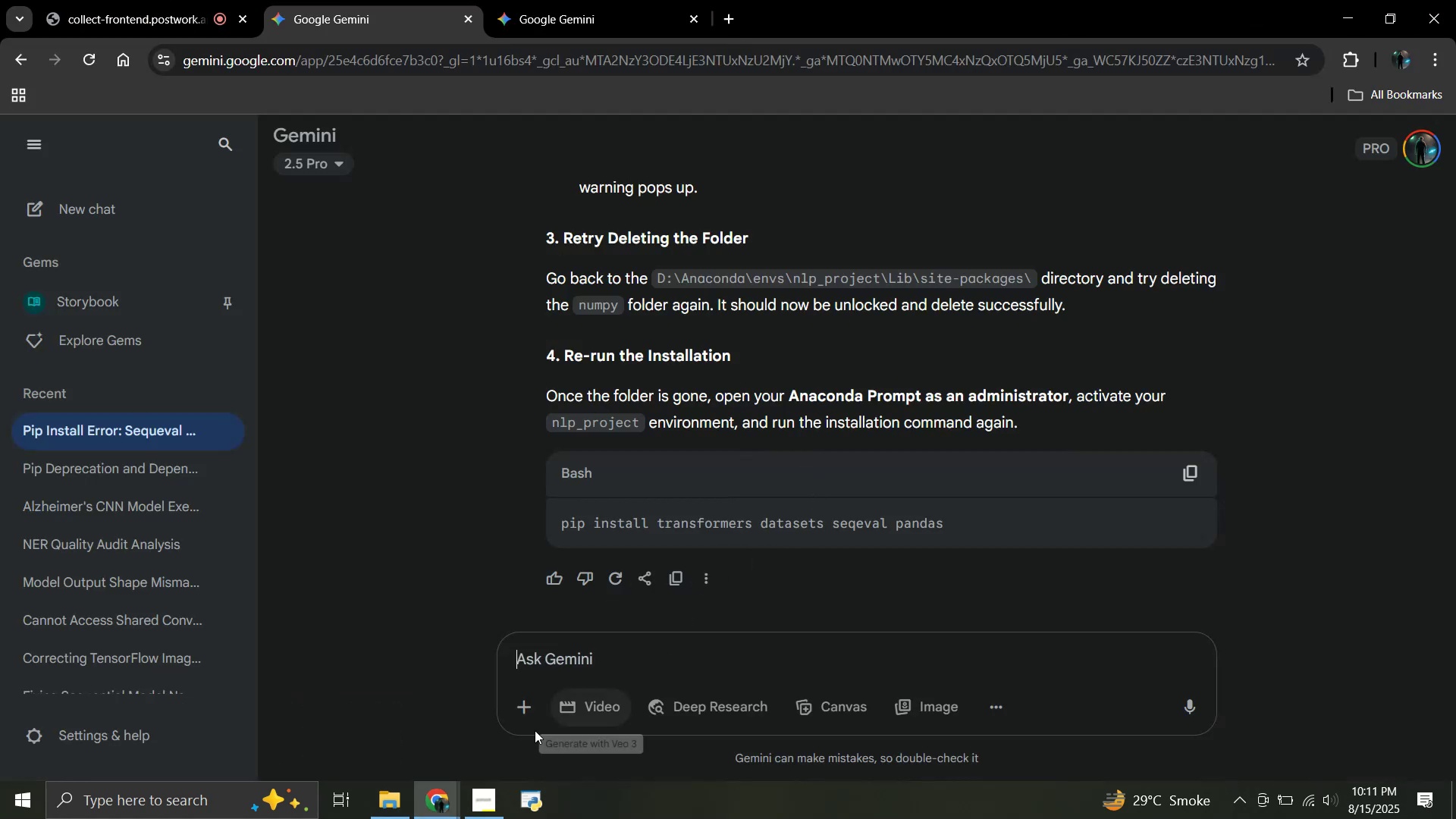 
left_click([173, 812])
 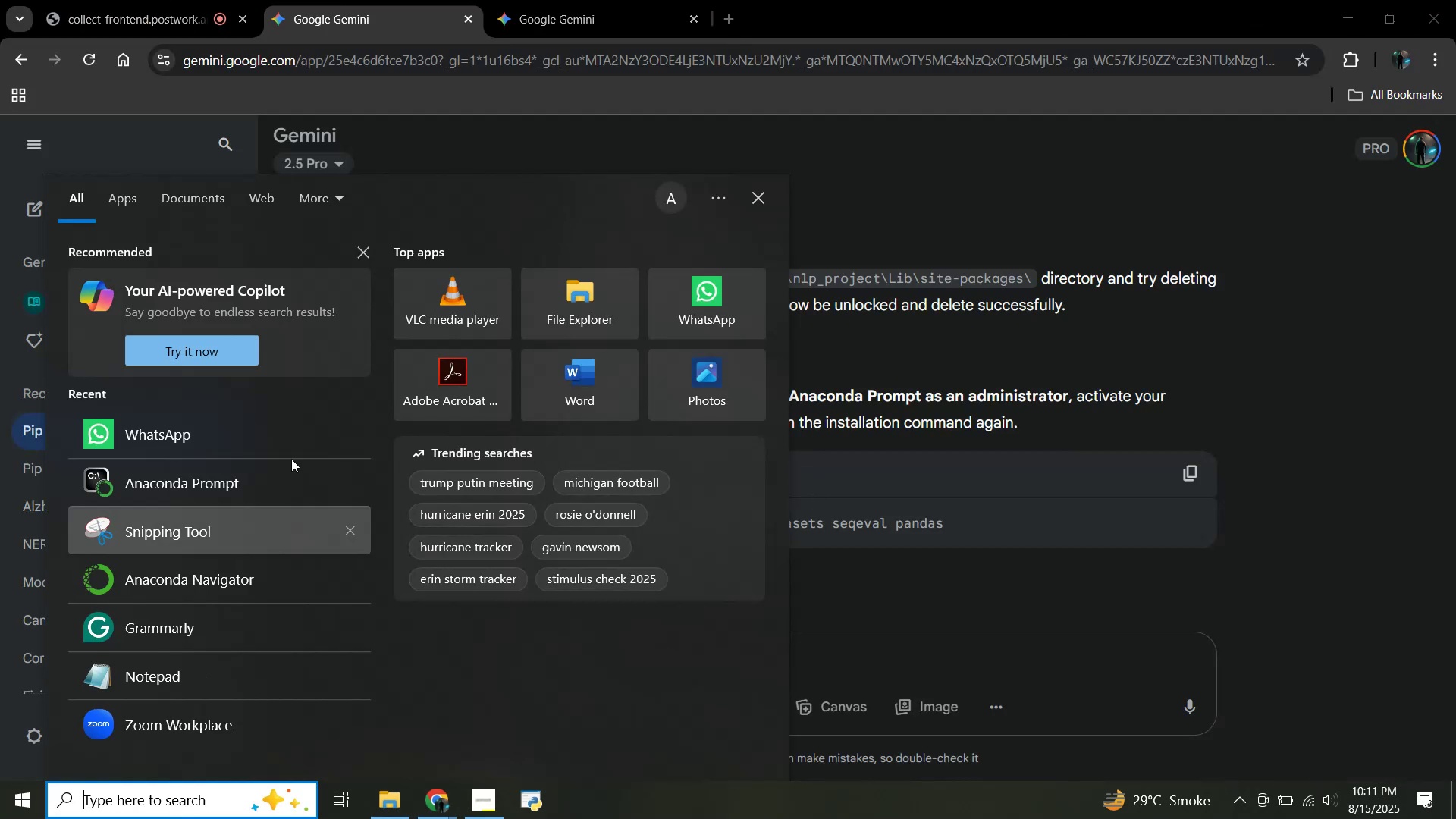 
left_click([289, 475])
 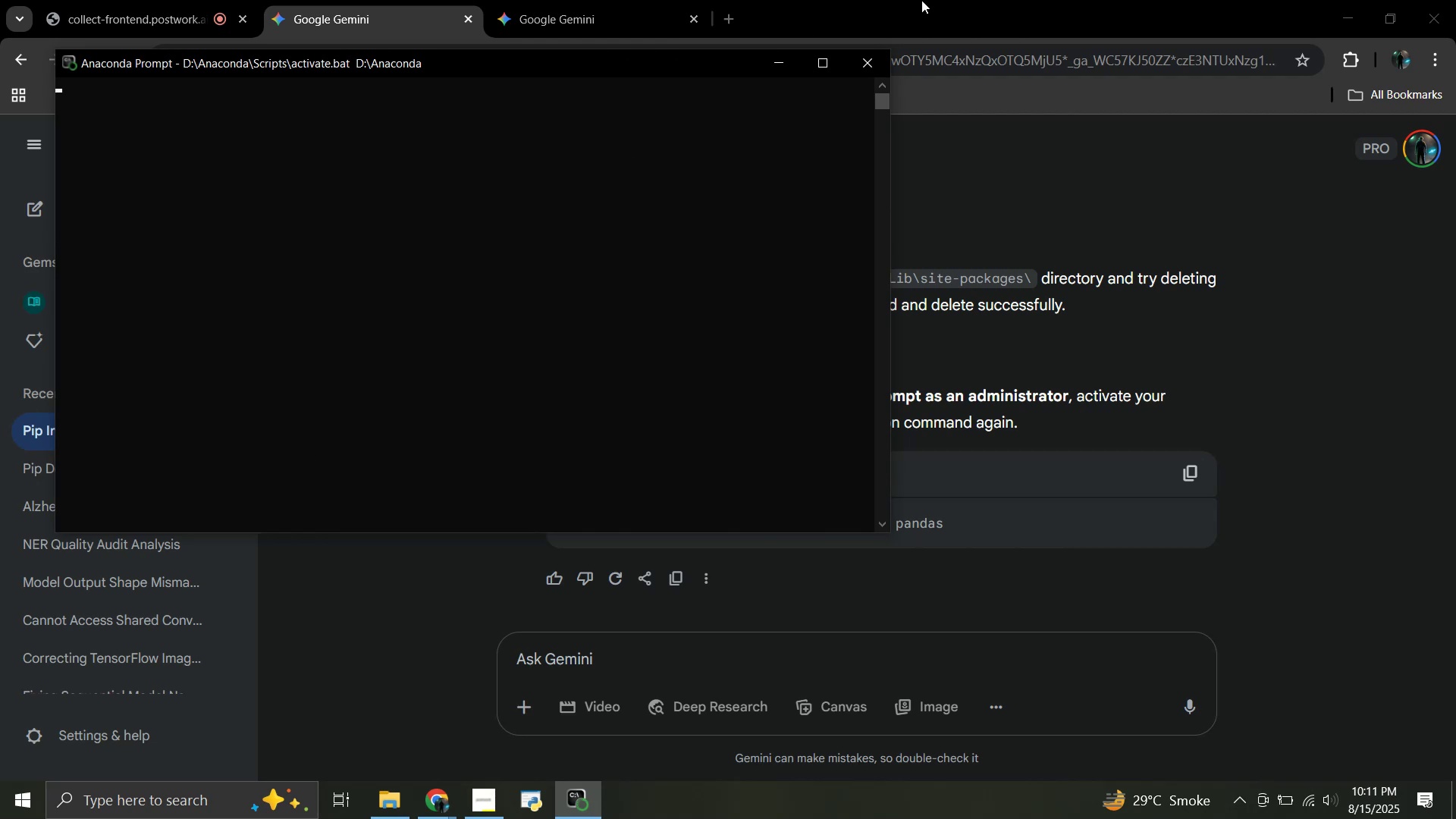 
left_click([762, 58])
 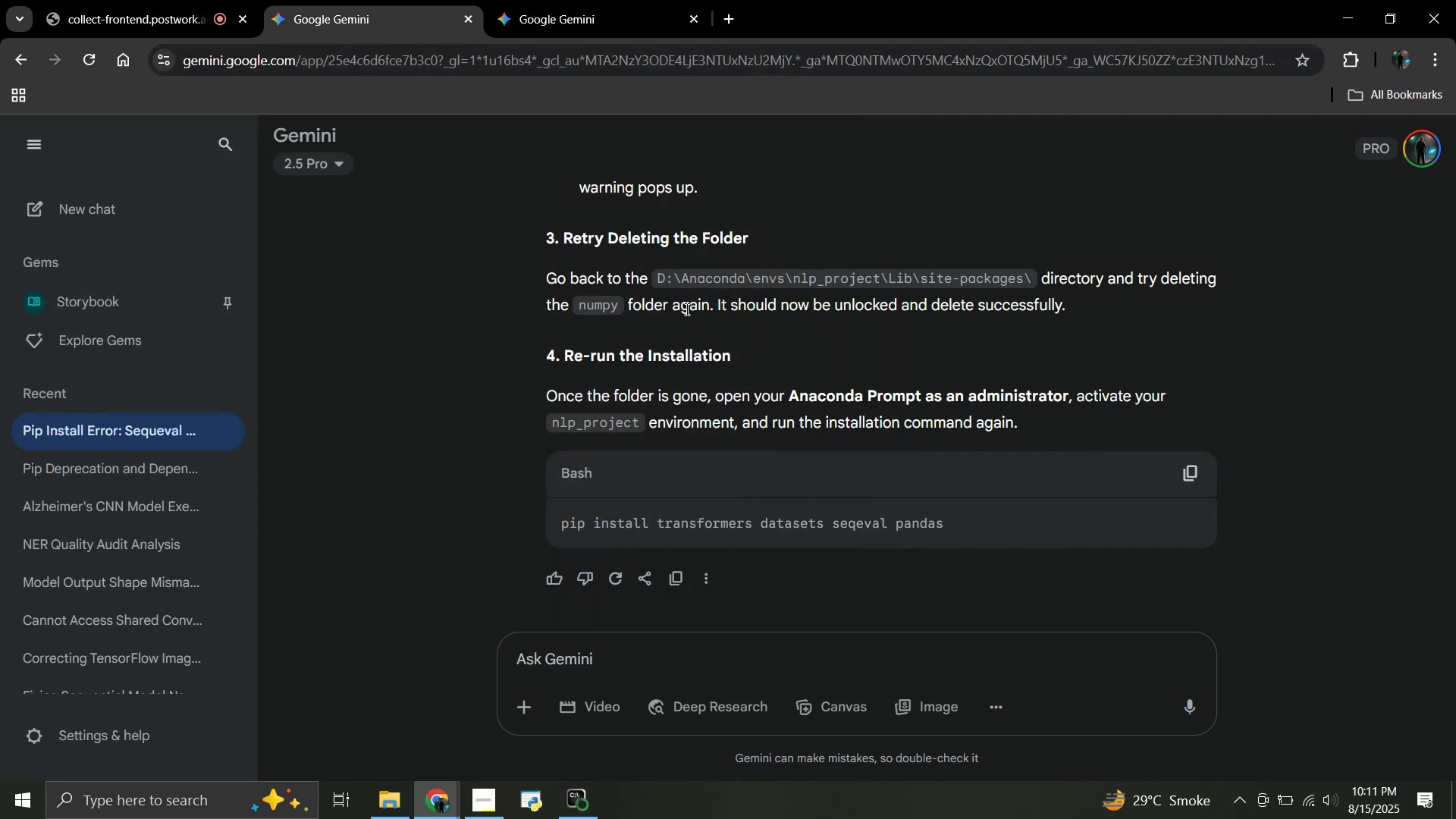 
scroll: coordinate [686, 309], scroll_direction: down, amount: 3.0
 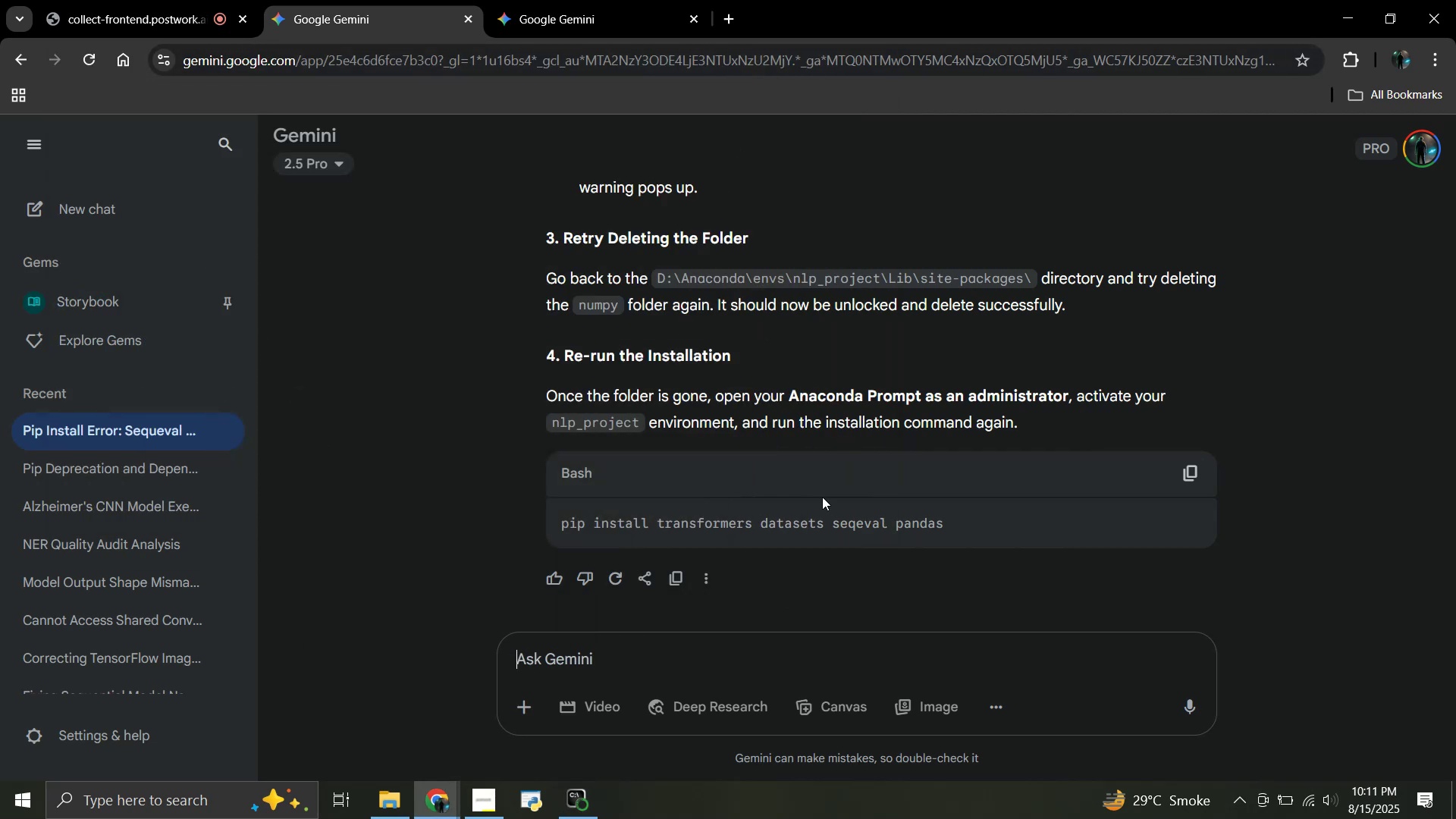 
left_click([583, 807])
 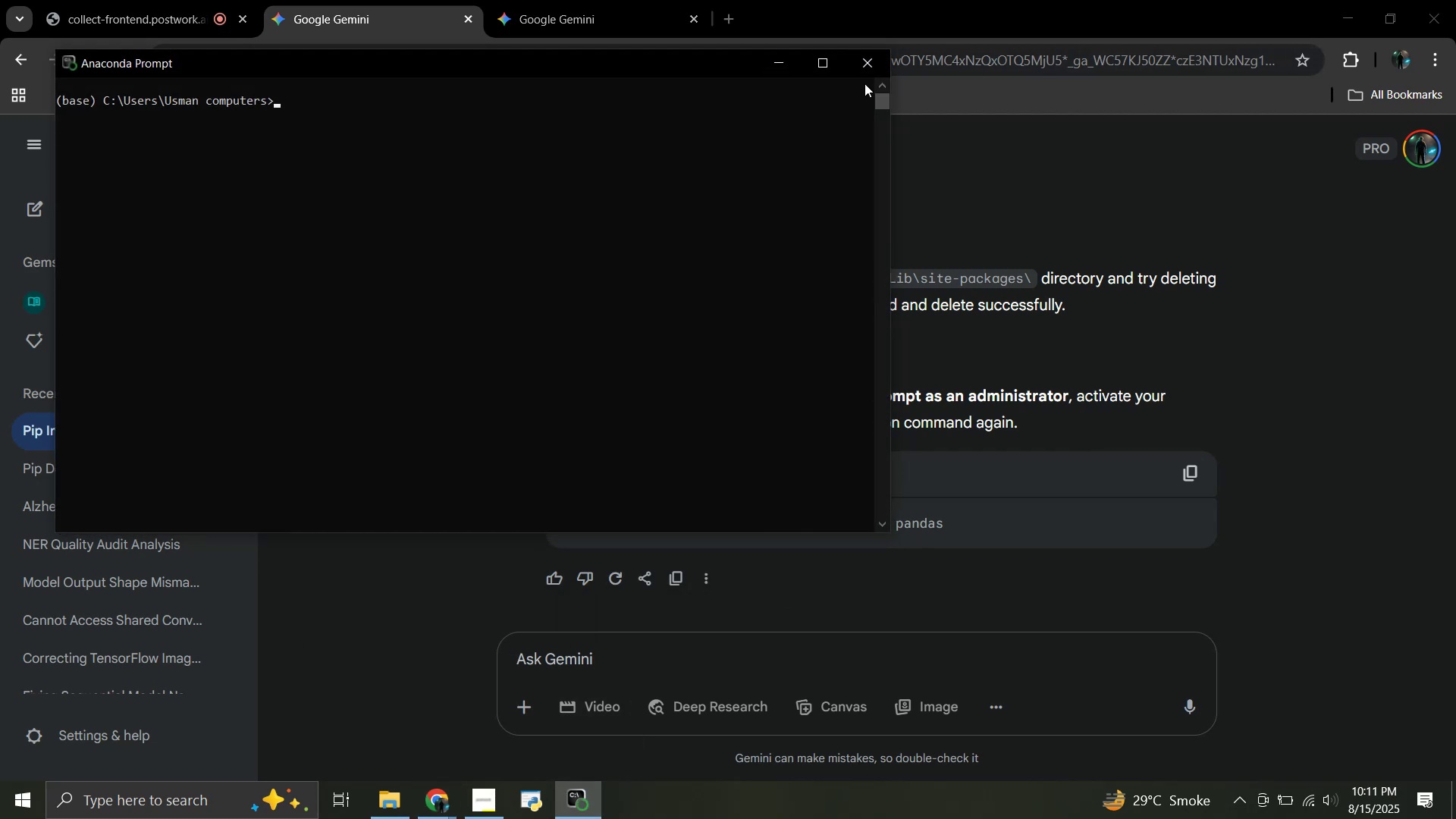 
left_click([868, 69])
 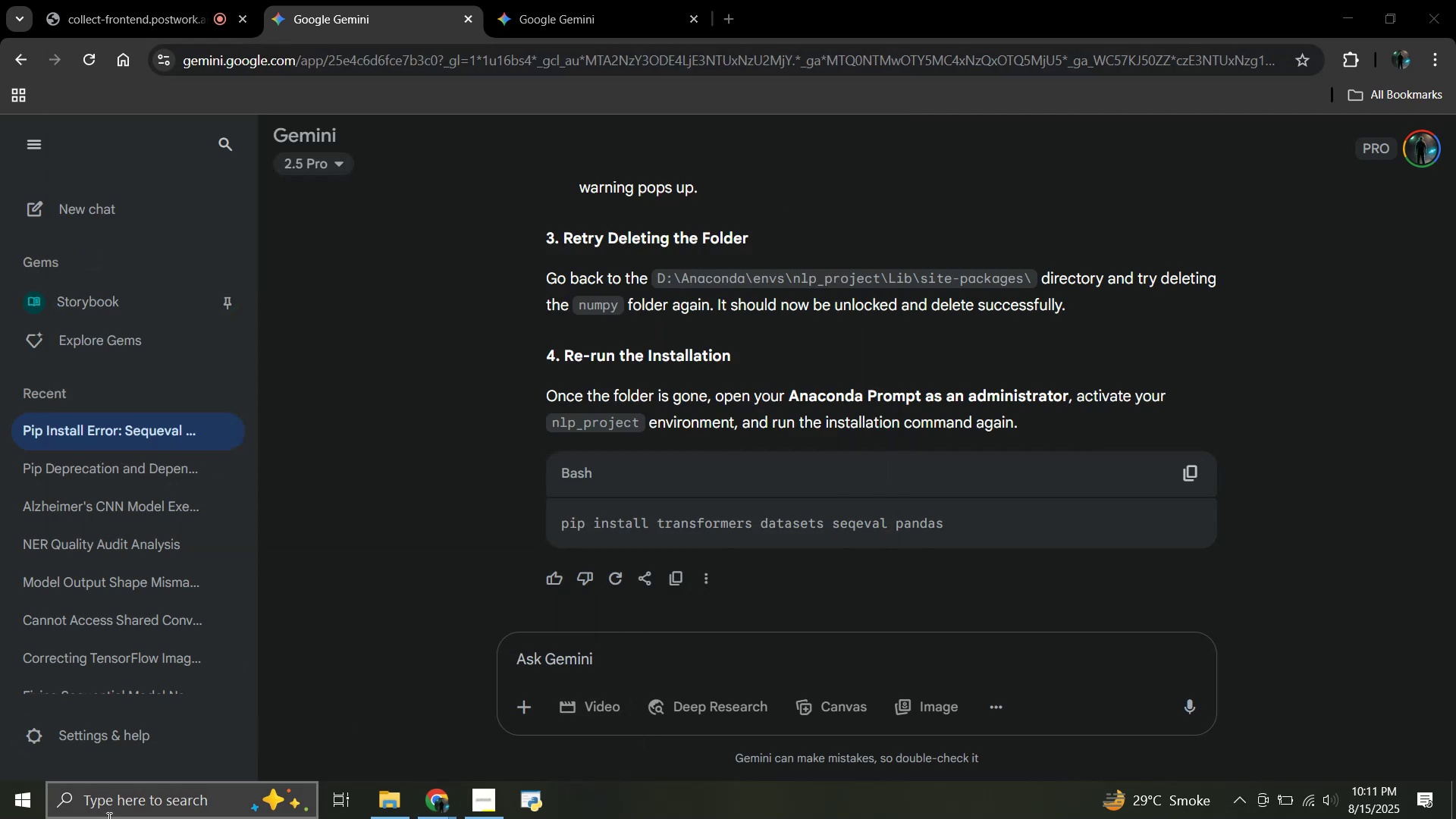 
left_click([108, 818])
 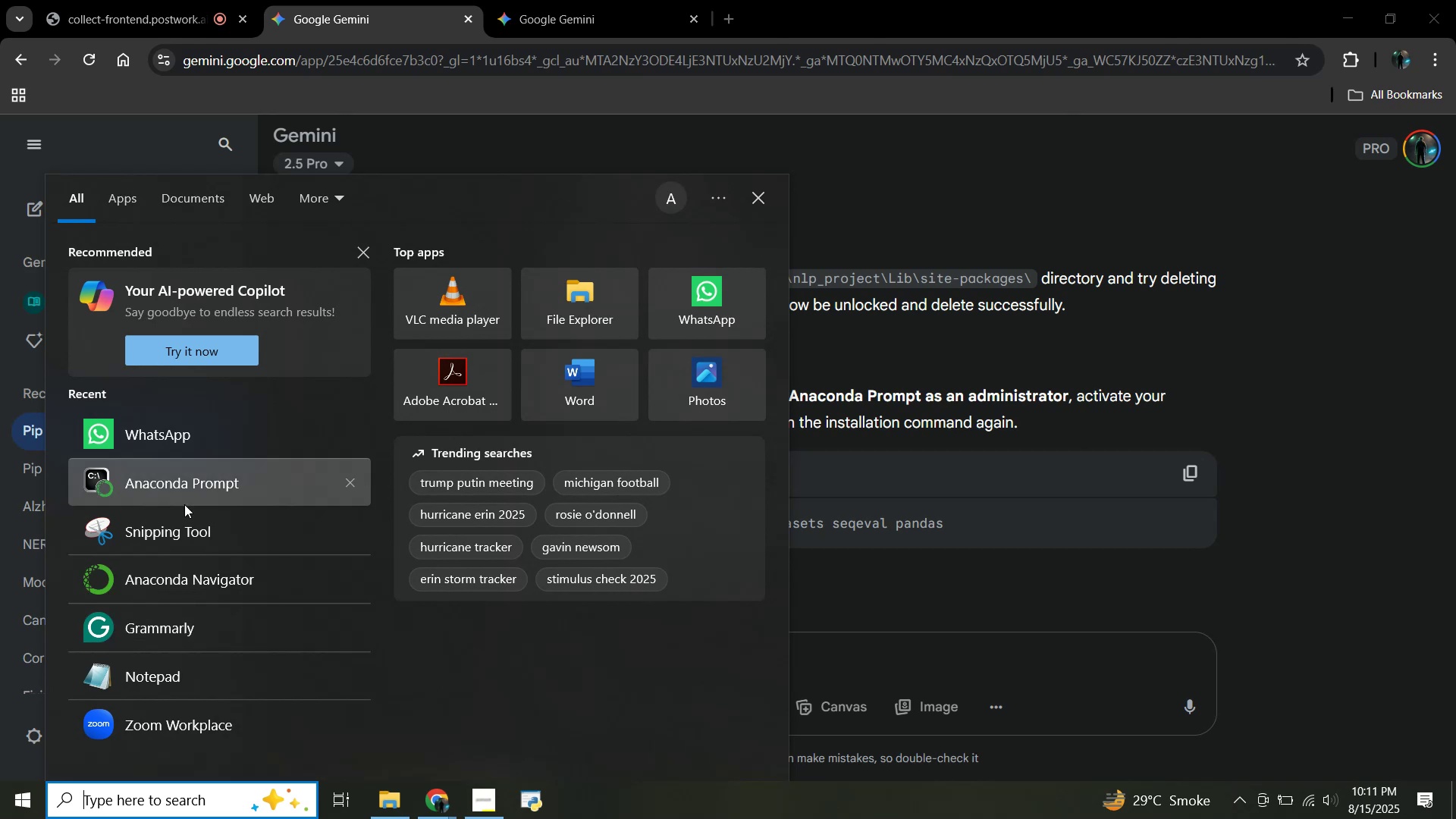 
right_click([185, 491])
 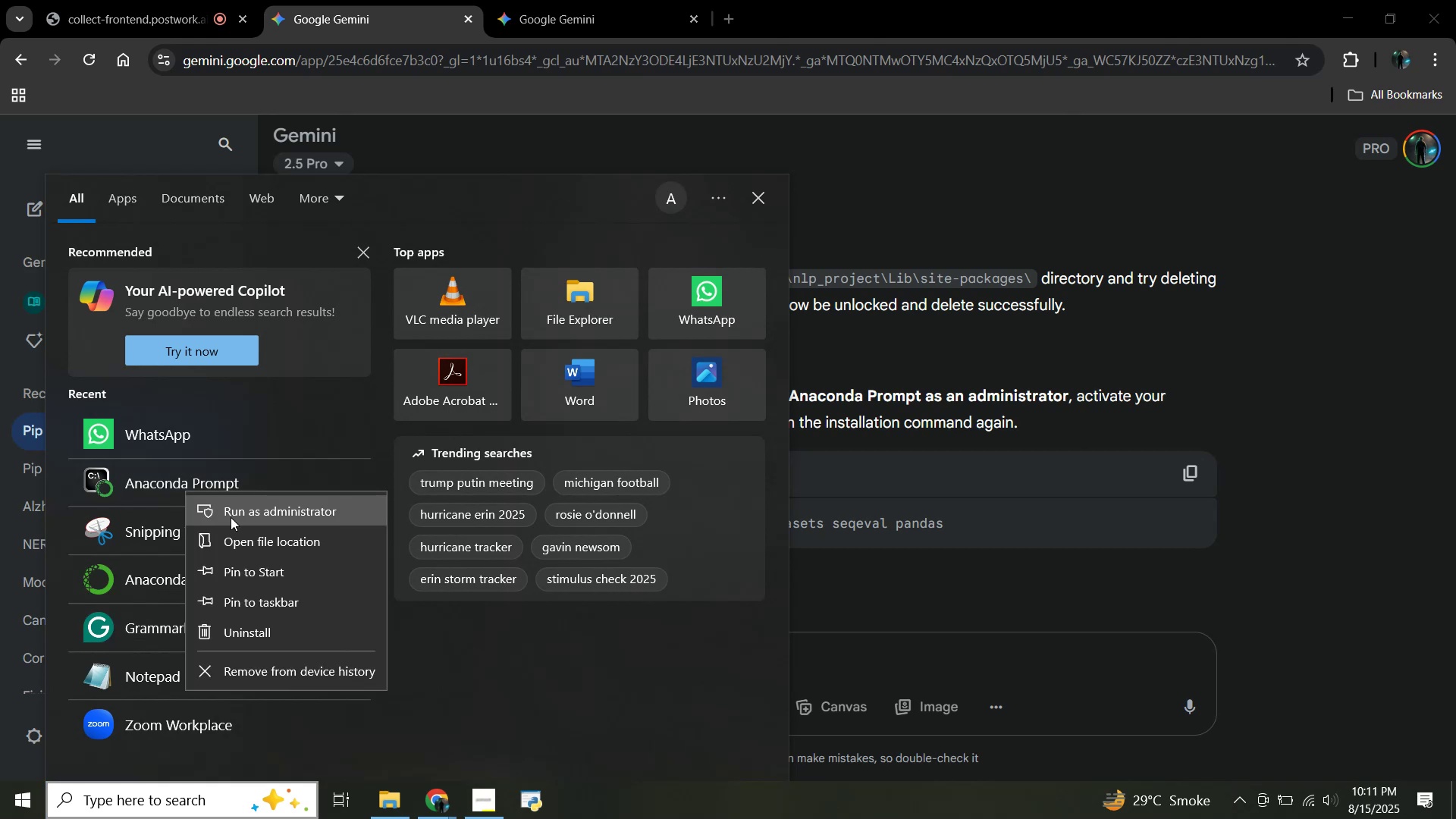 
left_click([231, 517])
 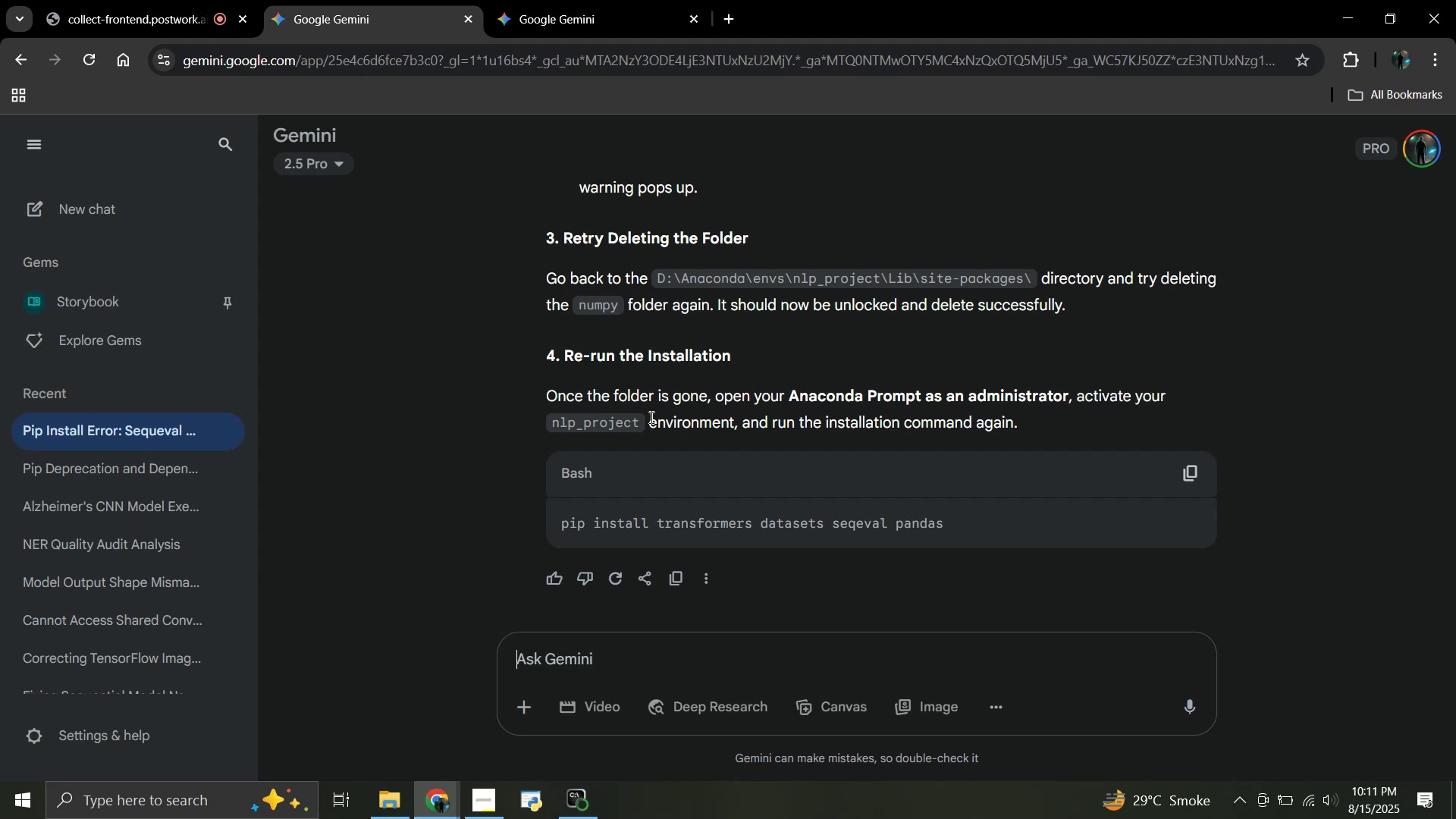 
wait(20.22)
 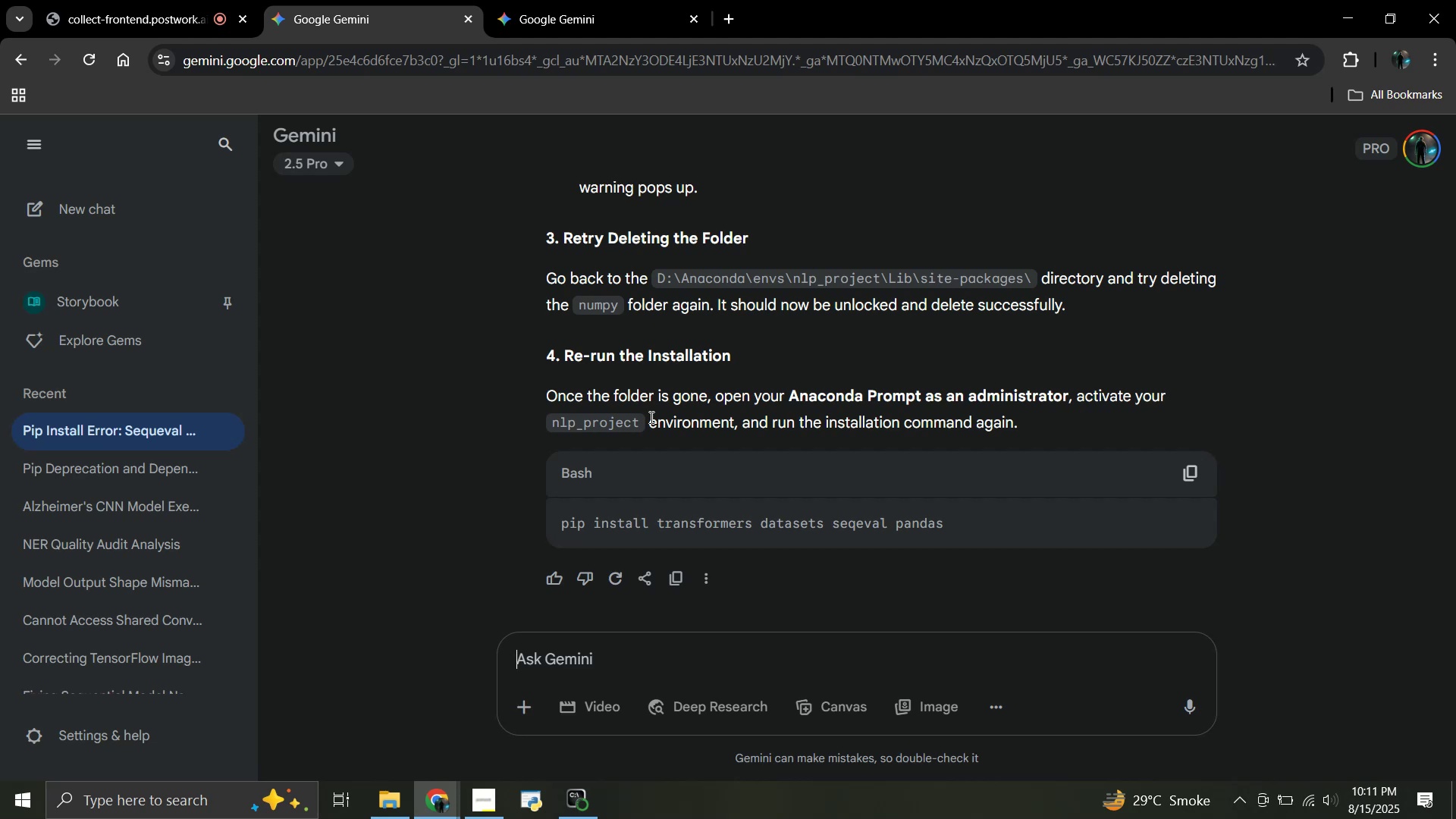 
scroll: coordinate [762, 457], scroll_direction: up, amount: 12.0
 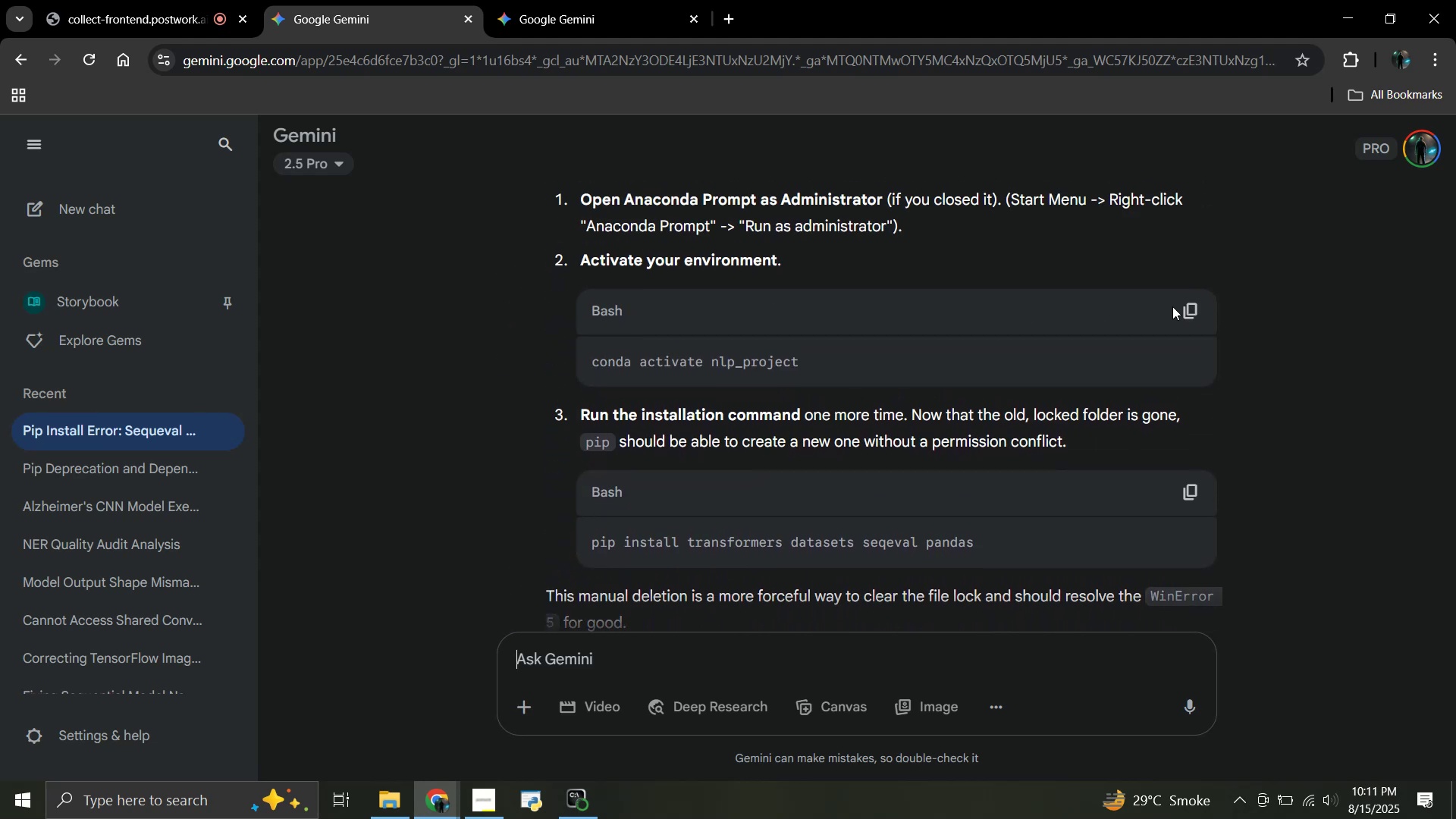 
left_click([1183, 304])
 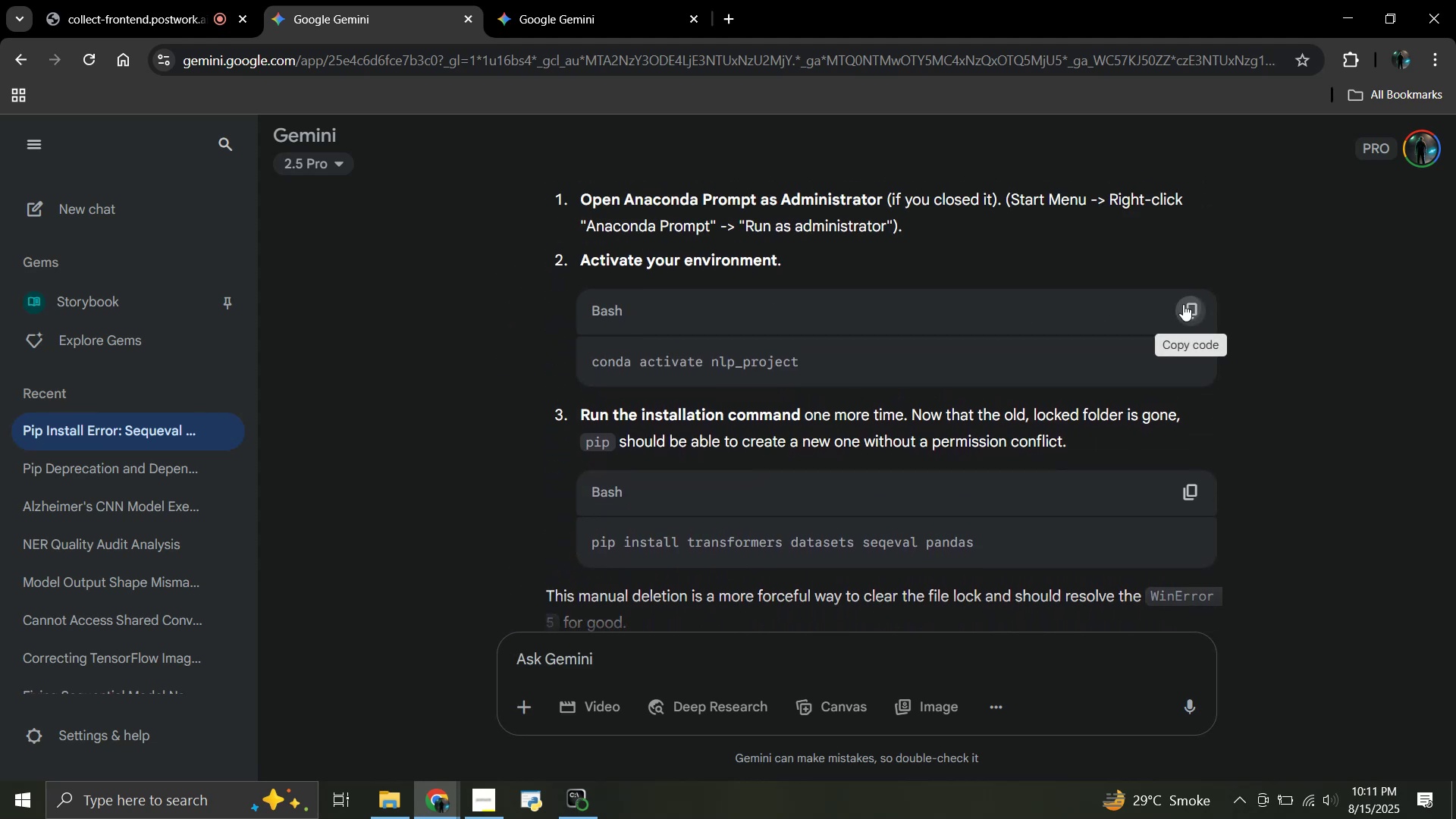 
key(W)
 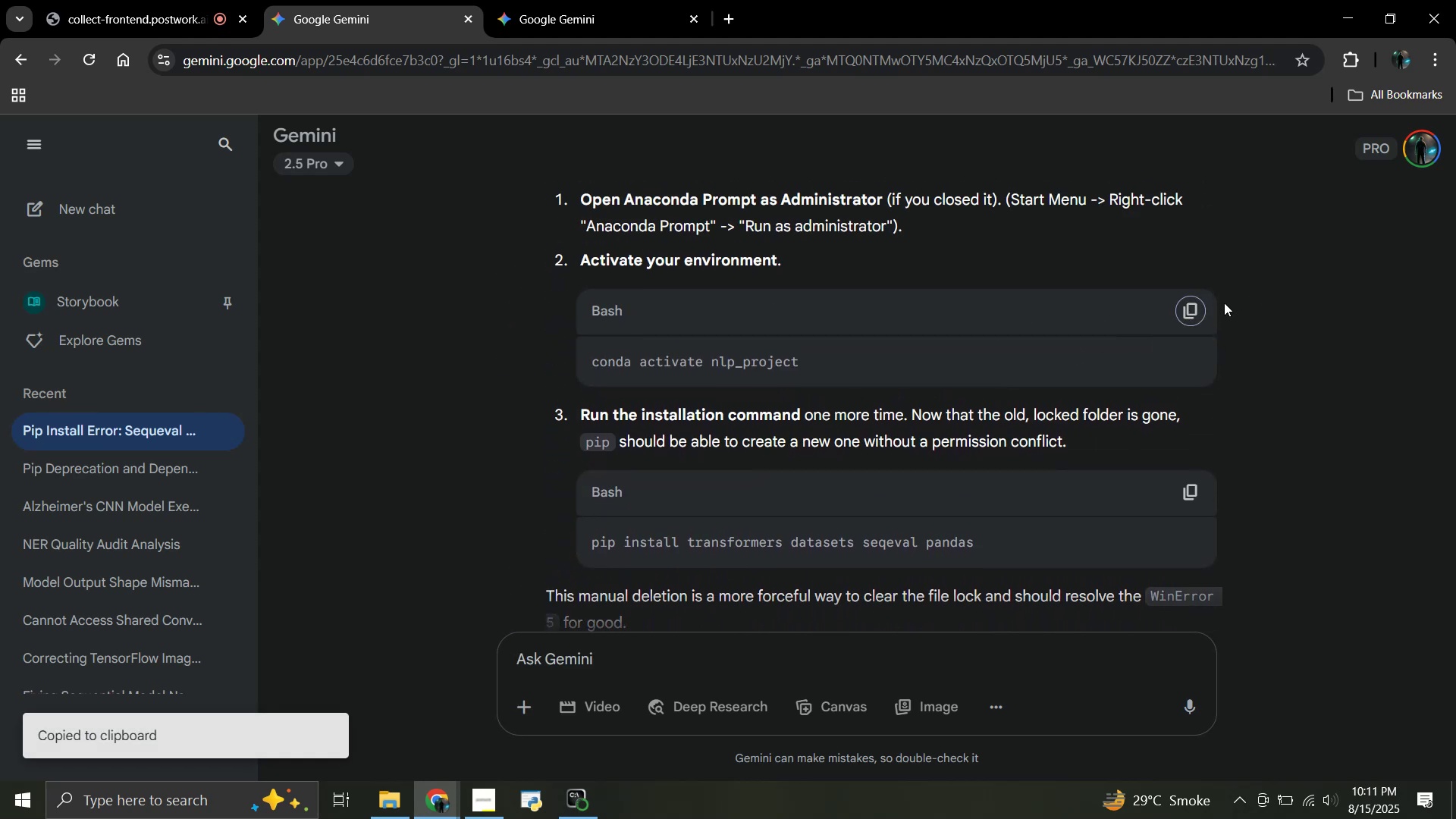 
left_click([1194, 308])
 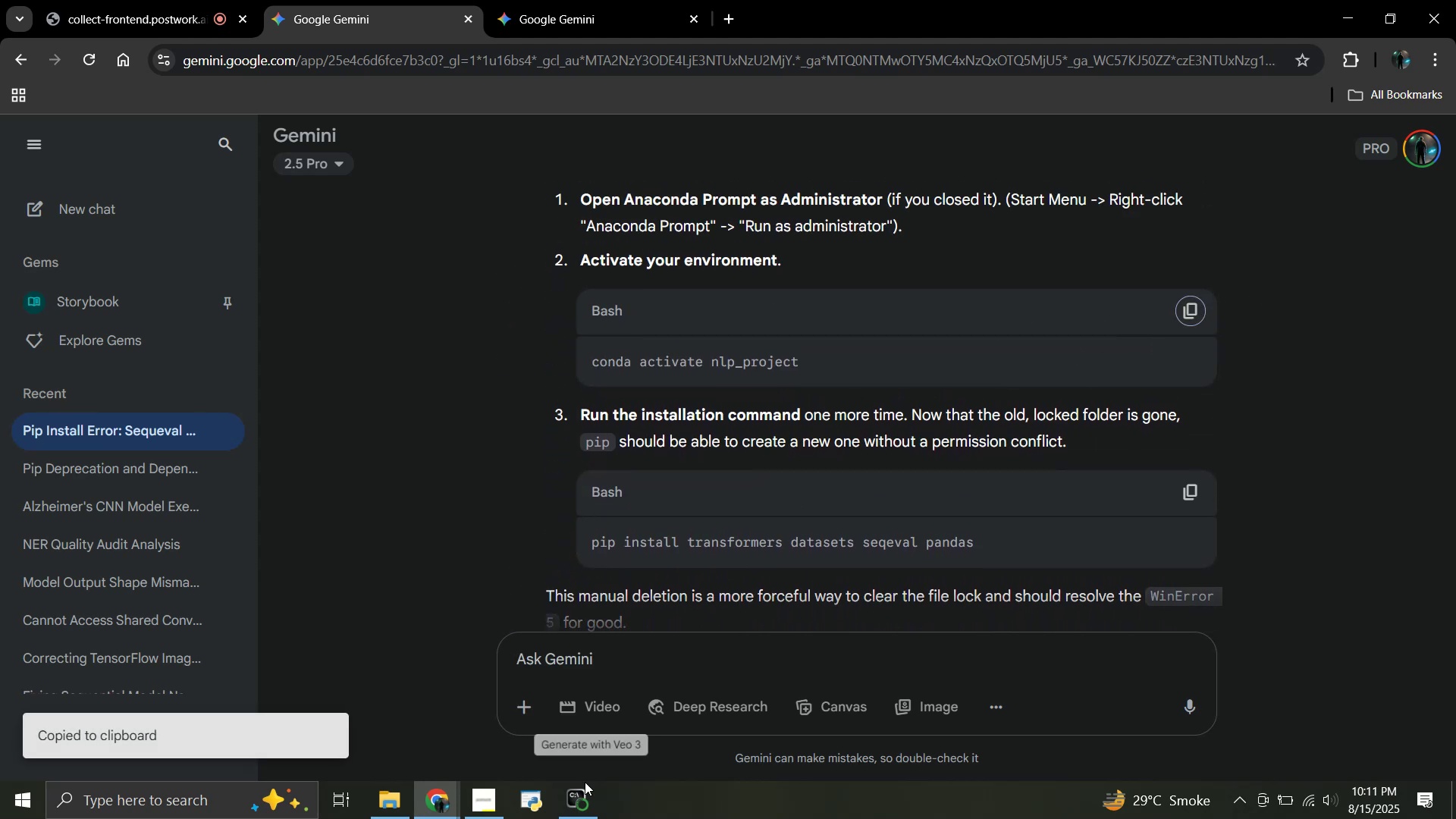 
left_click([578, 813])
 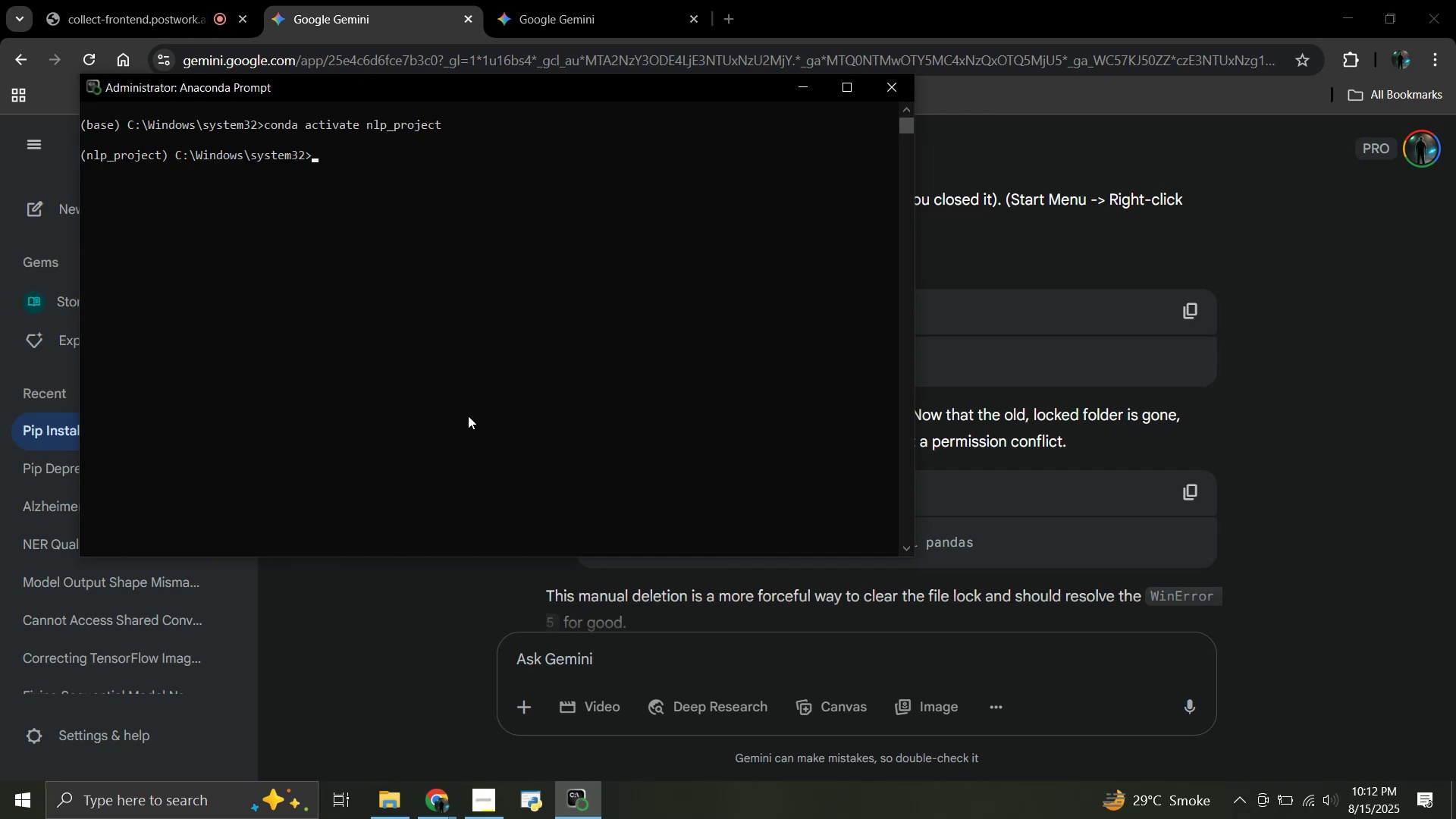 
wait(13.18)
 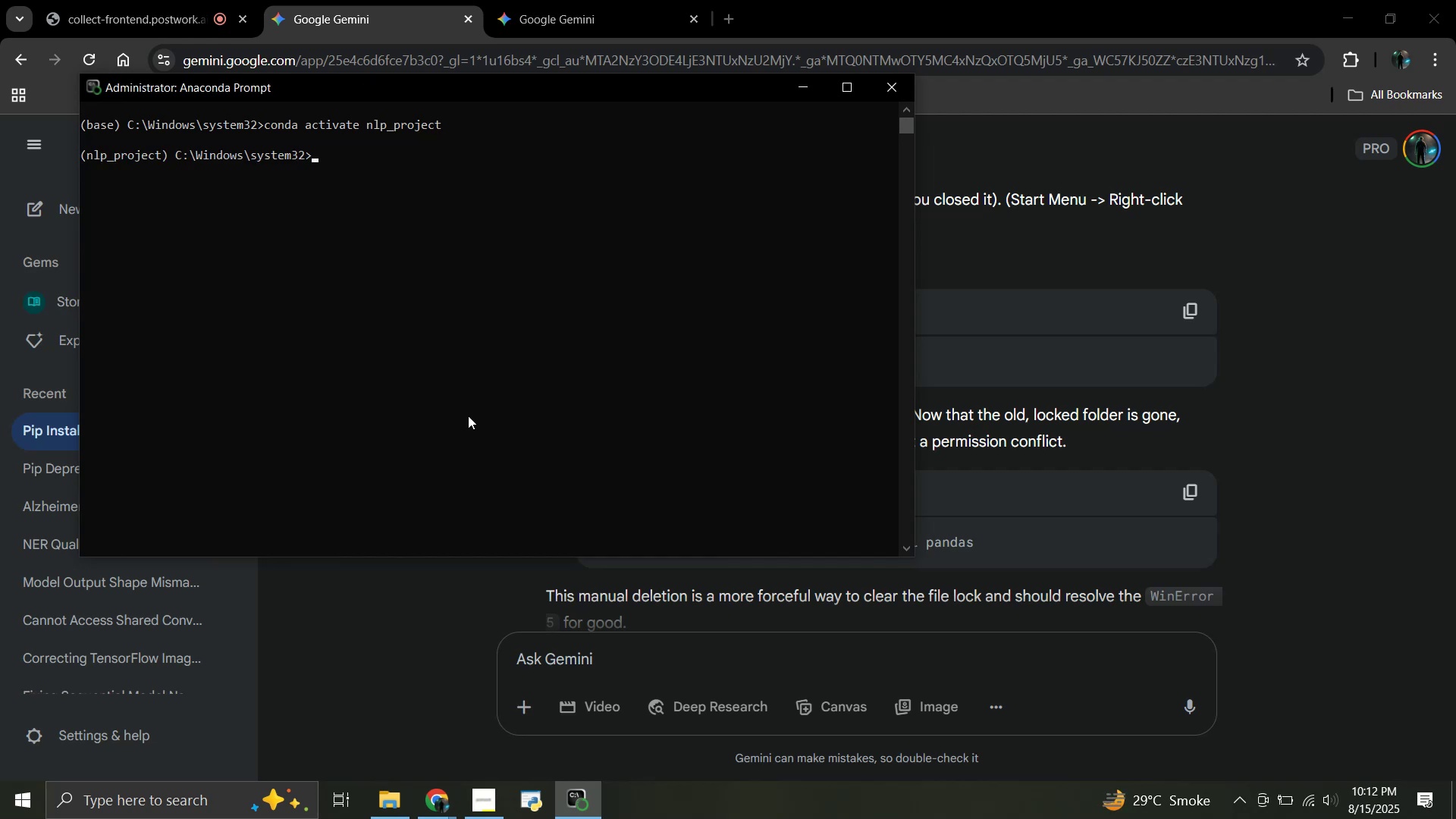 
left_click([348, 620])
 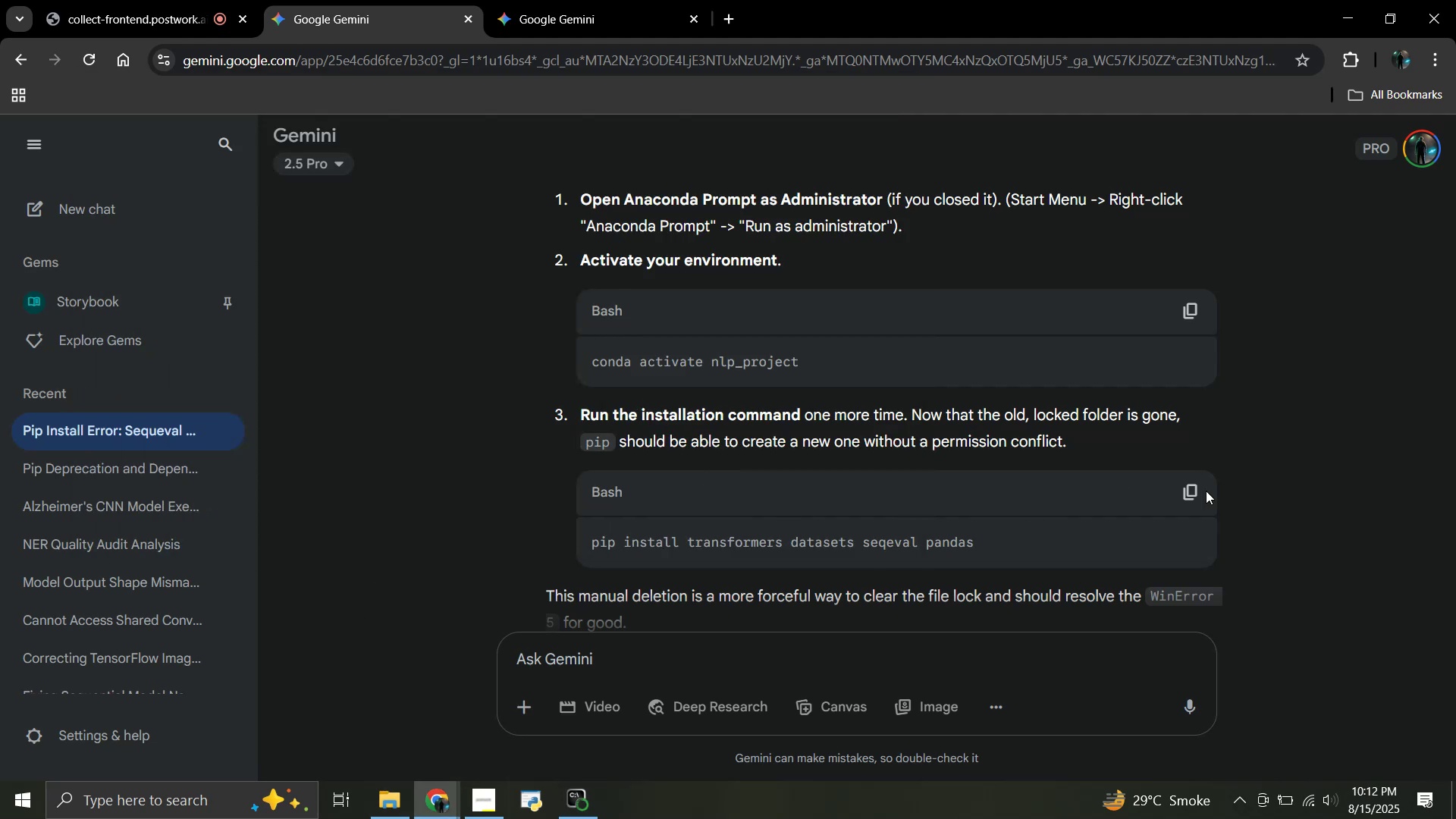 
left_click([1197, 493])
 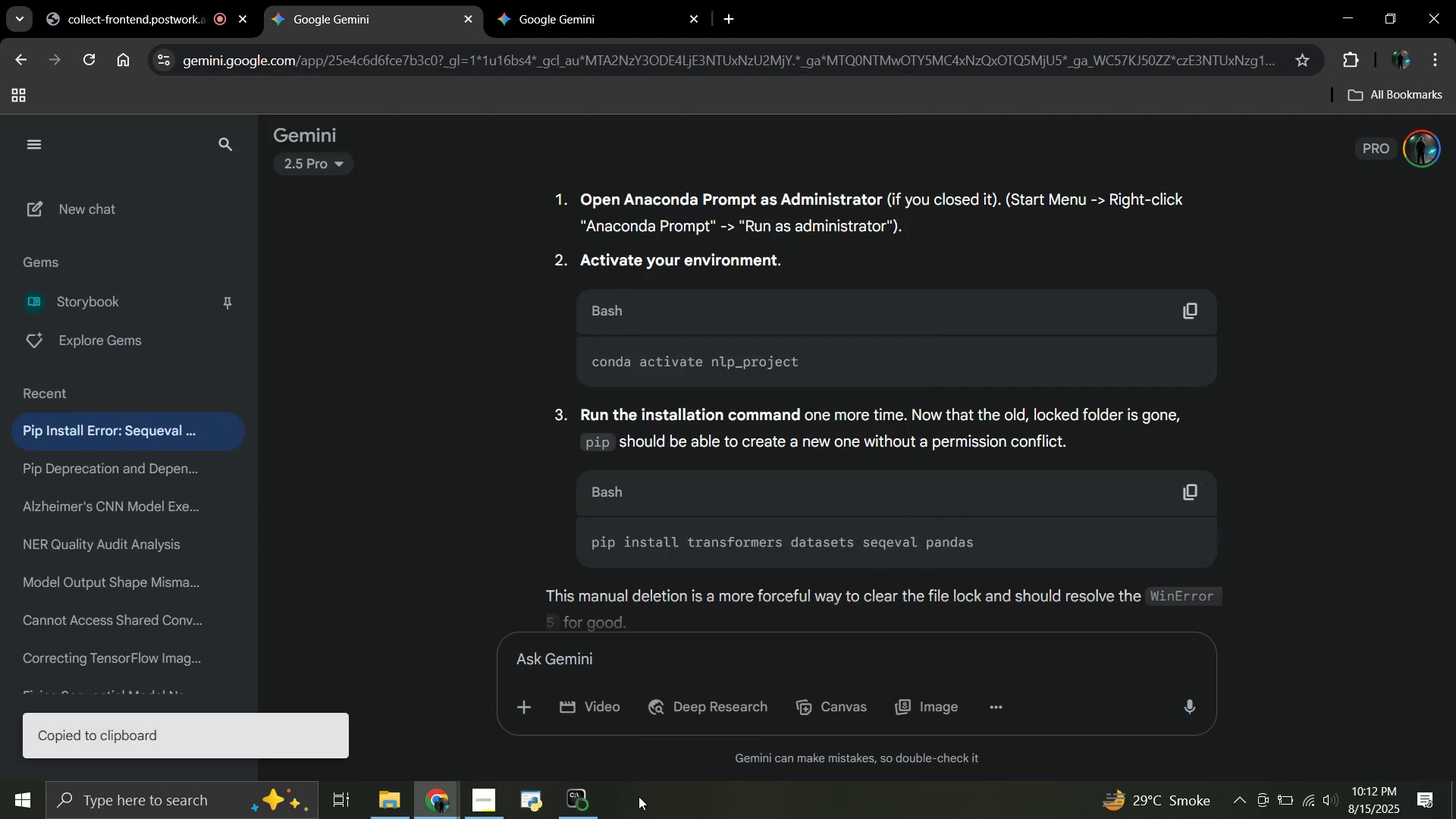 
left_click([582, 804])
 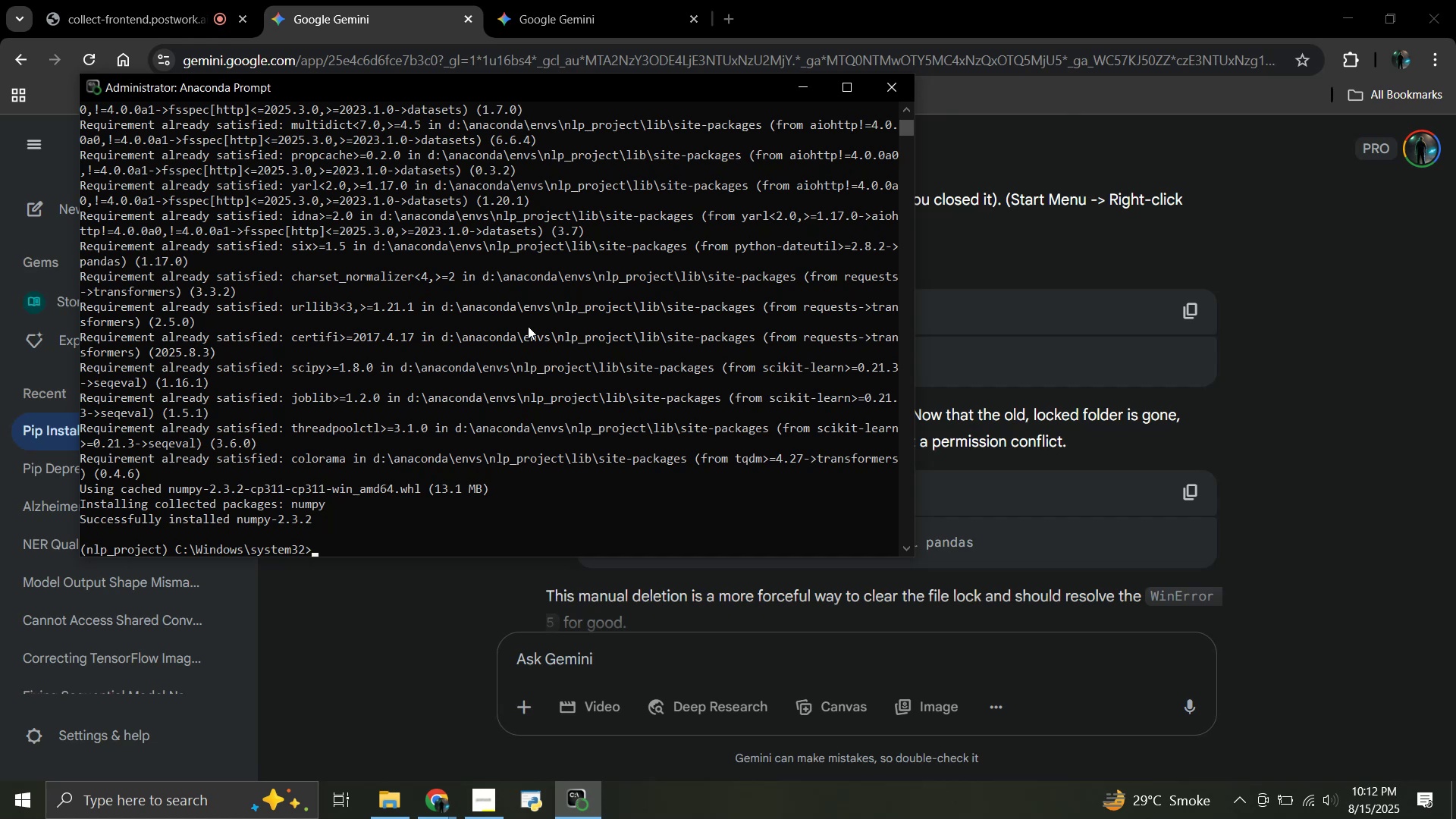 
wait(20.84)
 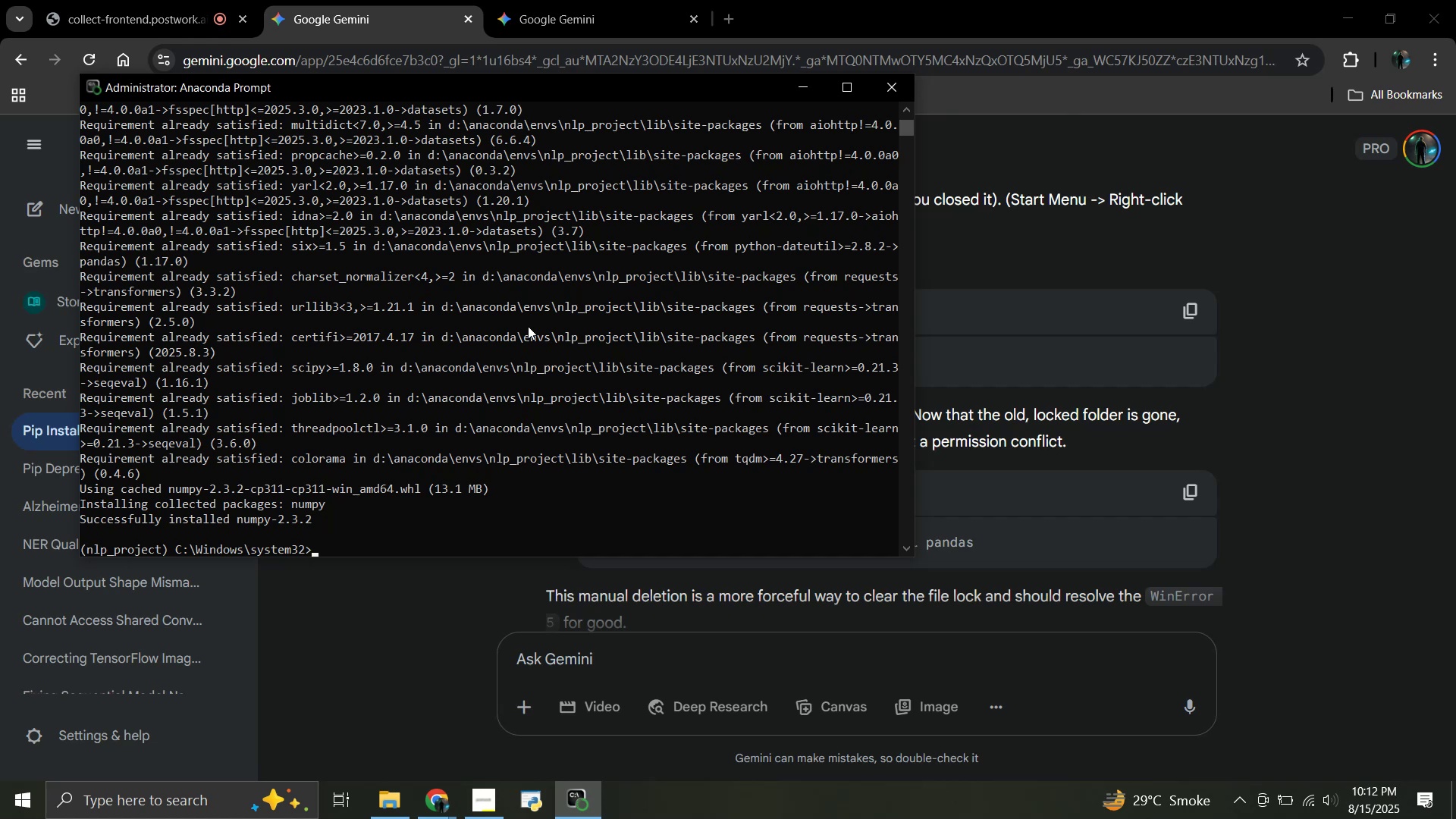 
left_click([438, 664])
 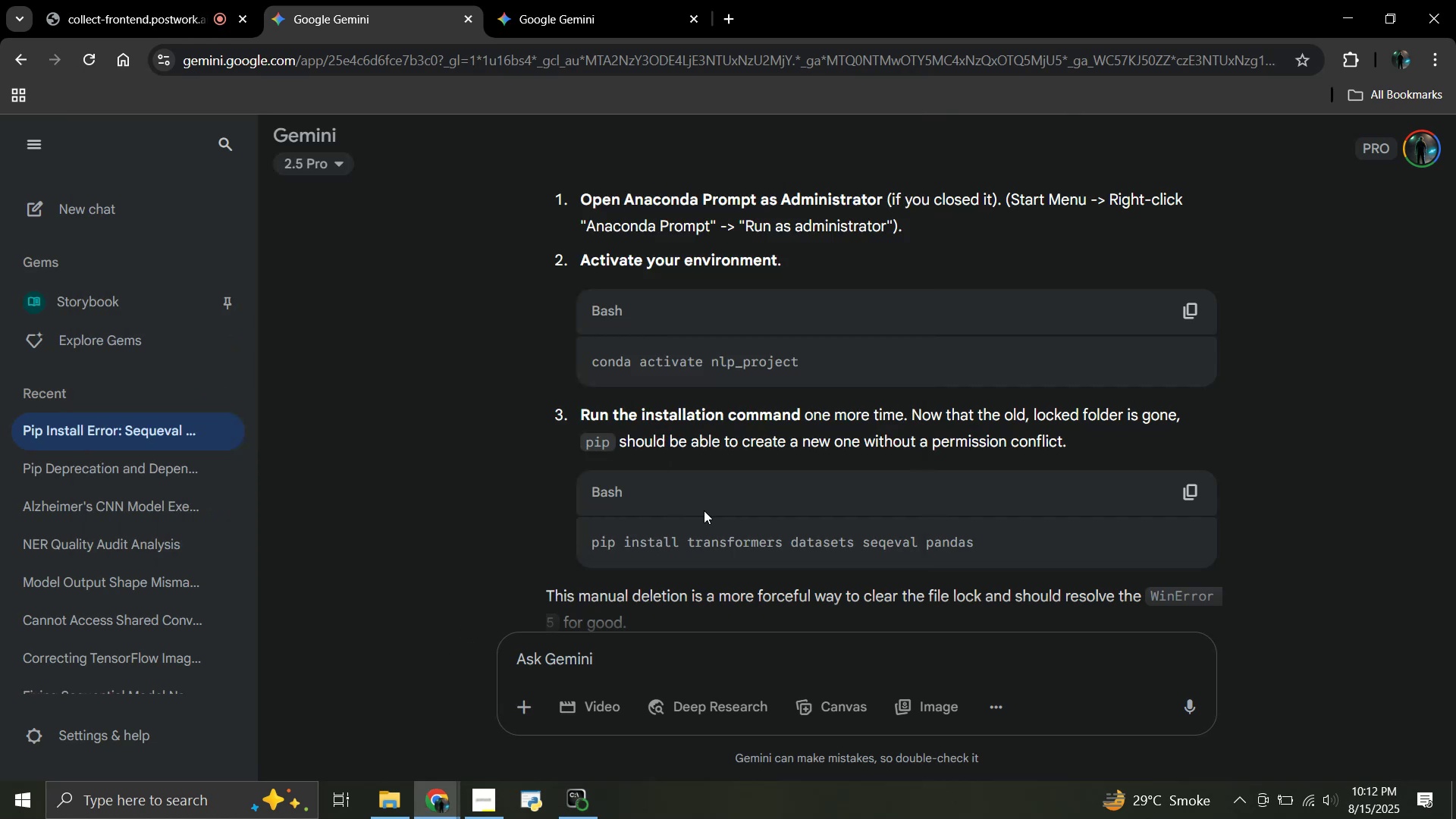 
scroll: coordinate [764, 401], scroll_direction: down, amount: 17.0
 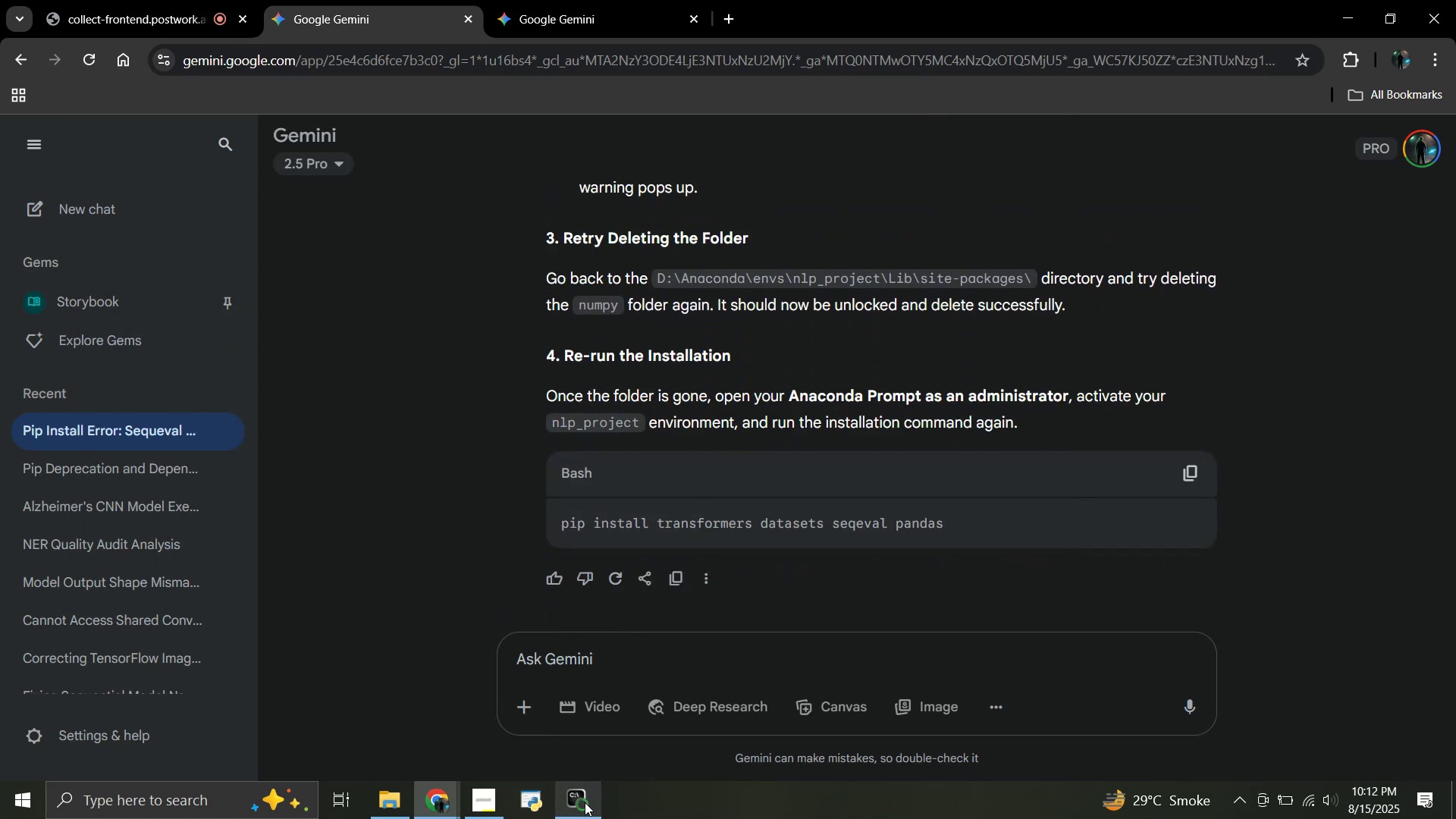 
left_click([585, 802])
 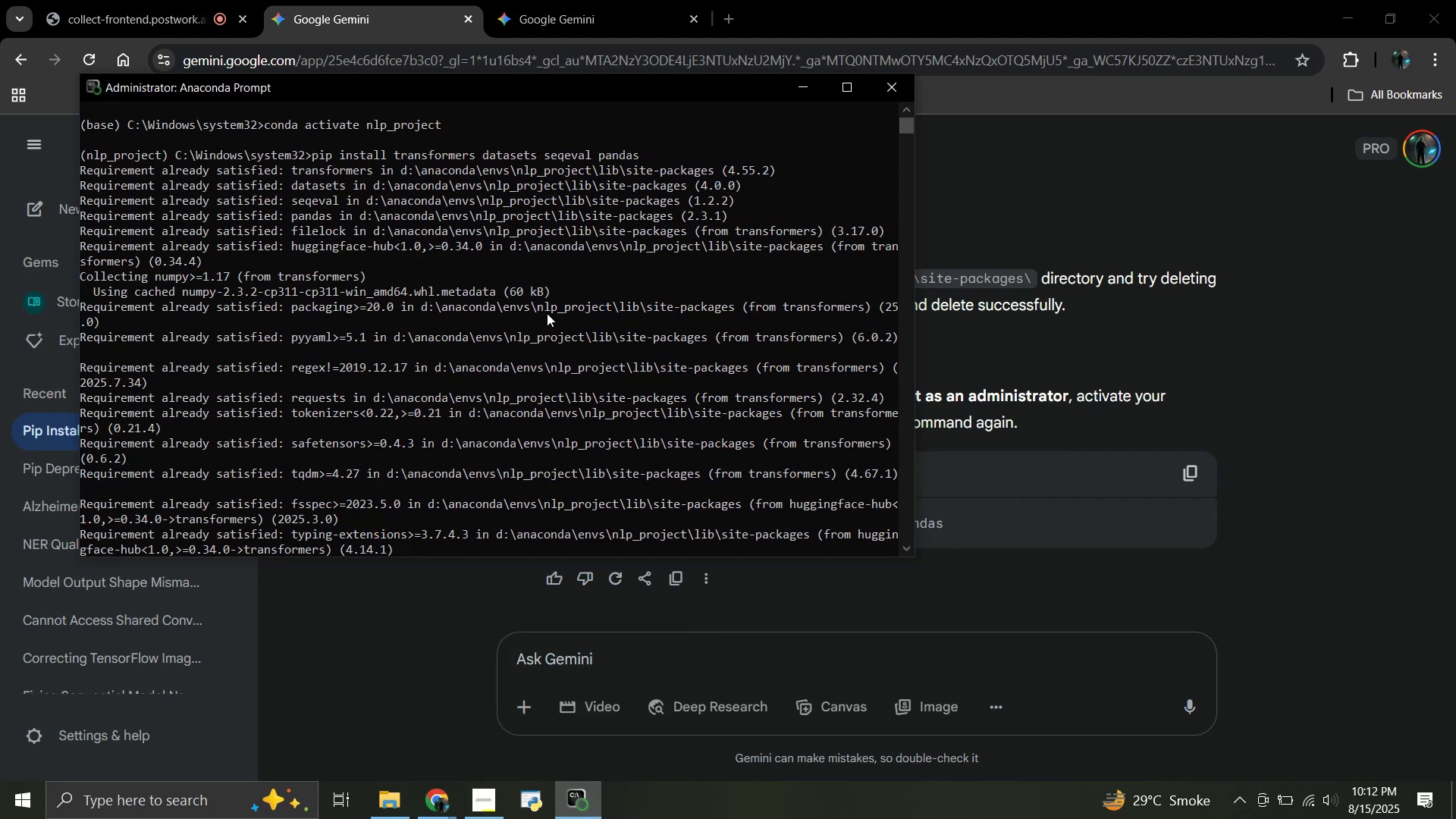 
wait(8.26)
 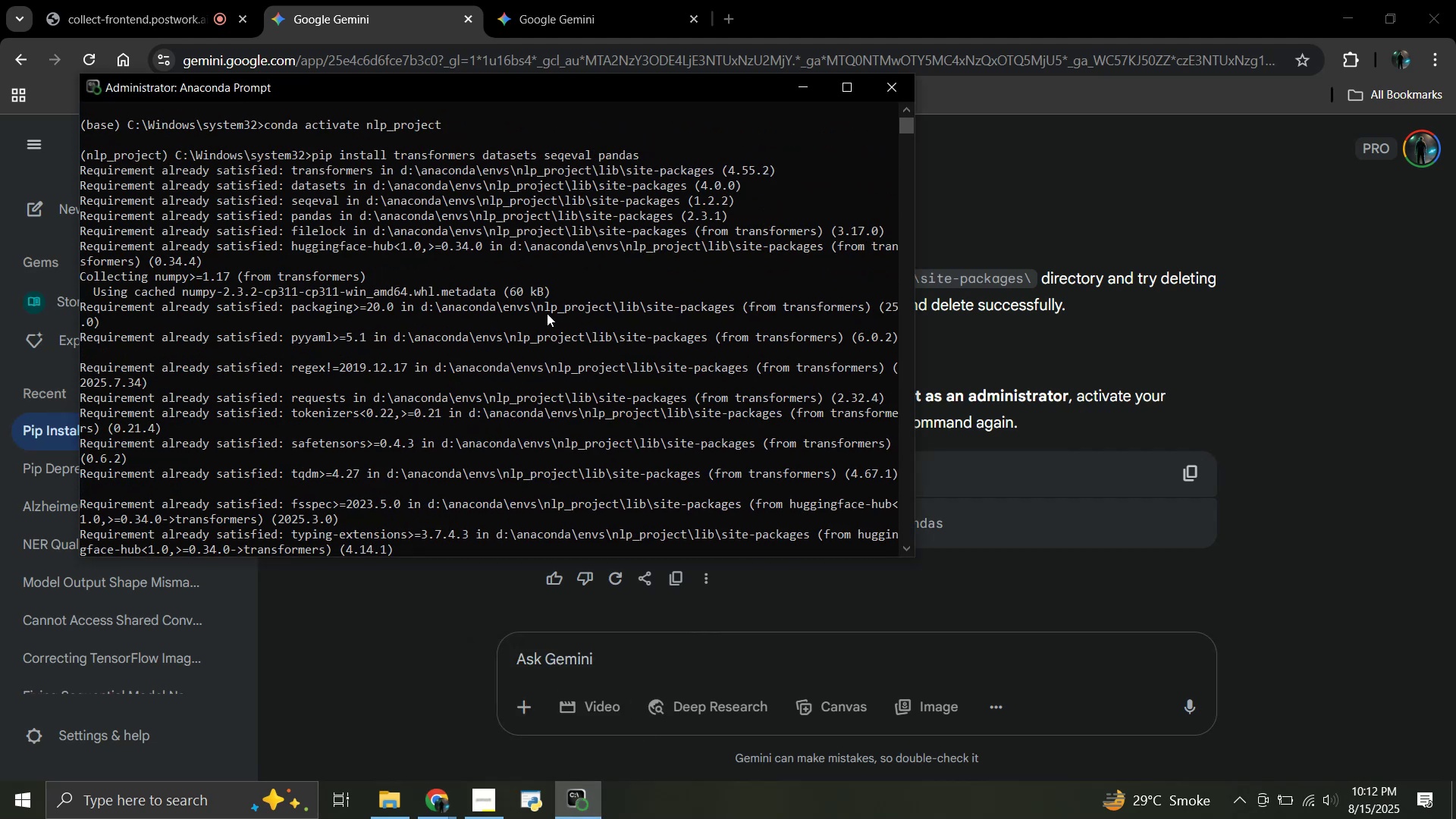 
left_click([573, 678])
 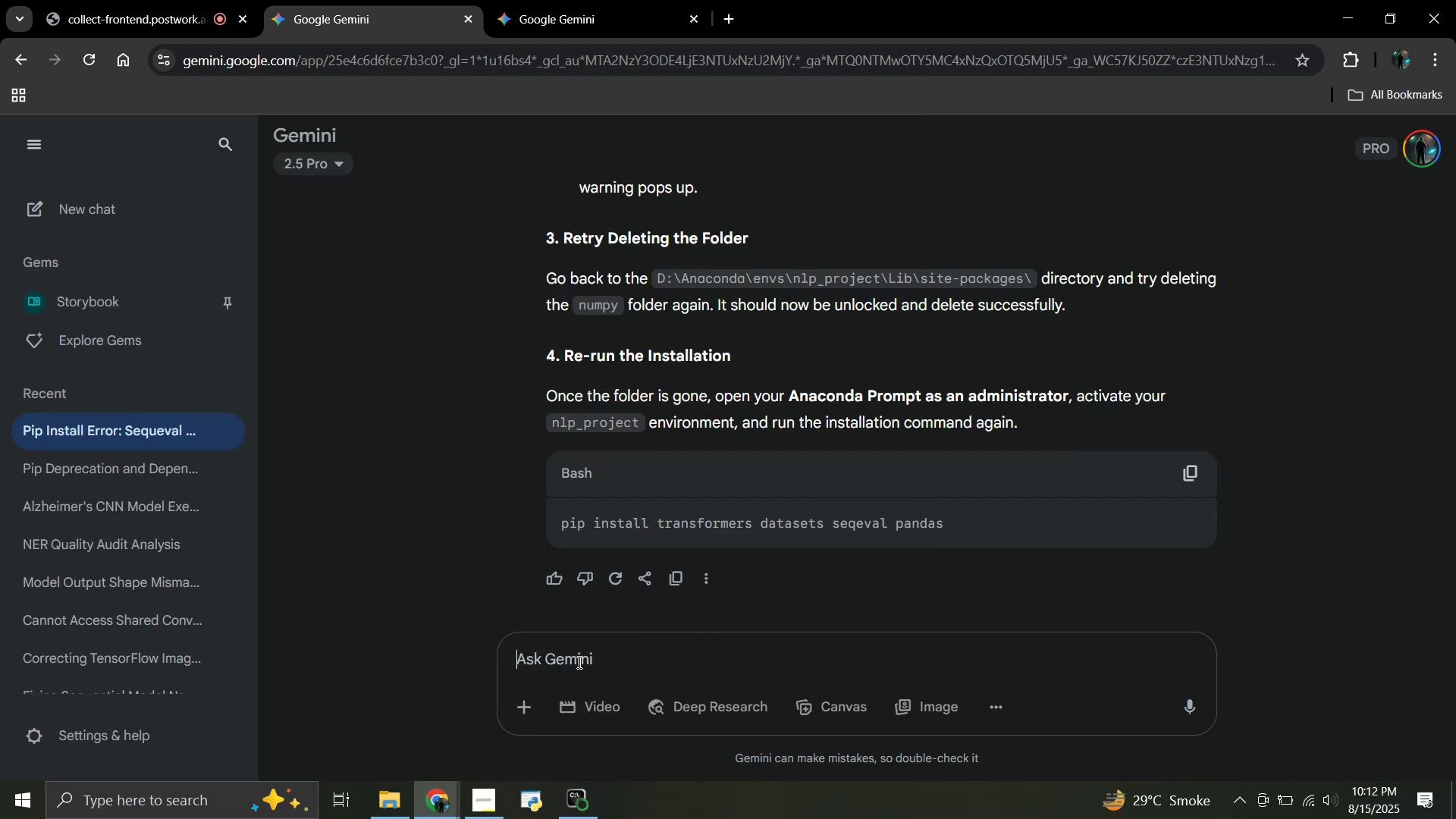 
key(Control+V)
 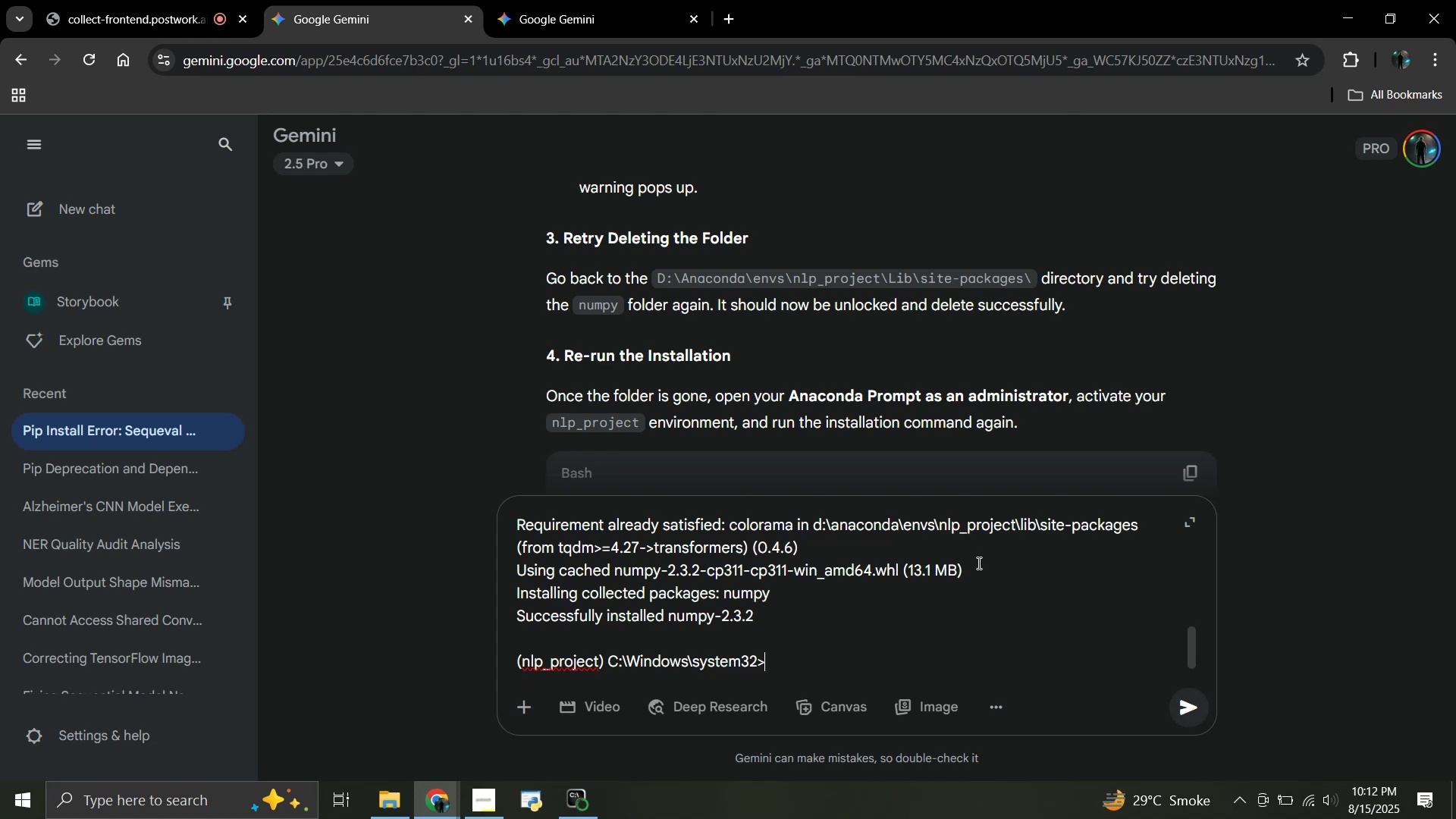 
key(Enter)
 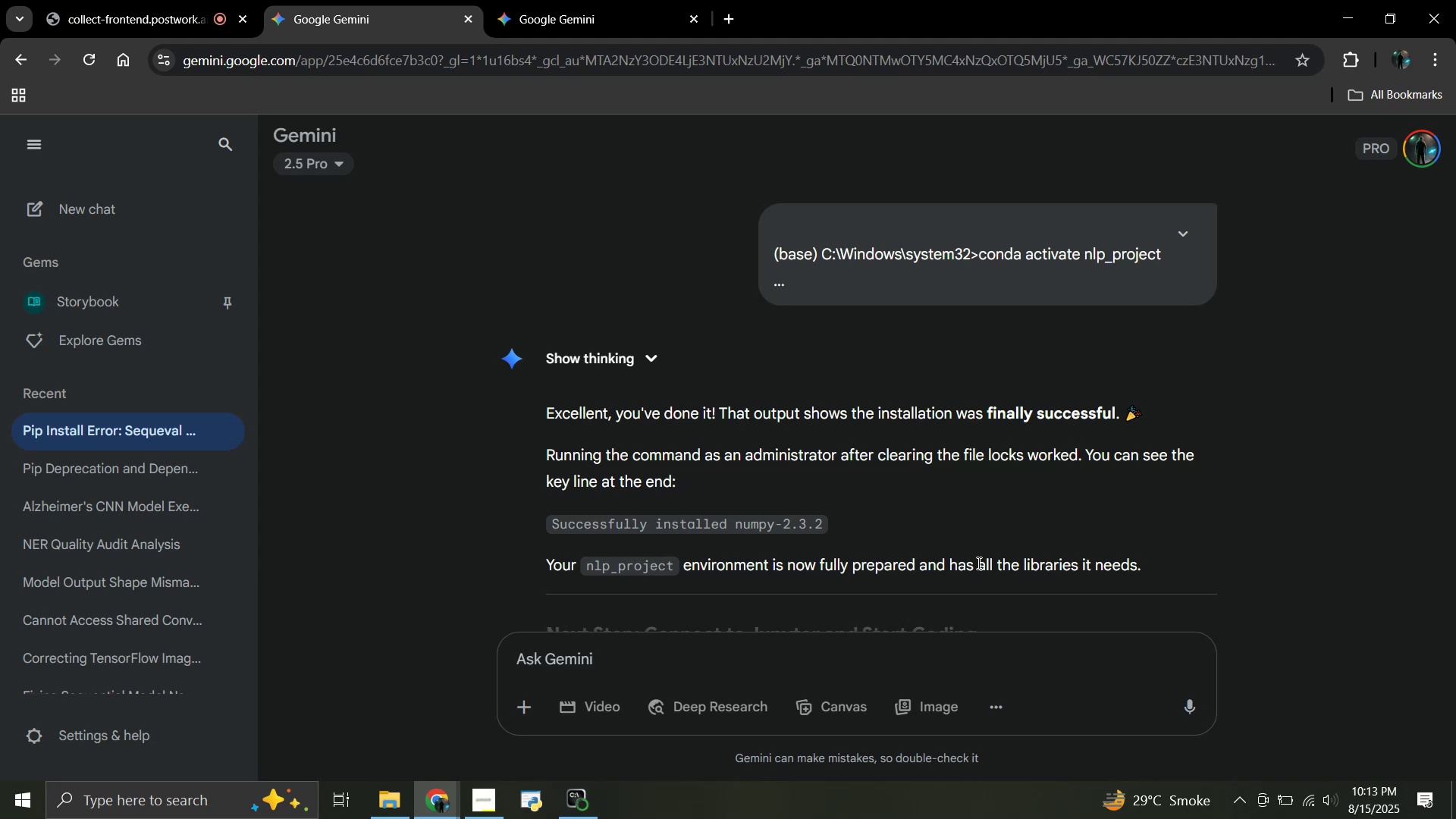 
wait(50.32)
 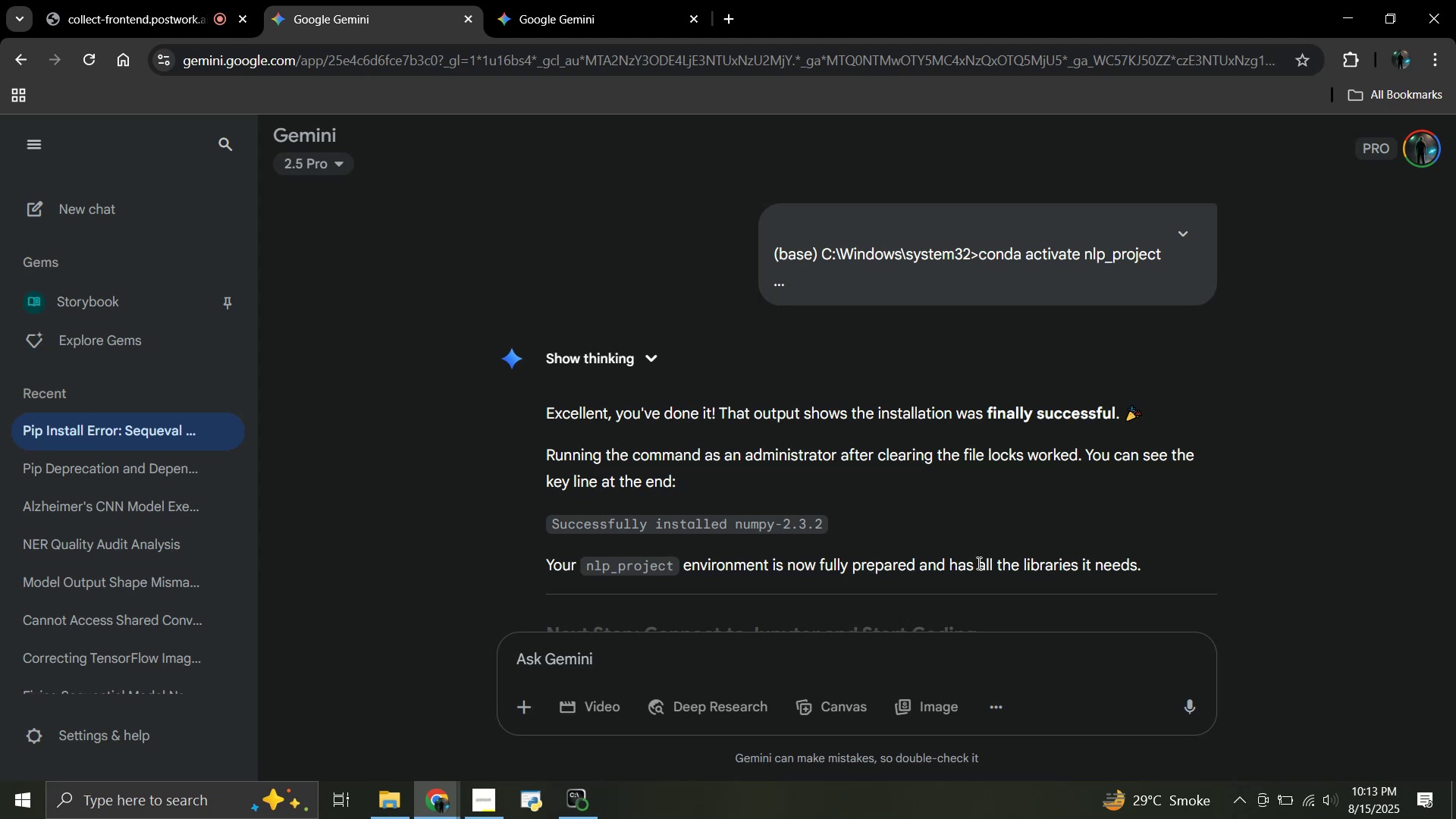 
scroll: coordinate [802, 425], scroll_direction: down, amount: 1.0
 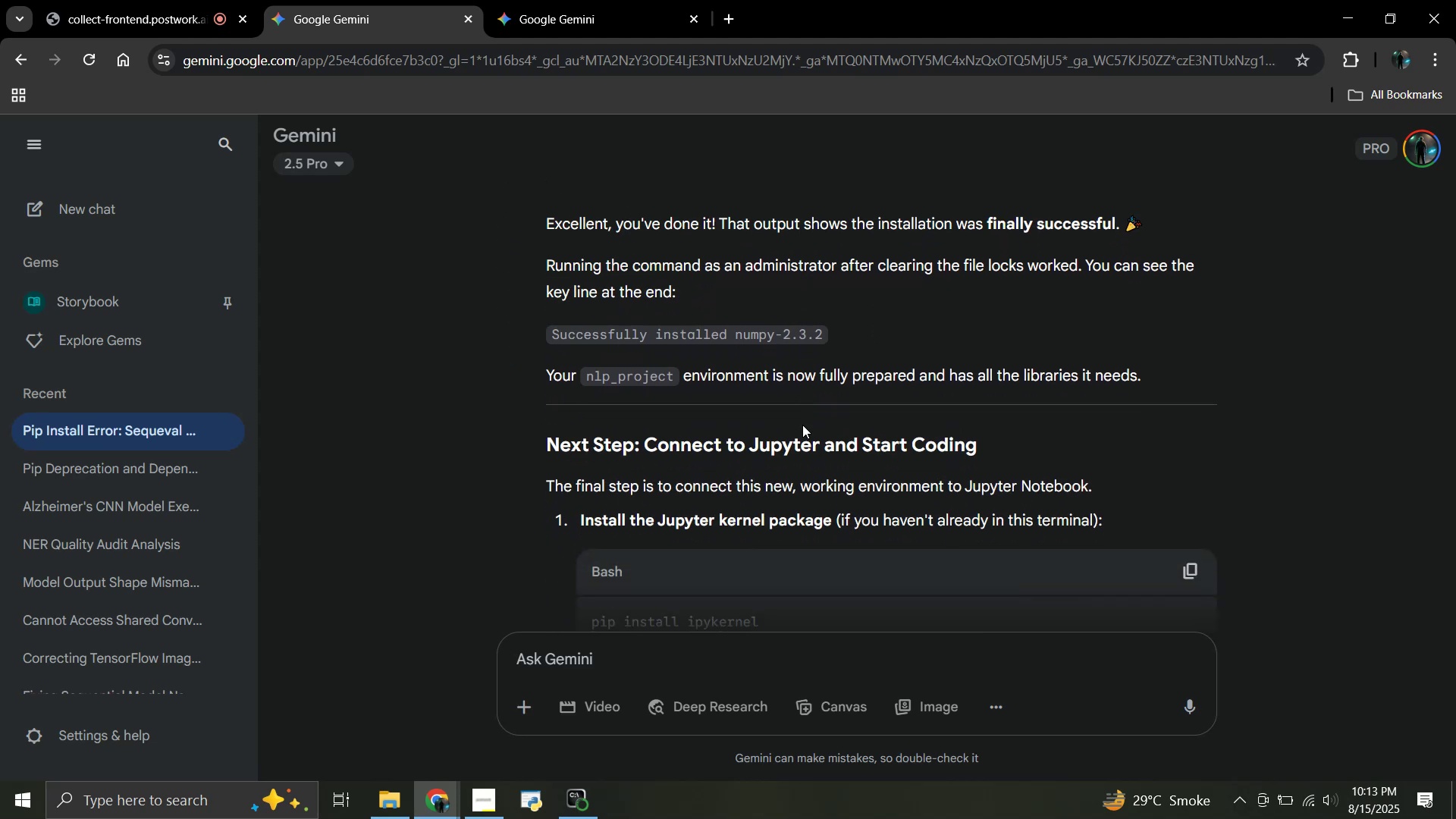 
wait(6.78)
 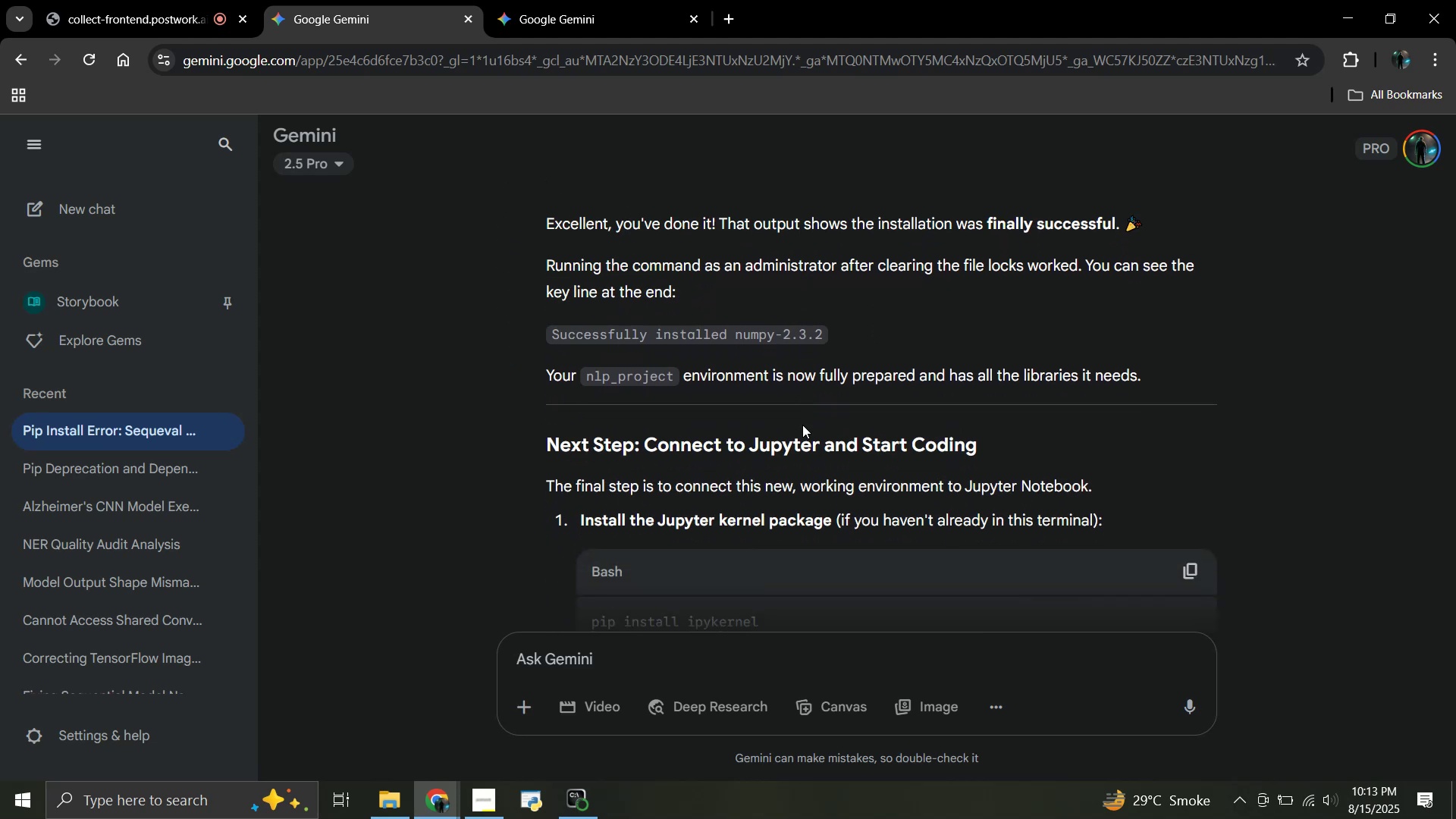 
scroll: coordinate [802, 425], scroll_direction: down, amount: 4.0
 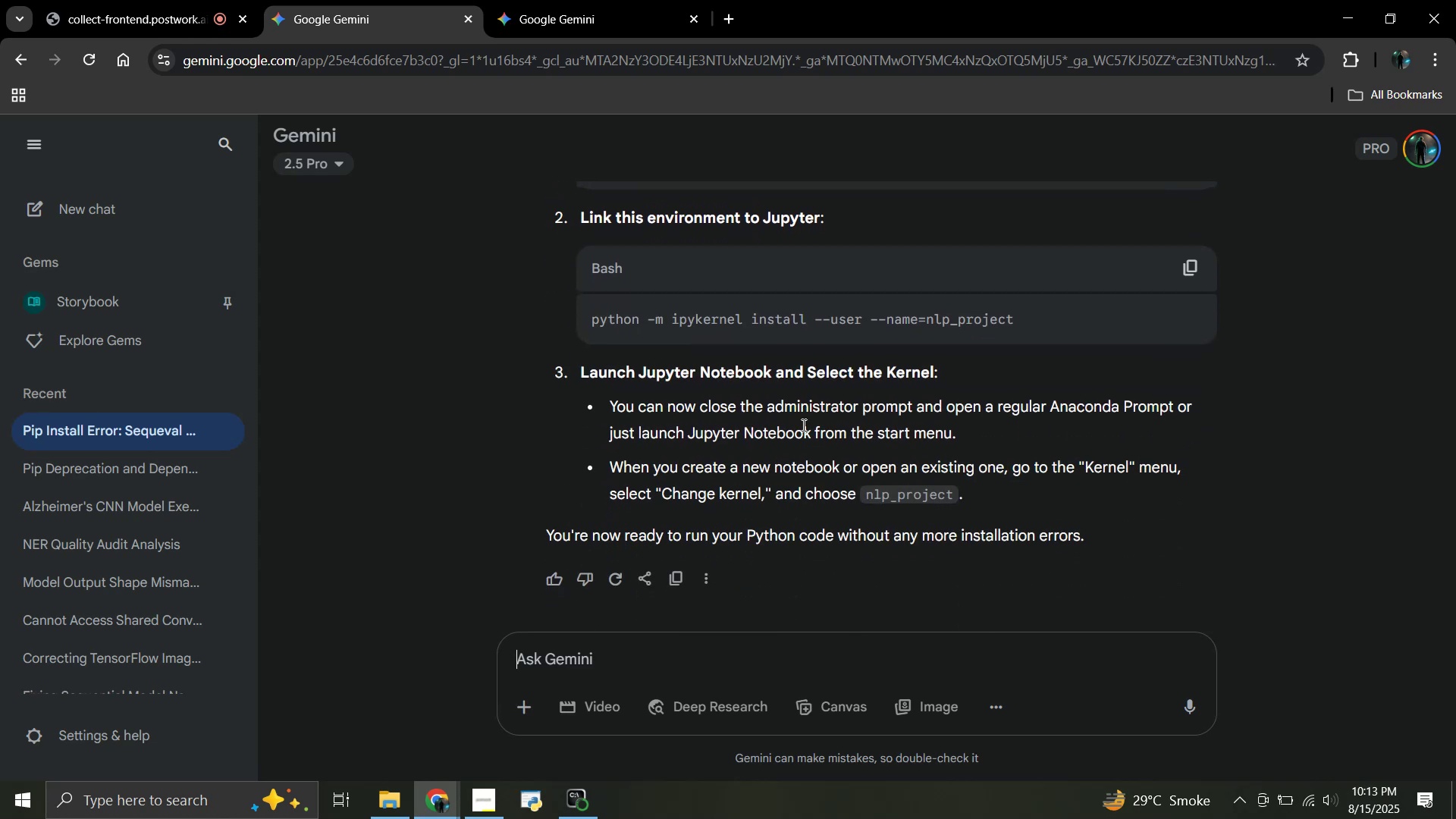 
scroll: coordinate [802, 425], scroll_direction: none, amount: 0.0
 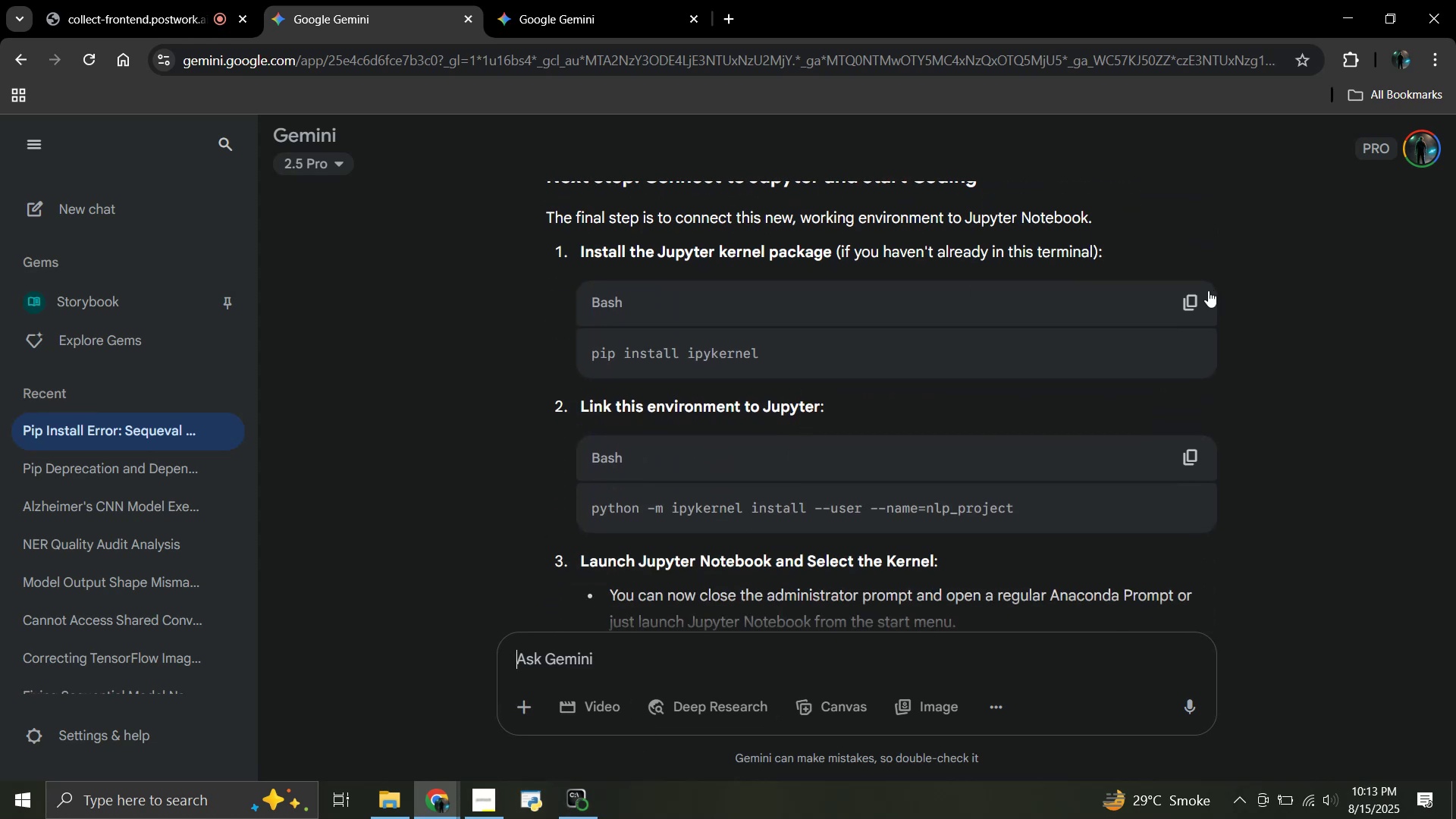 
left_click([1181, 301])
 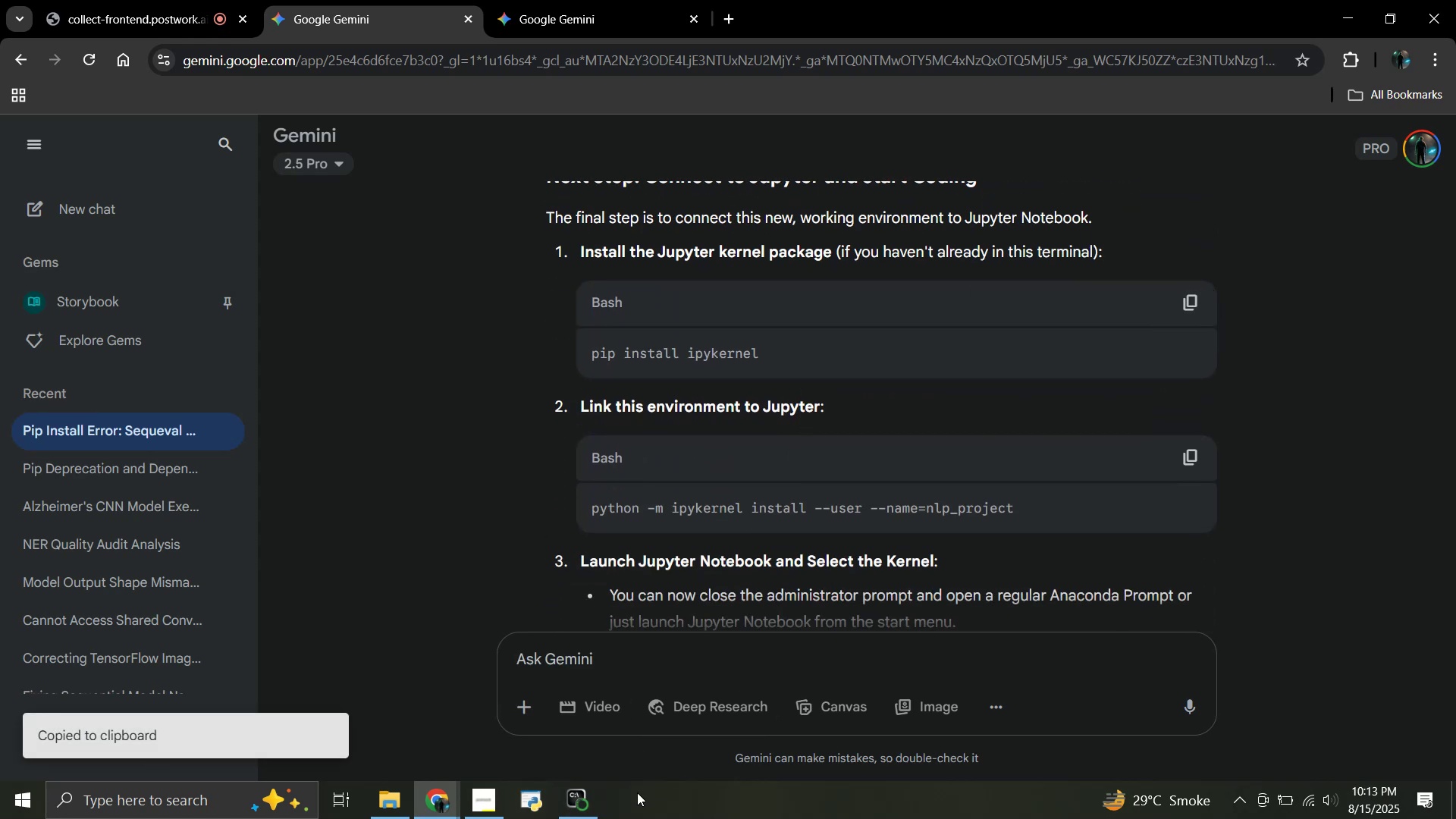 
left_click([575, 805])
 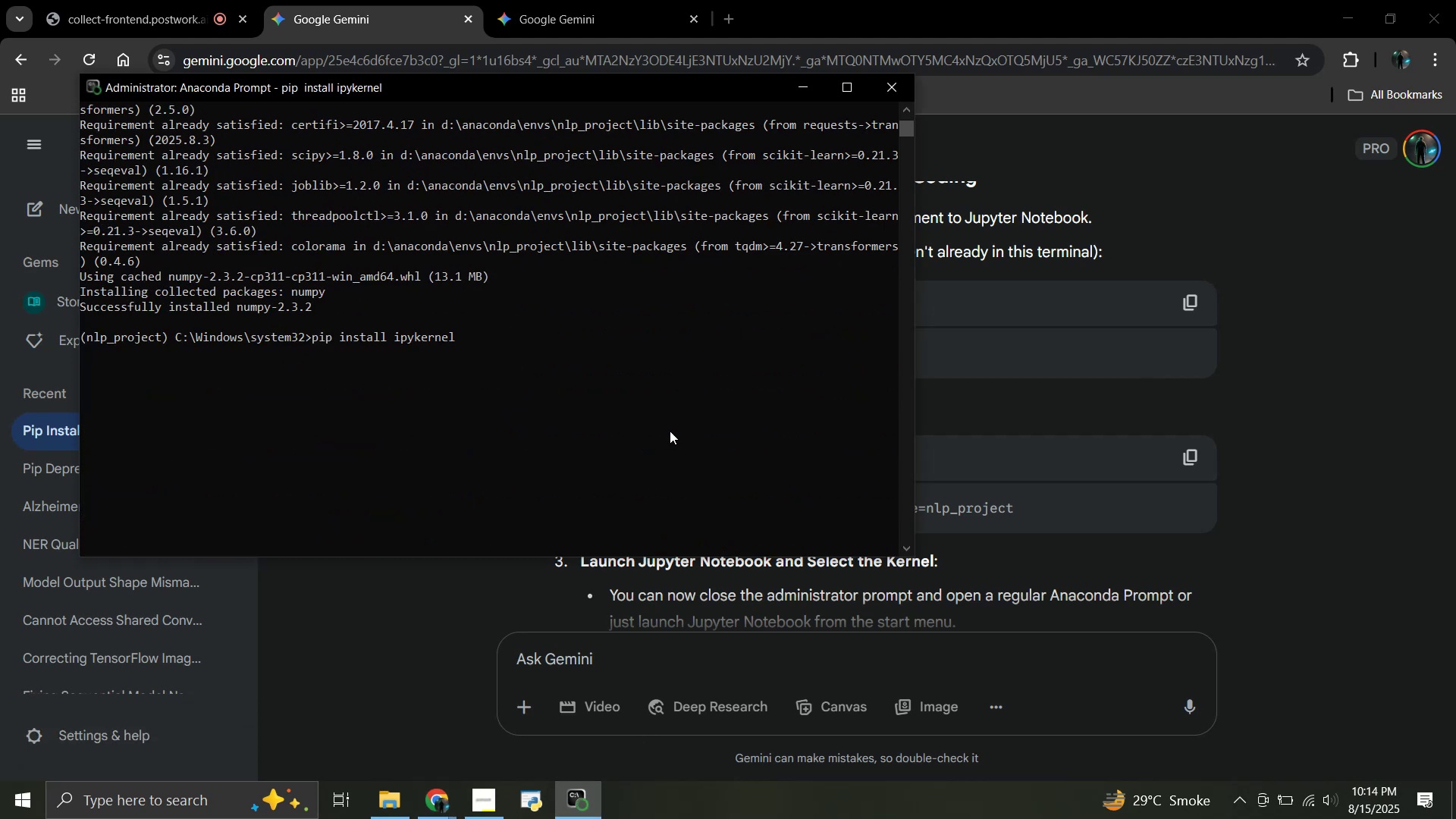 
wait(9.5)
 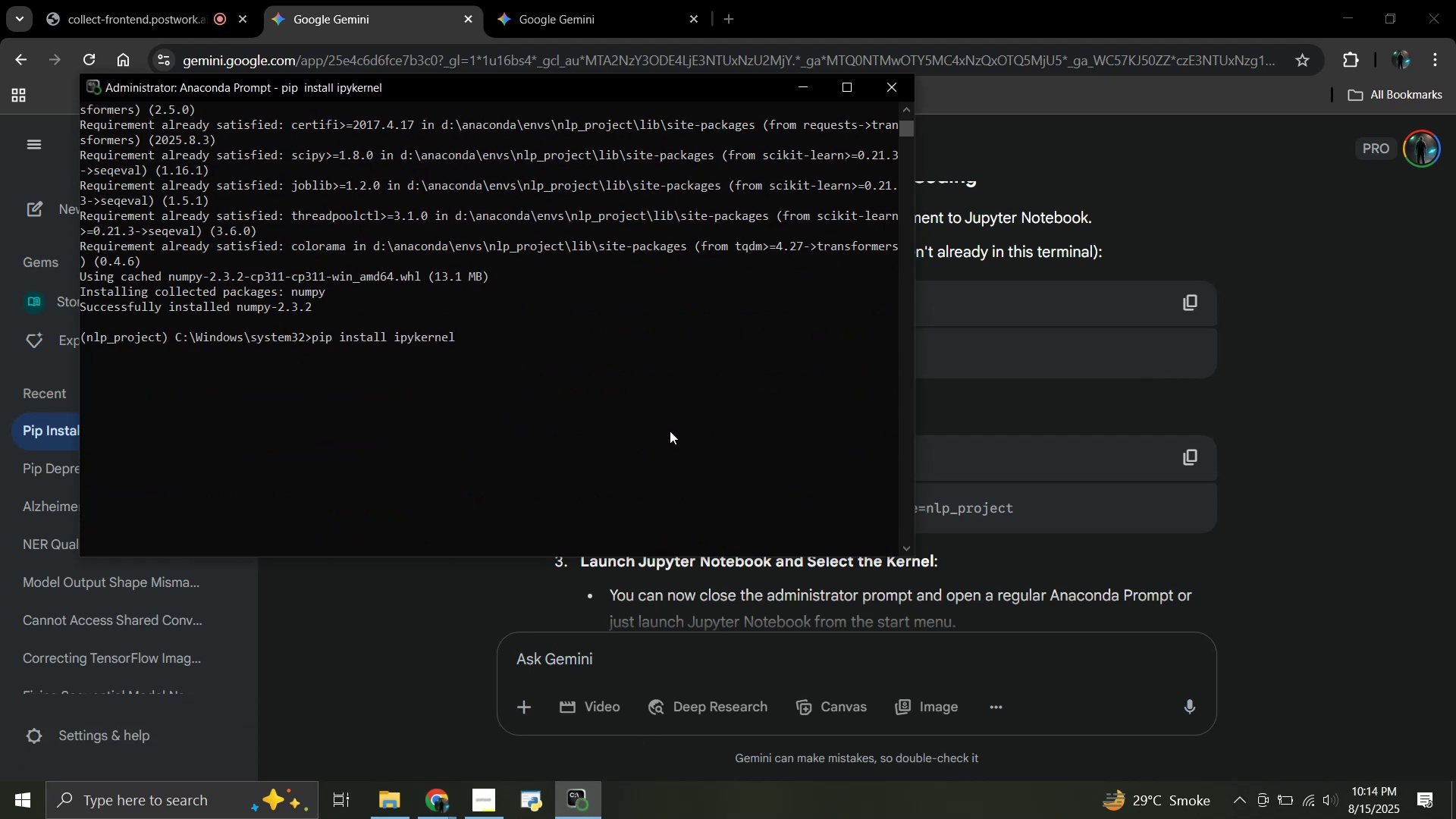 
left_click([1191, 459])
 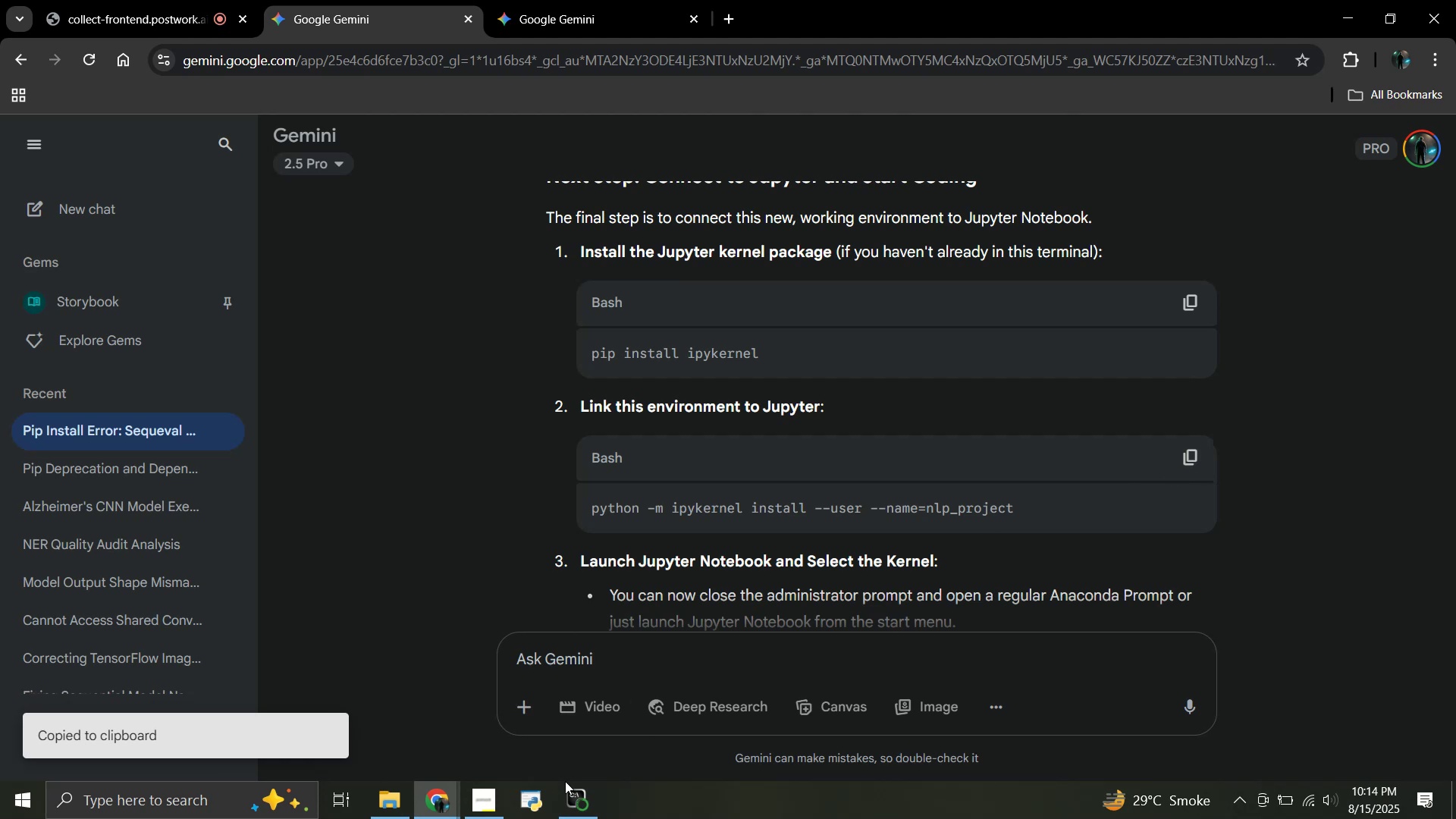 
left_click([585, 803])
 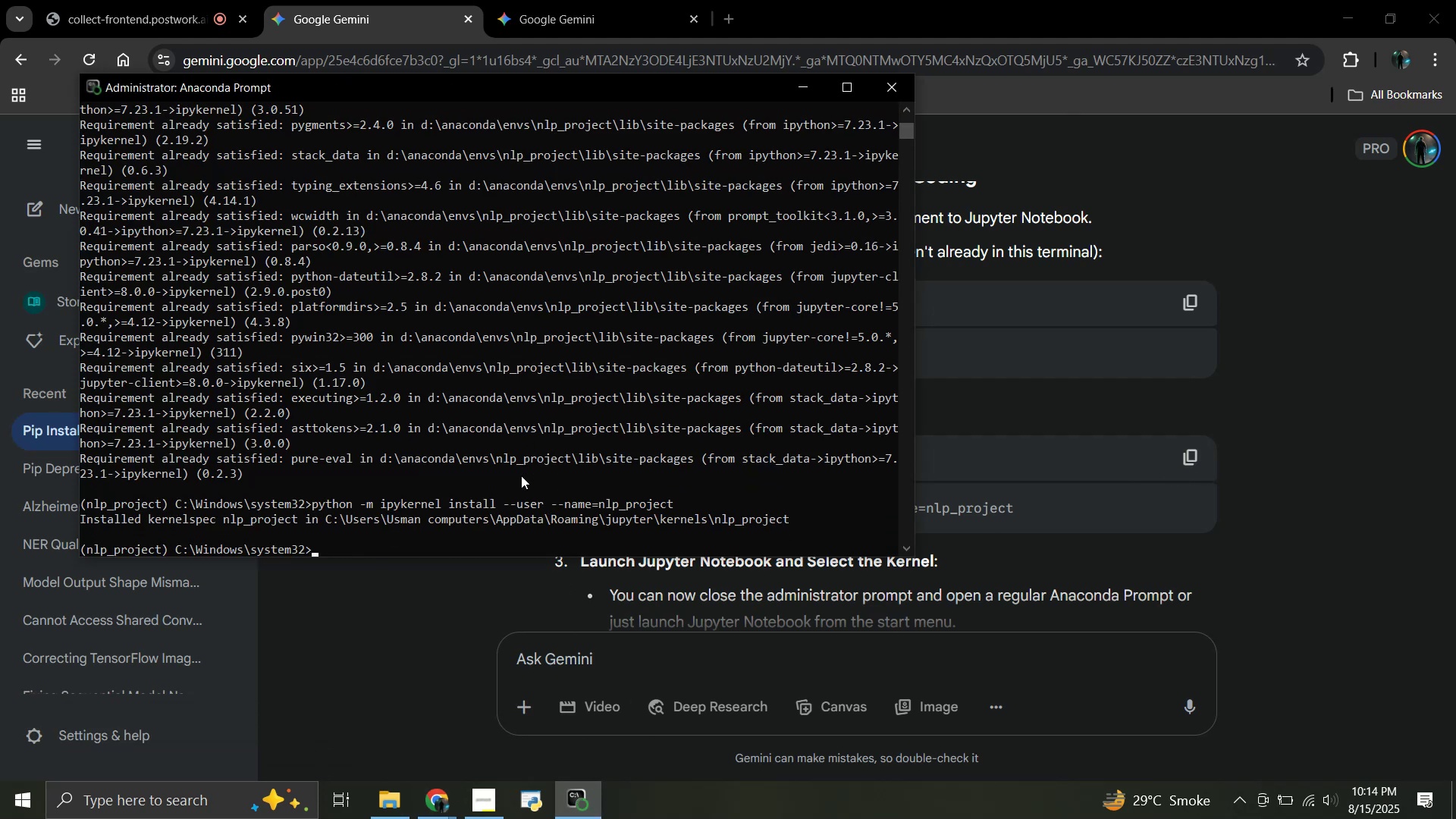 
wait(5.26)
 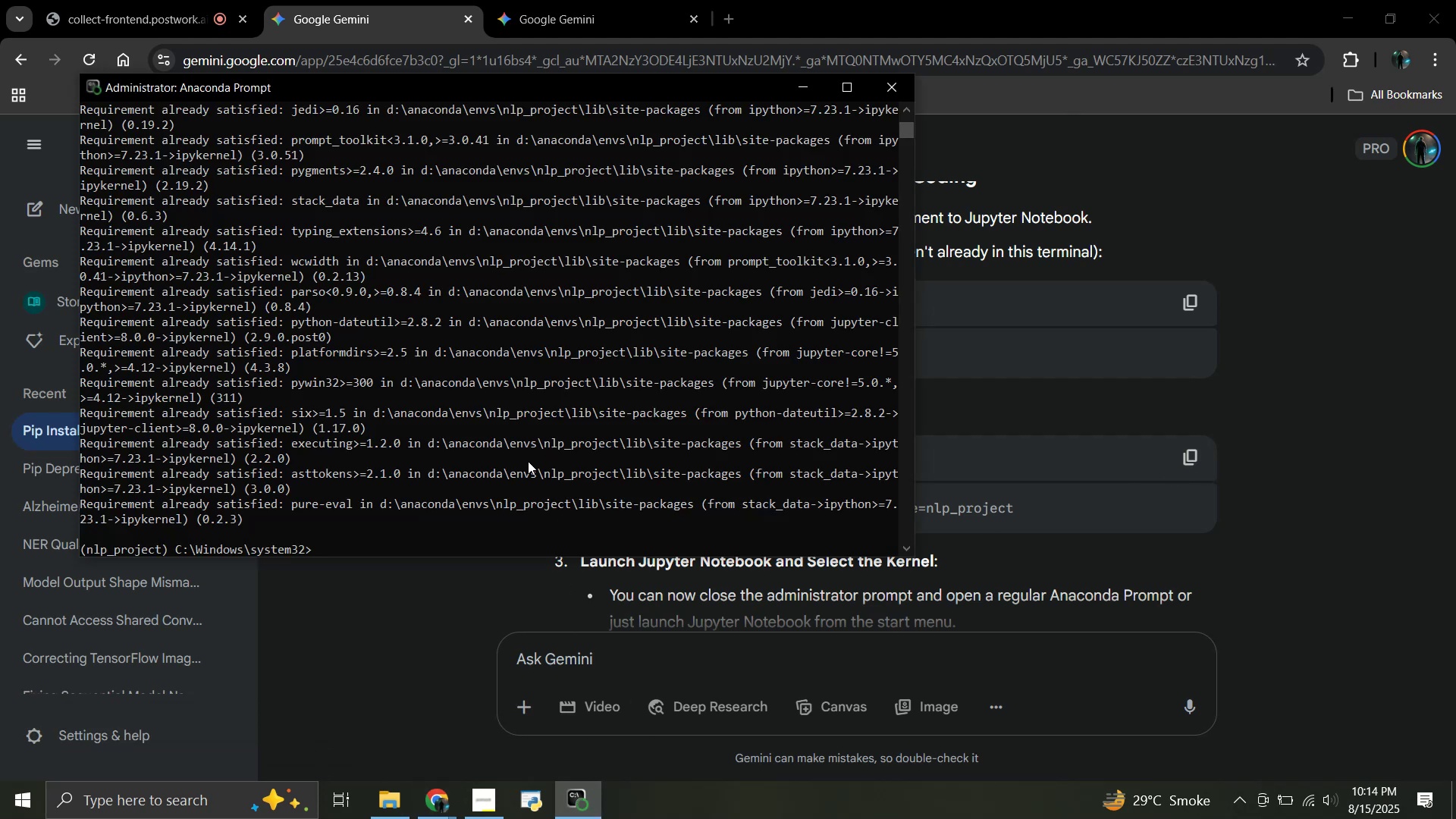 
left_click([435, 613])
 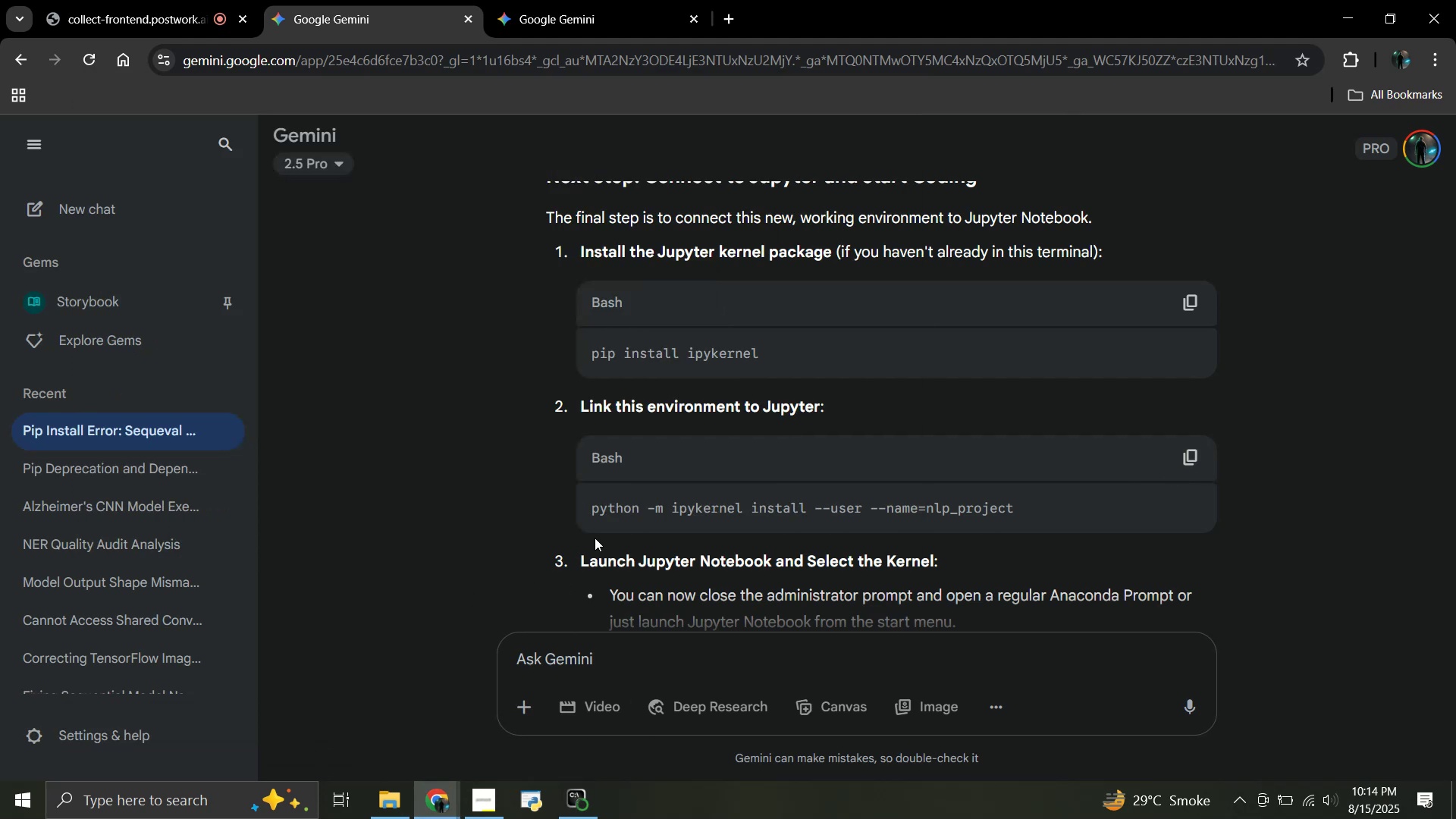 
scroll: coordinate [632, 512], scroll_direction: down, amount: 5.0
 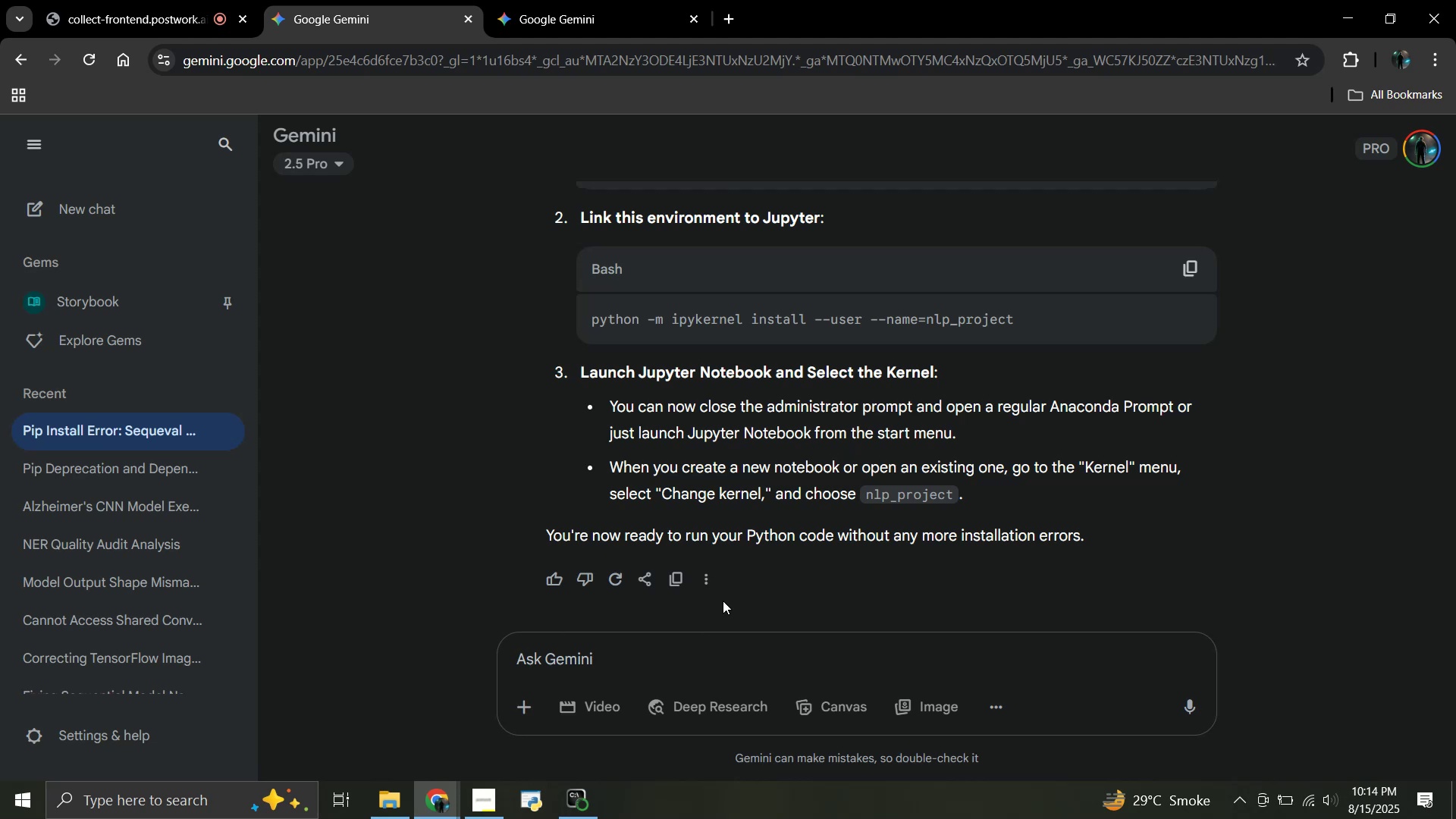 
wait(18.54)
 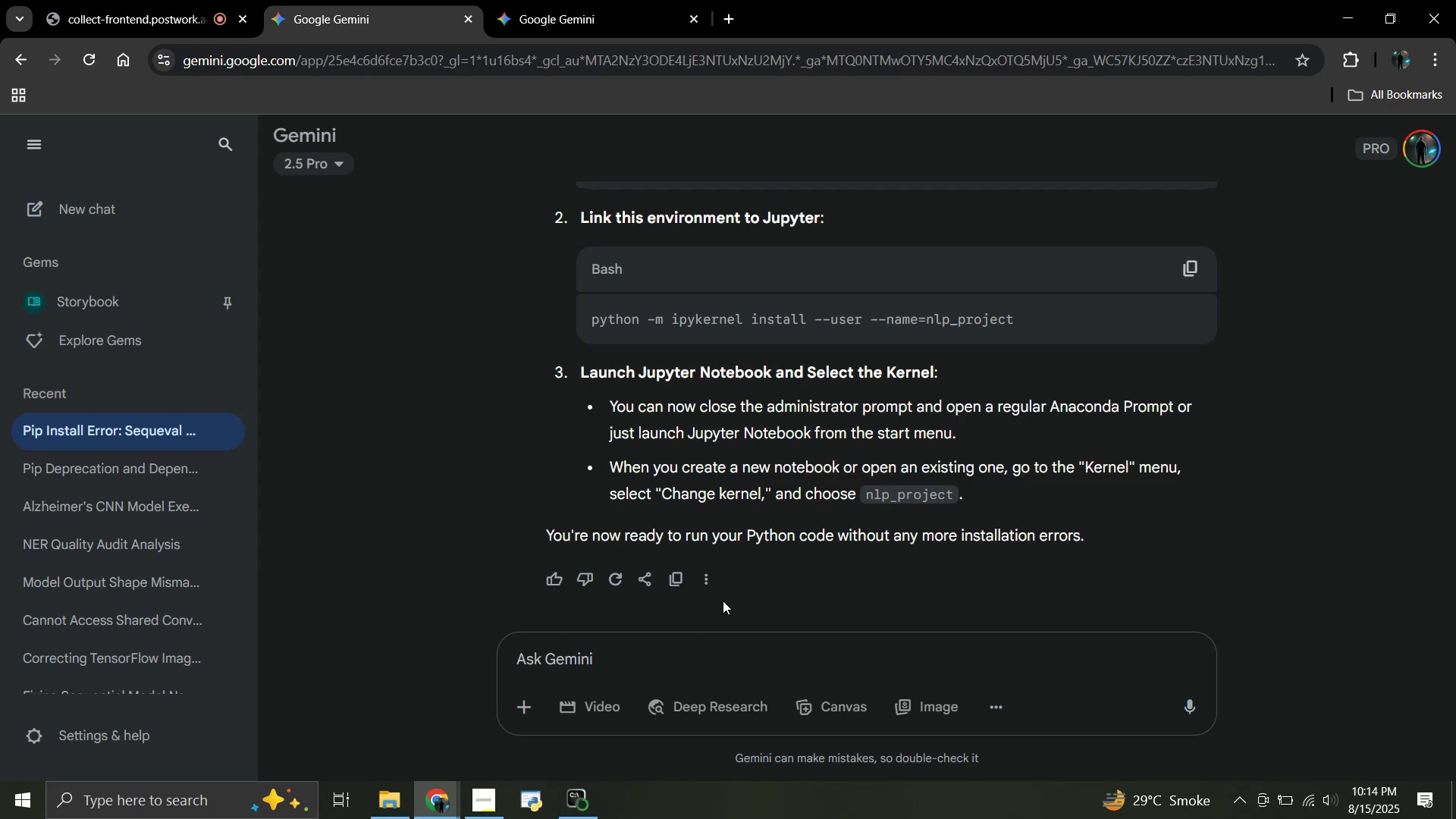 
left_click([570, 806])
 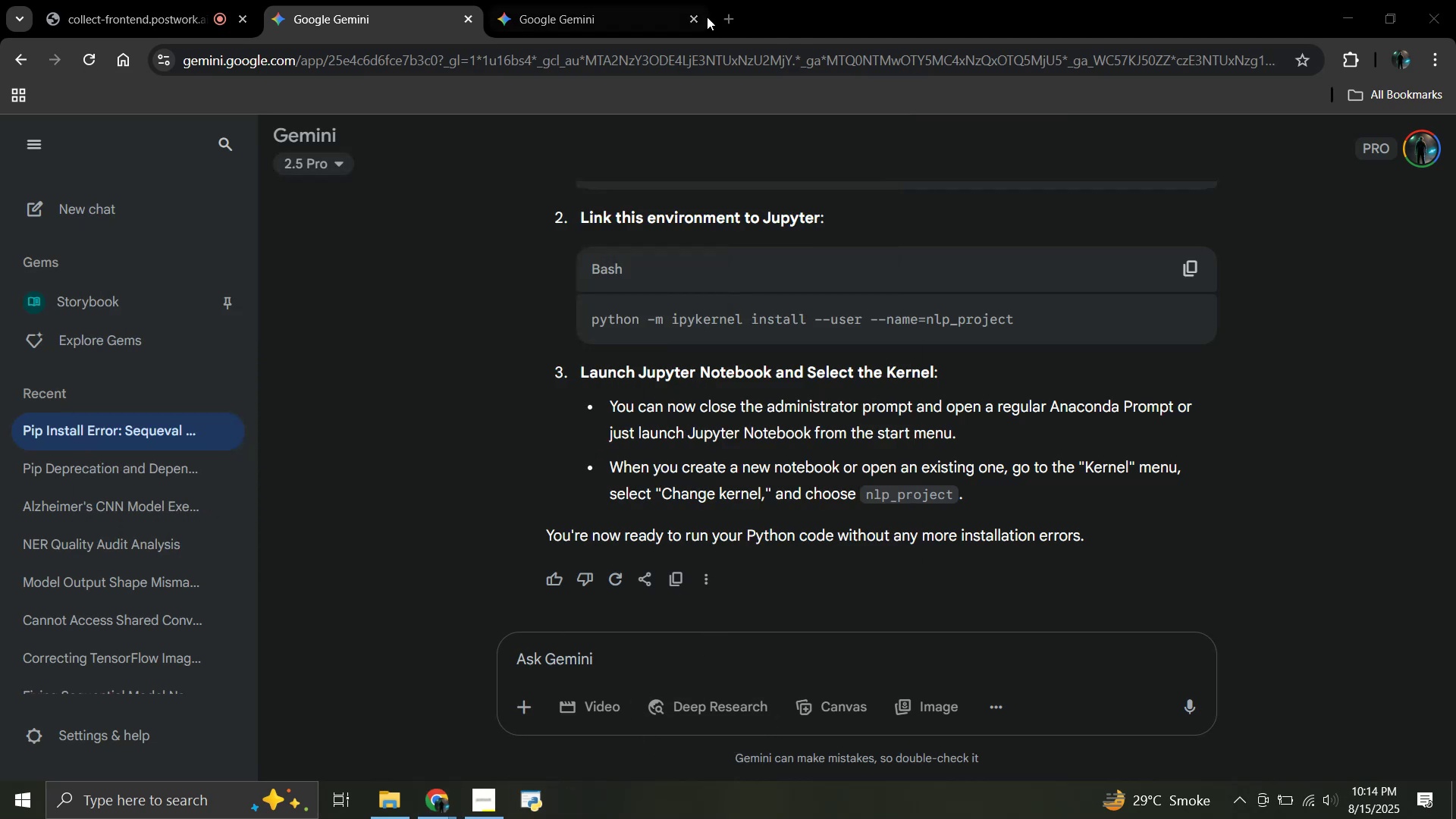 
left_click([731, 19])
 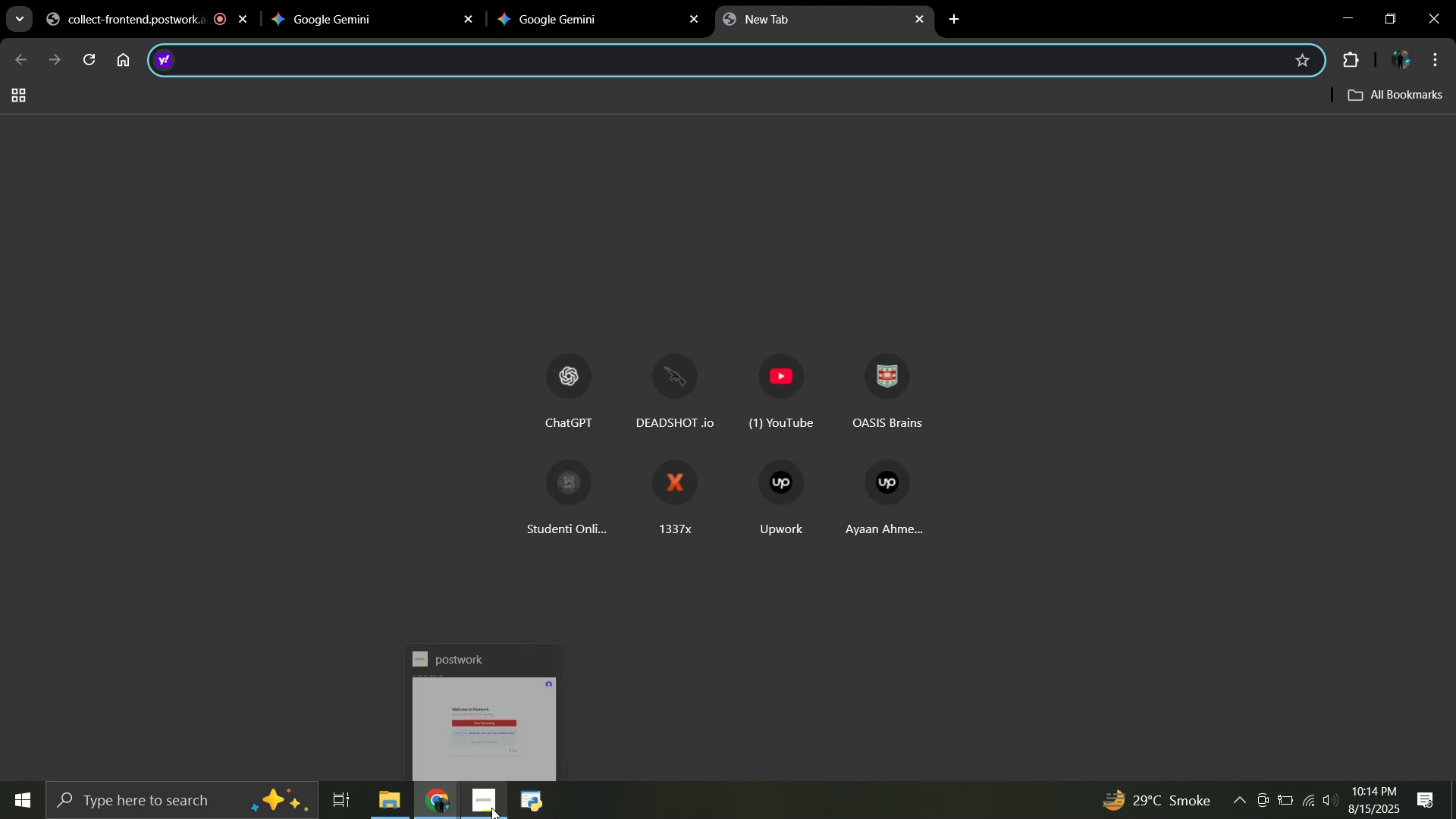 
left_click([491, 808])
 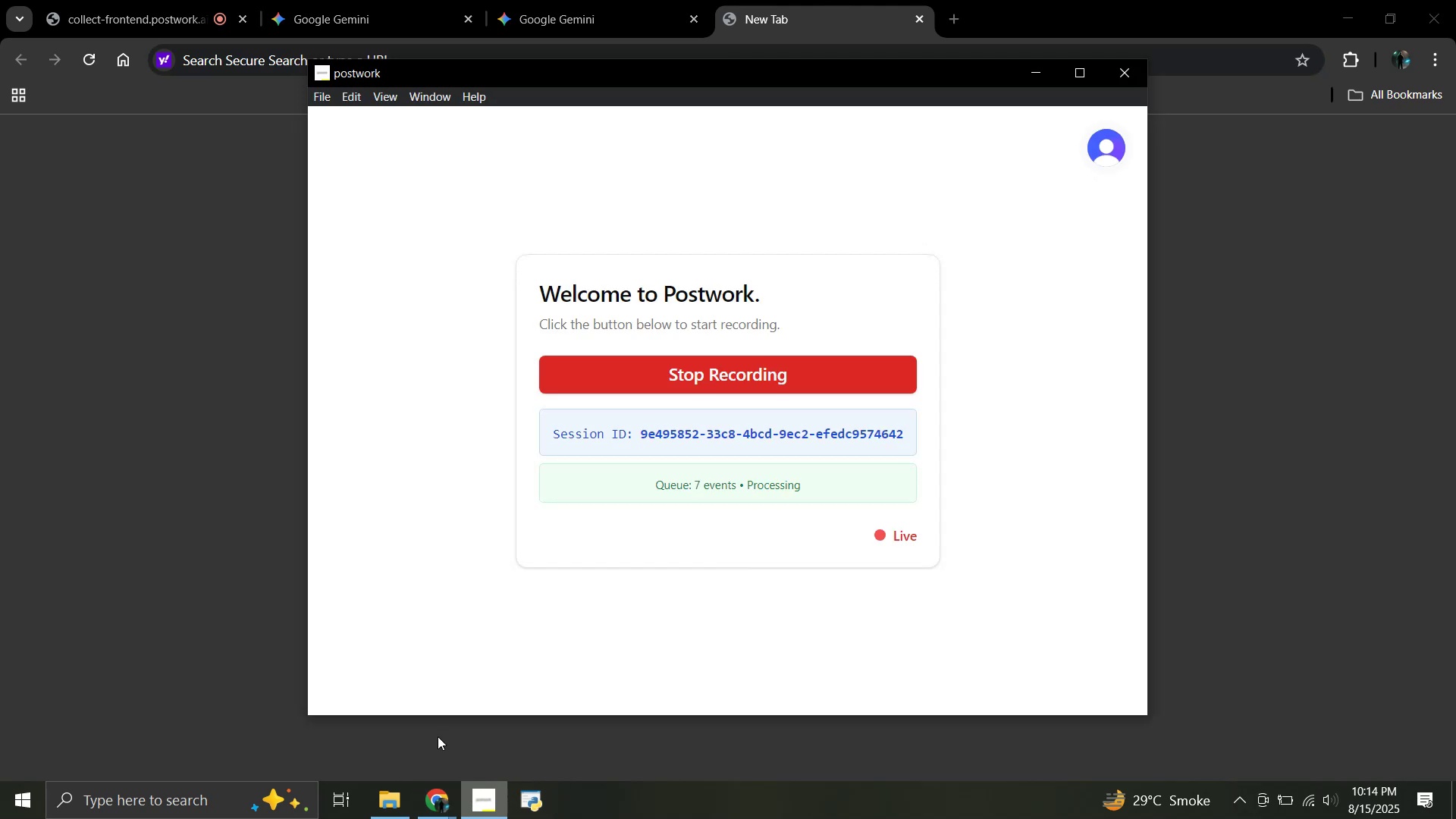 
left_click([221, 440])
 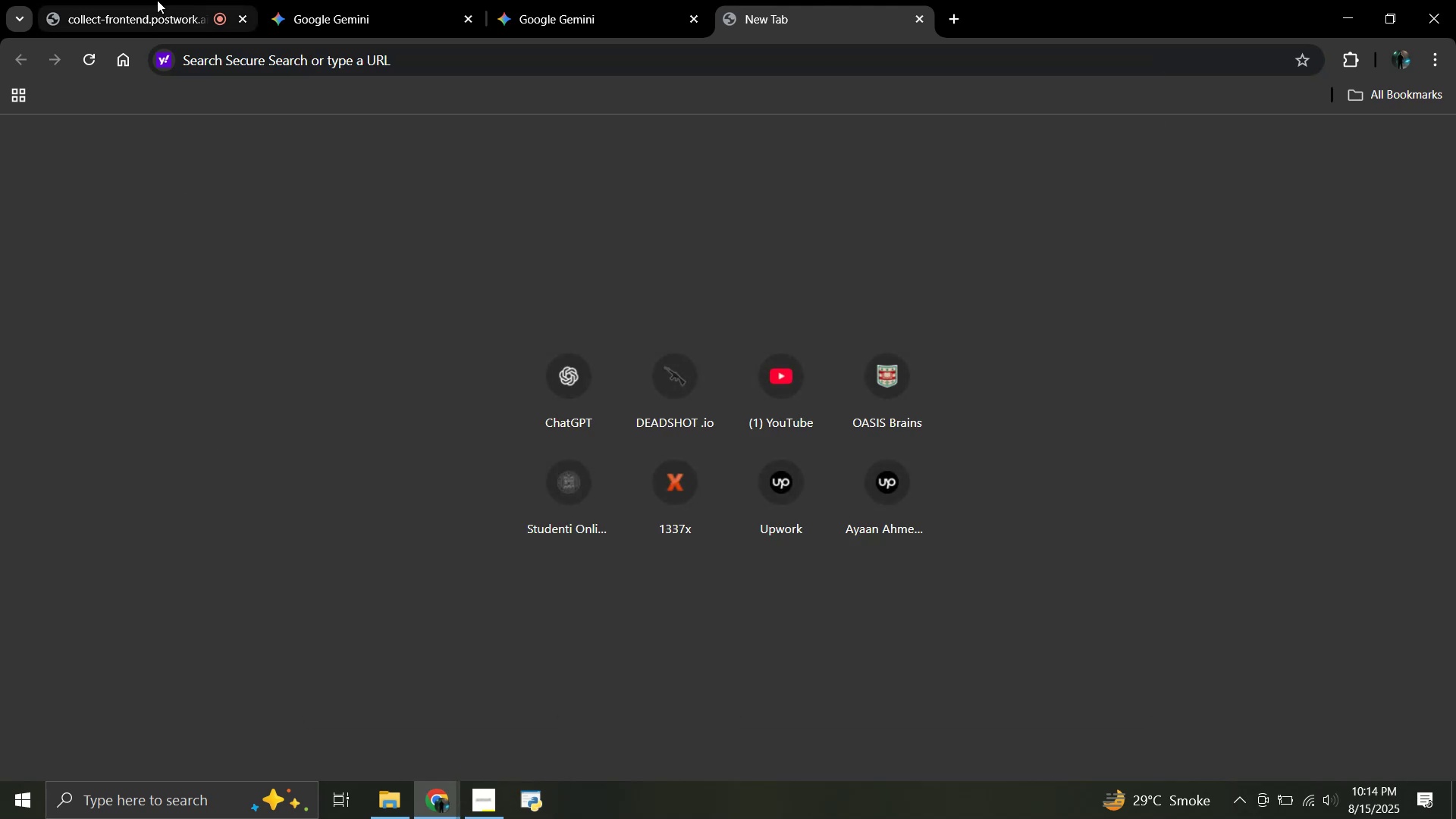 
left_click([157, 0])
 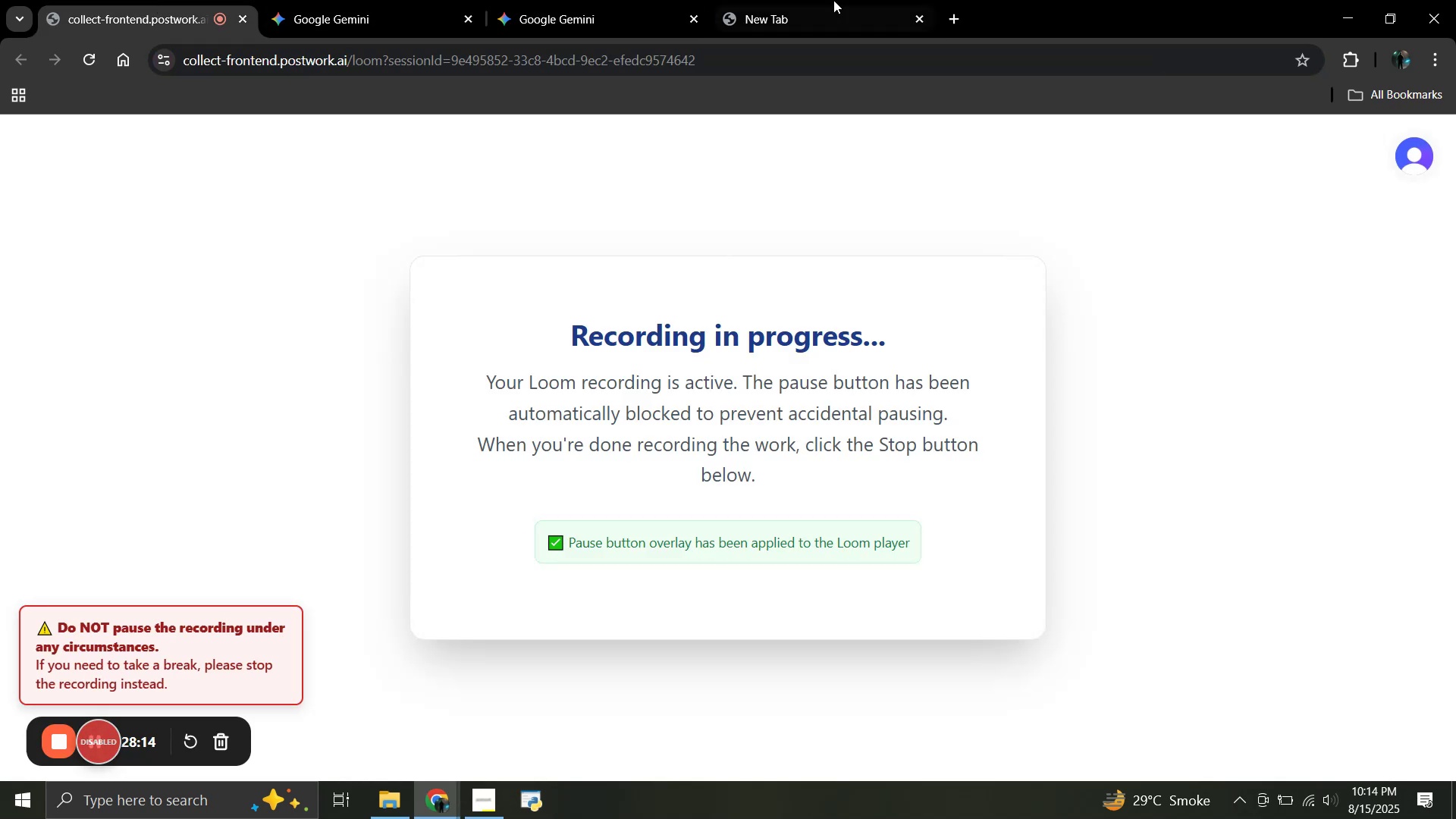 
left_click([820, 0])
 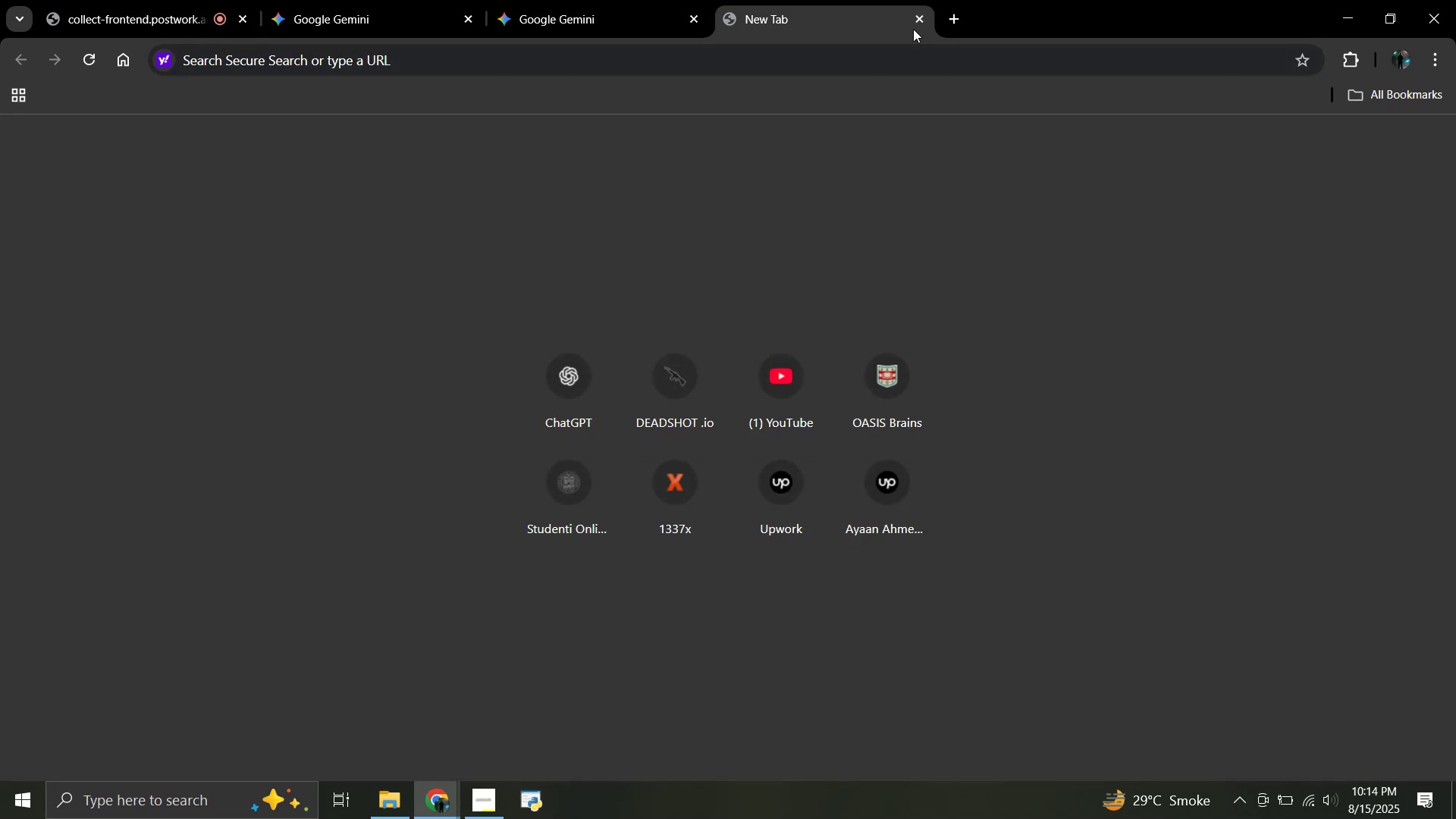 
left_click([918, 24])
 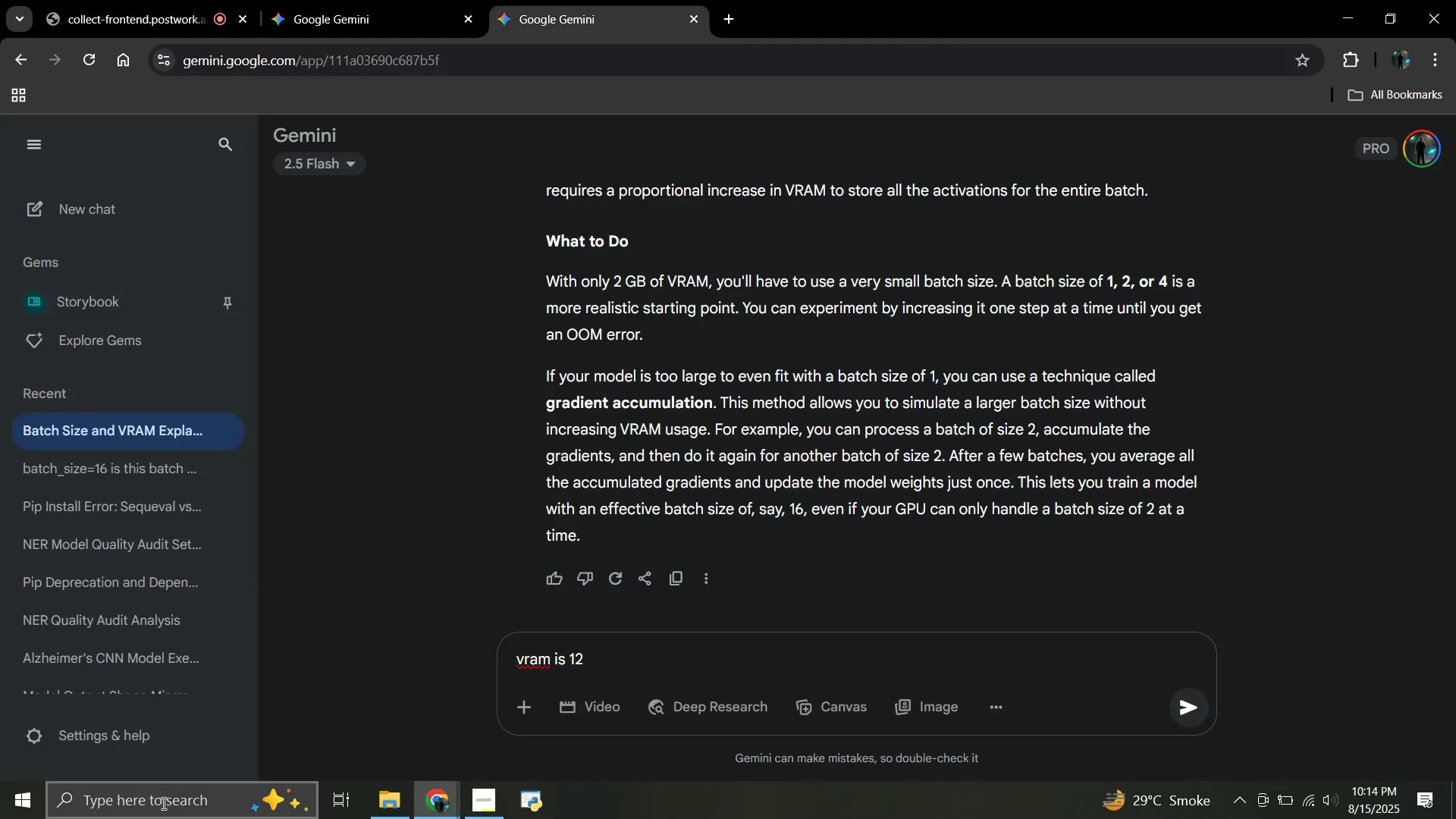 
left_click([162, 803])
 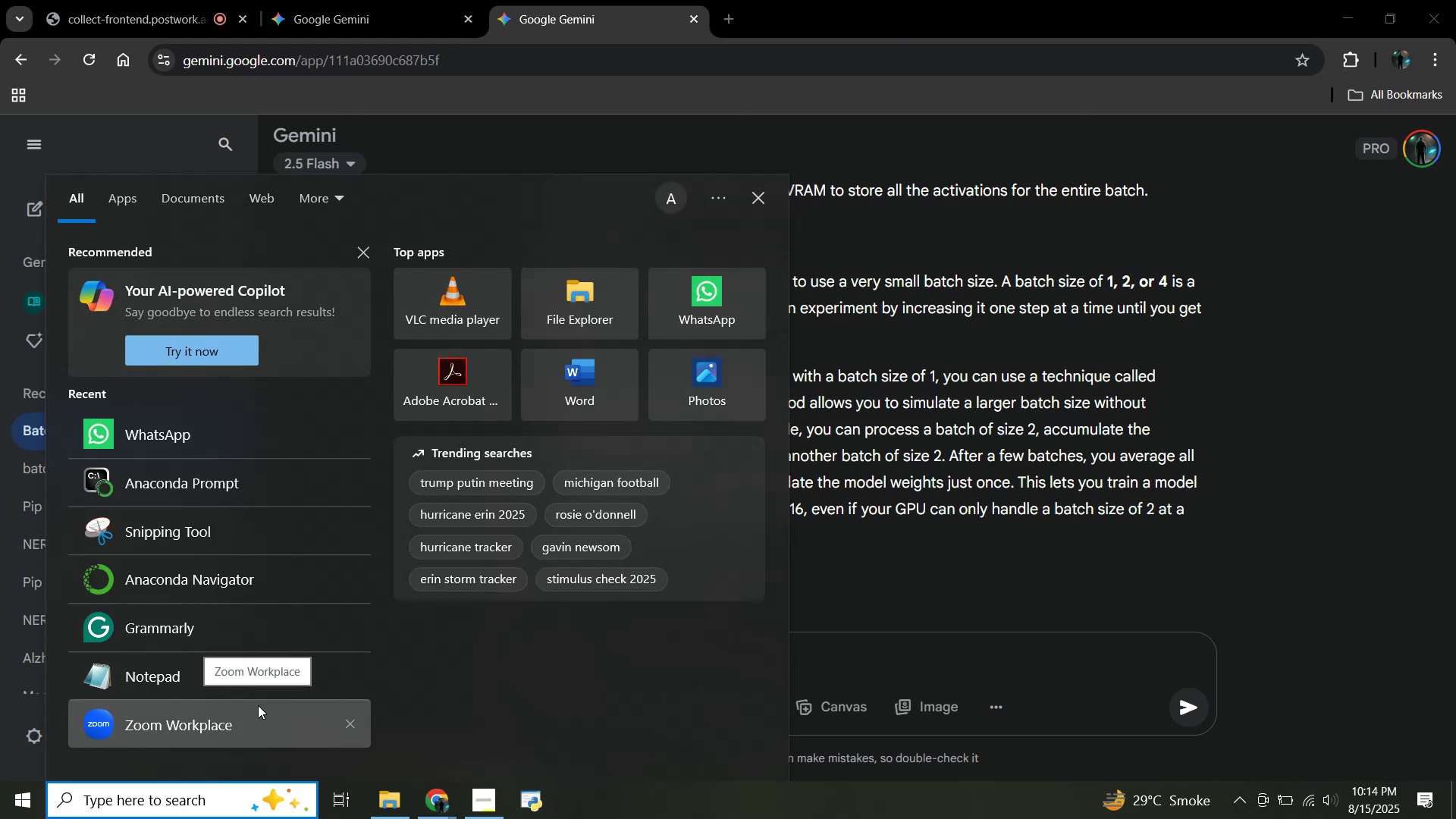 
type(ana)
 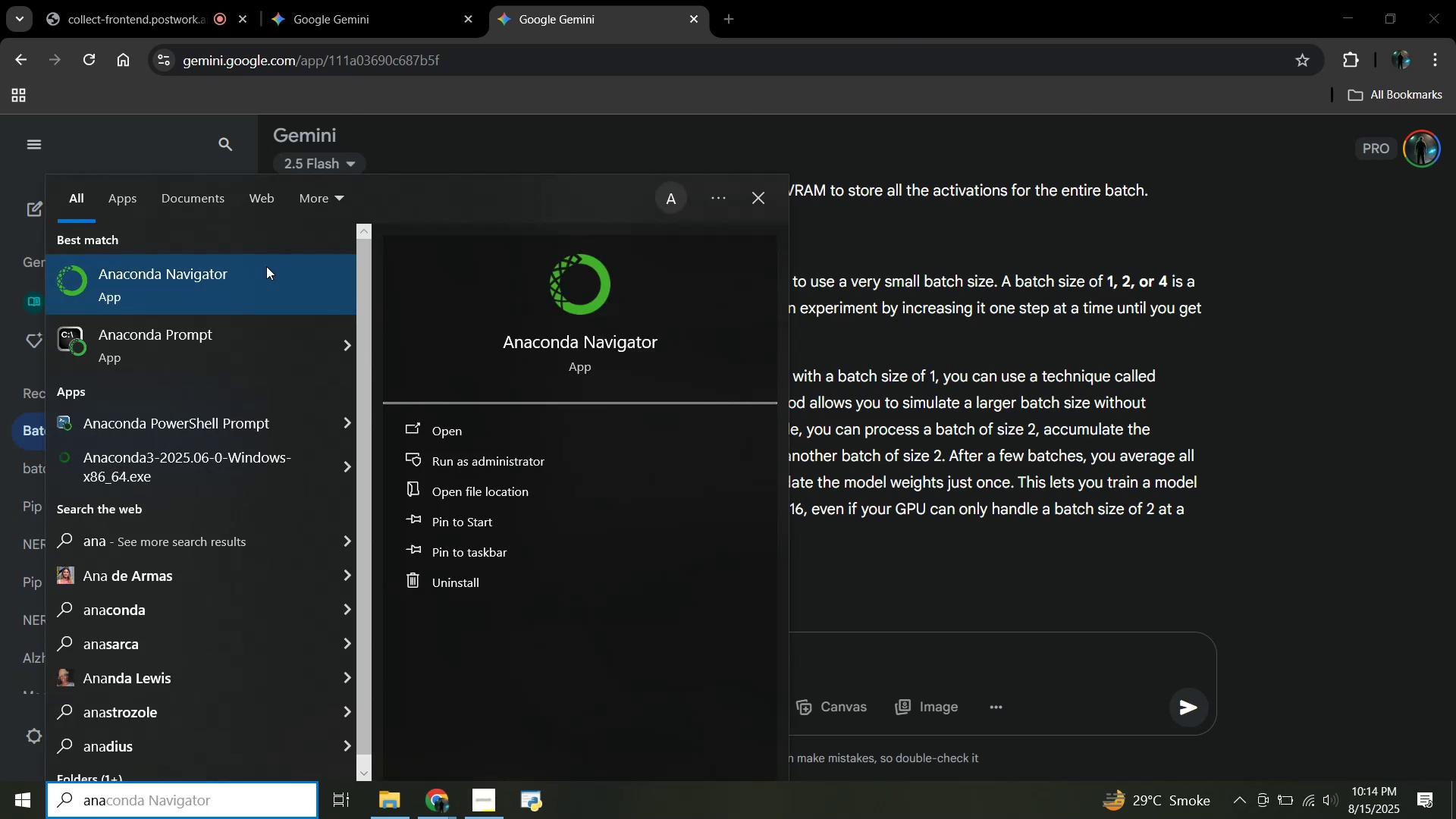 
left_click([222, 293])
 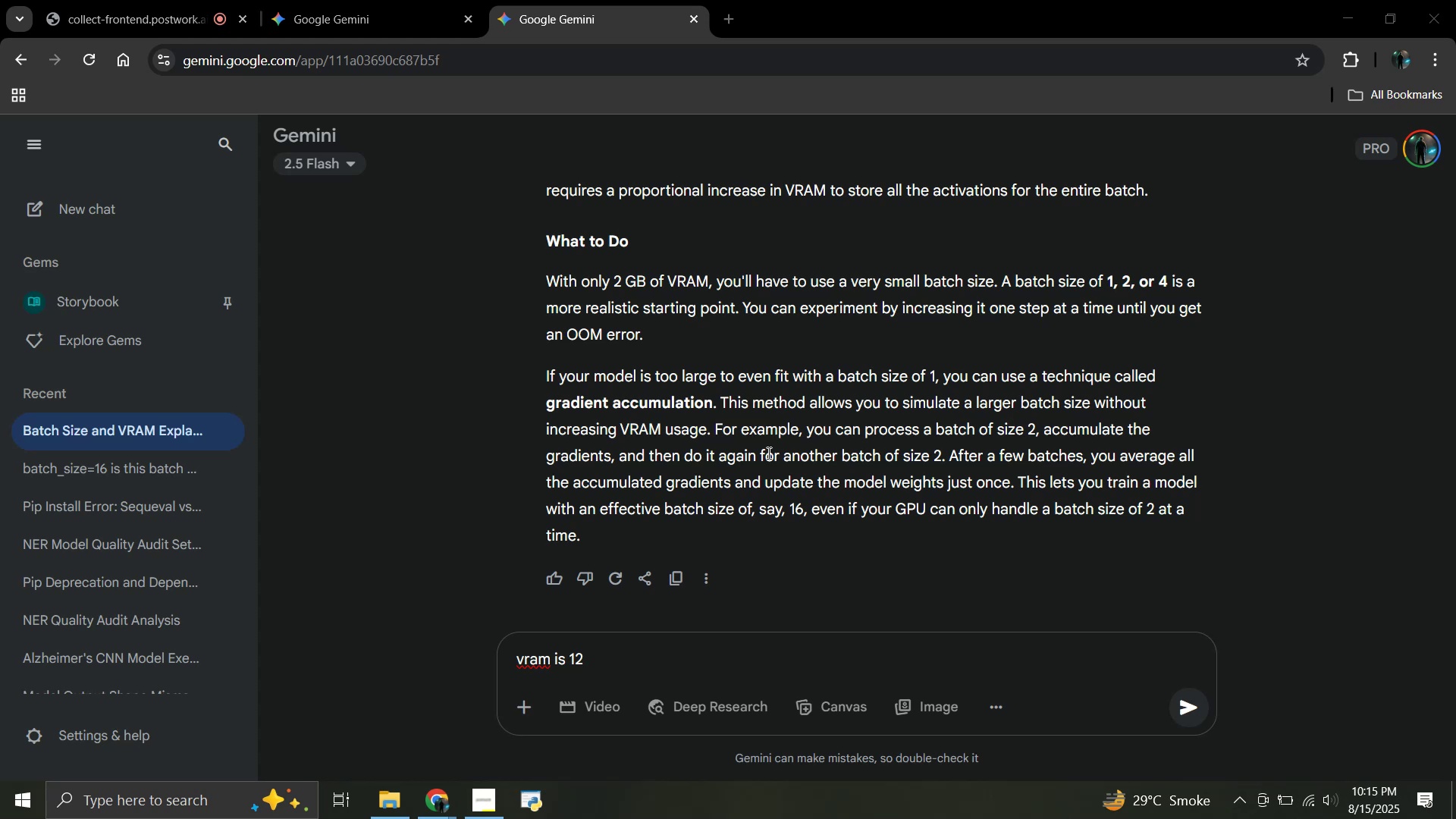 
wait(14.45)
 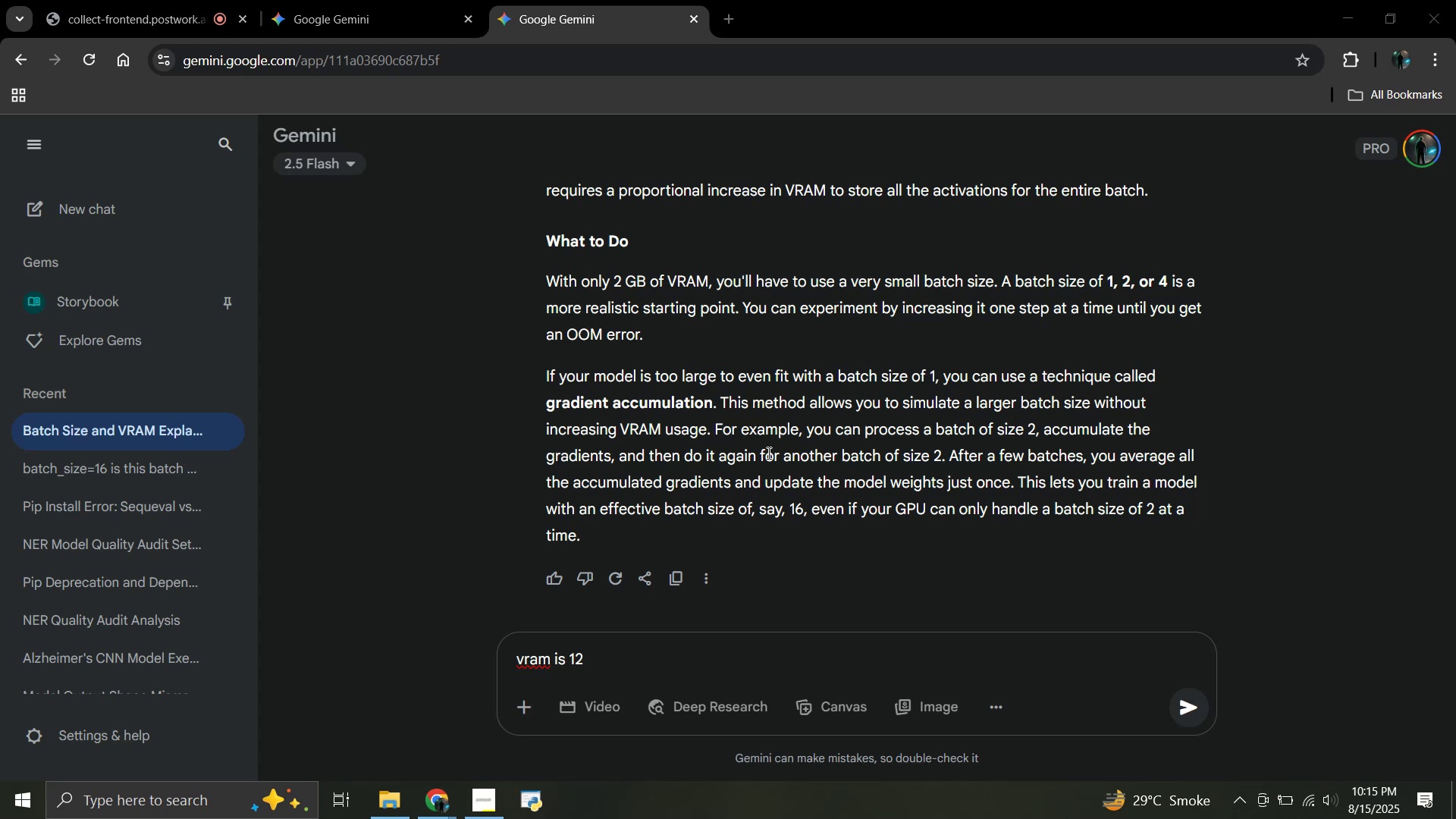 
scroll: coordinate [767, 453], scroll_direction: down, amount: 4.0
 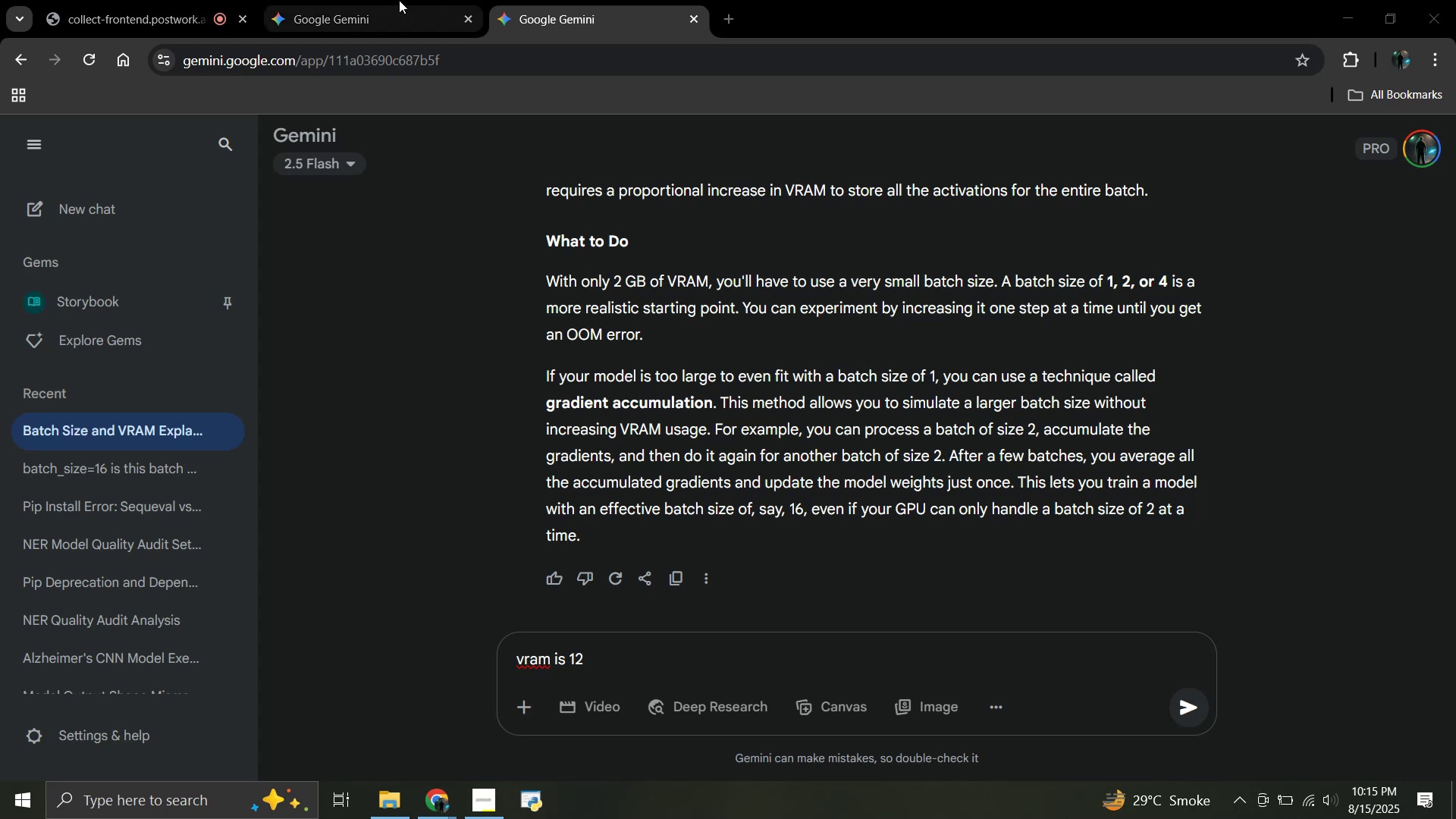 
left_click([394, 0])
 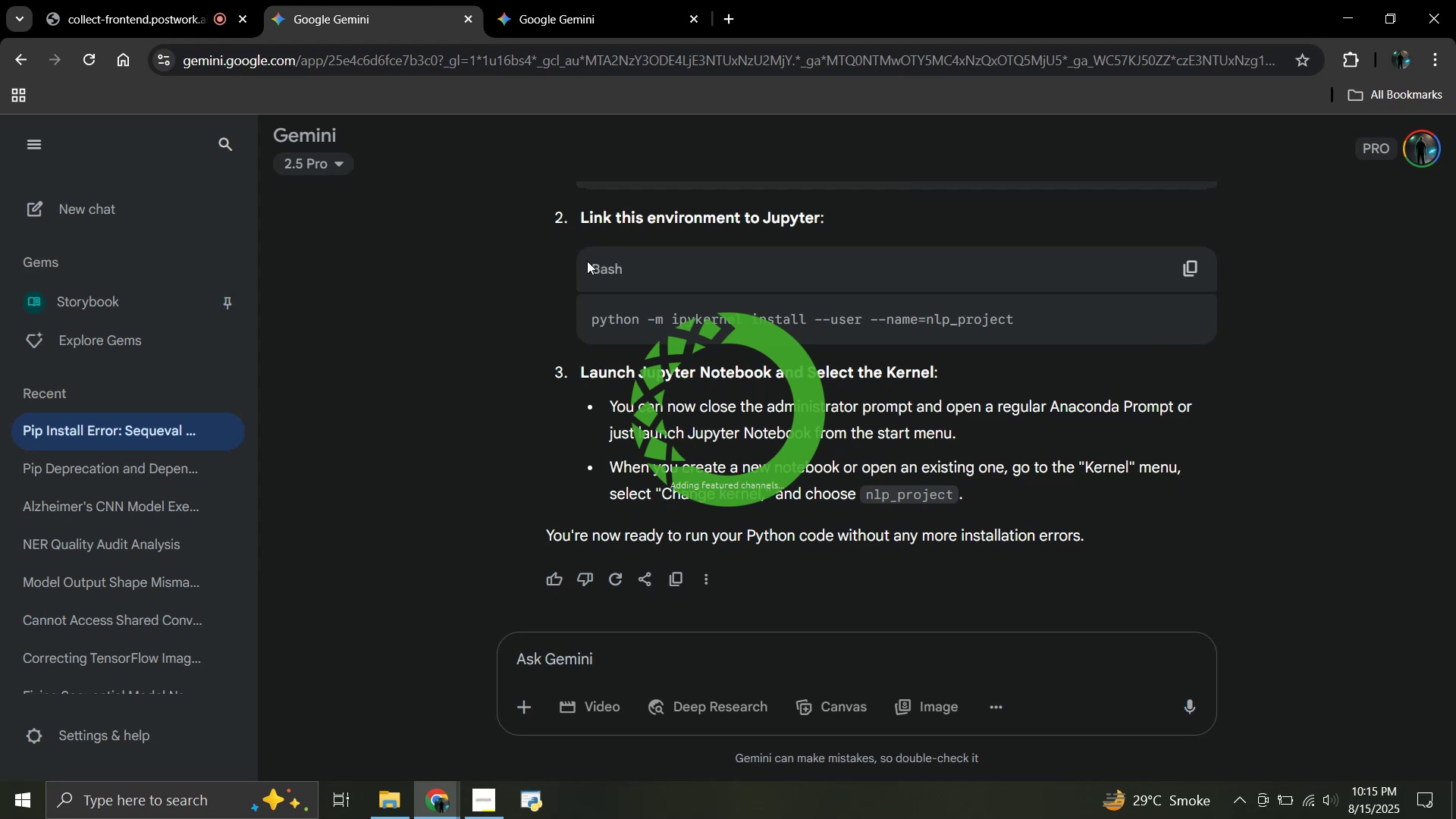 
wait(31.42)
 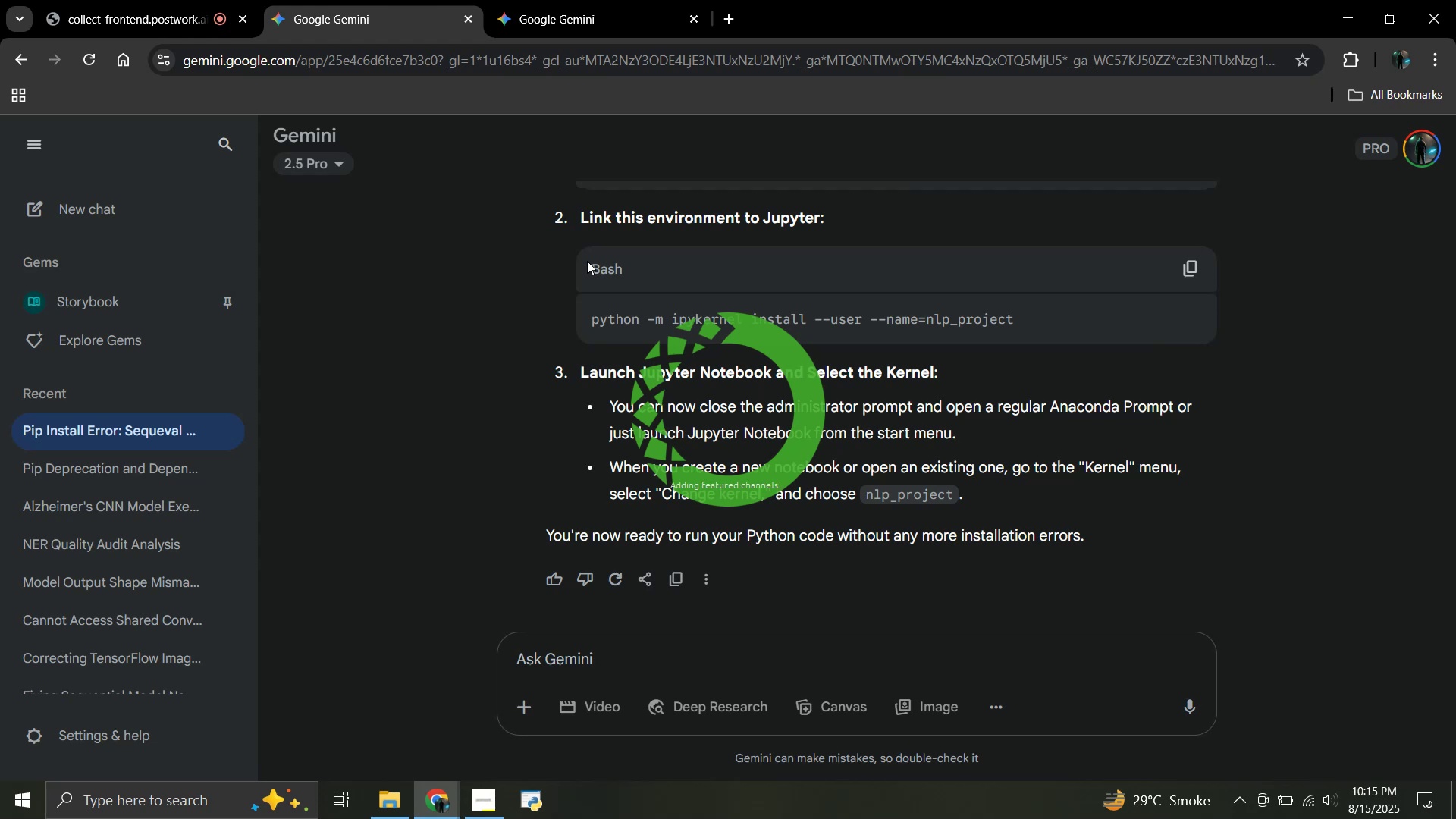 
left_click([148, 0])
 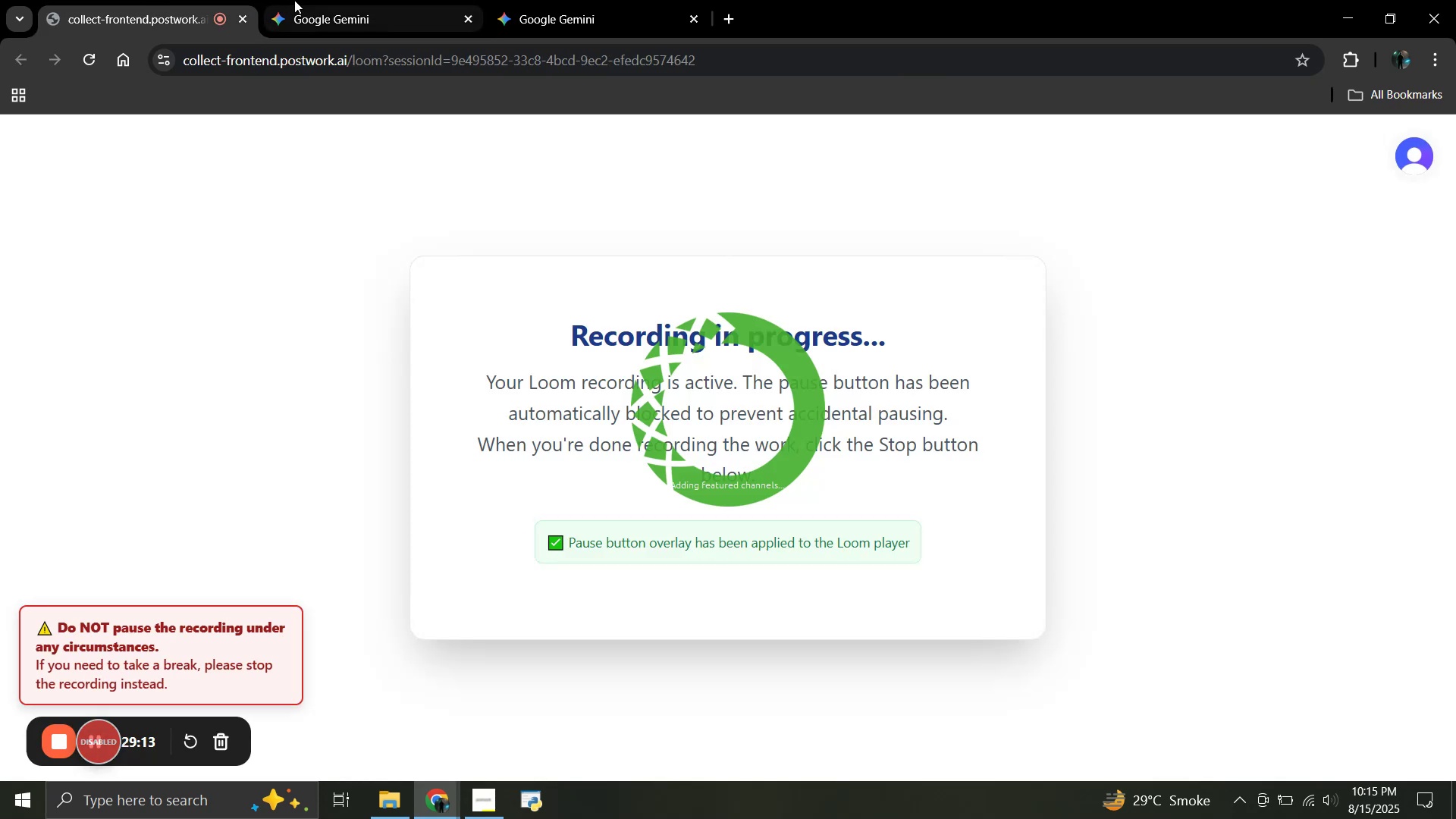 
left_click([328, 0])
 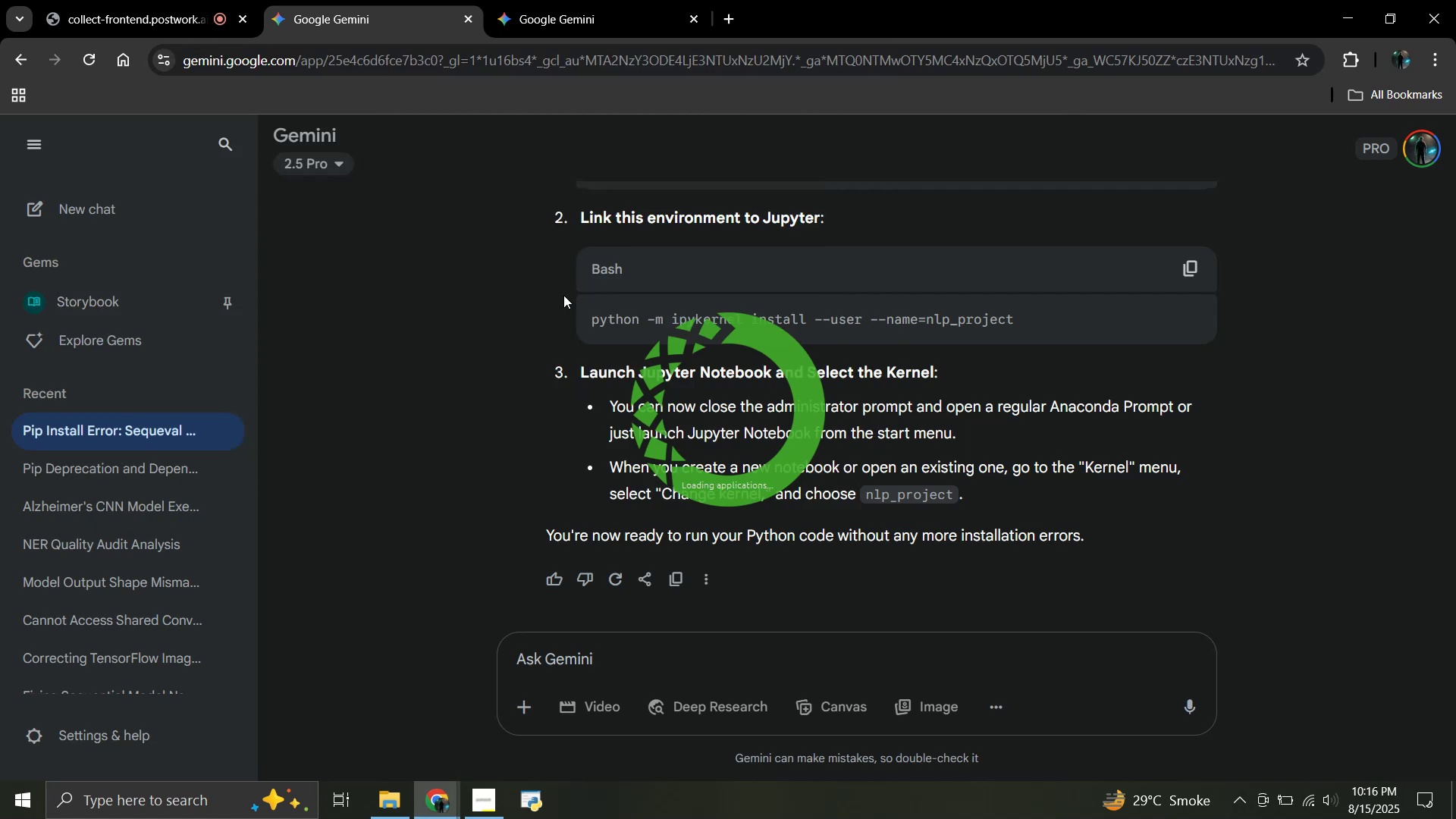 
wait(27.38)
 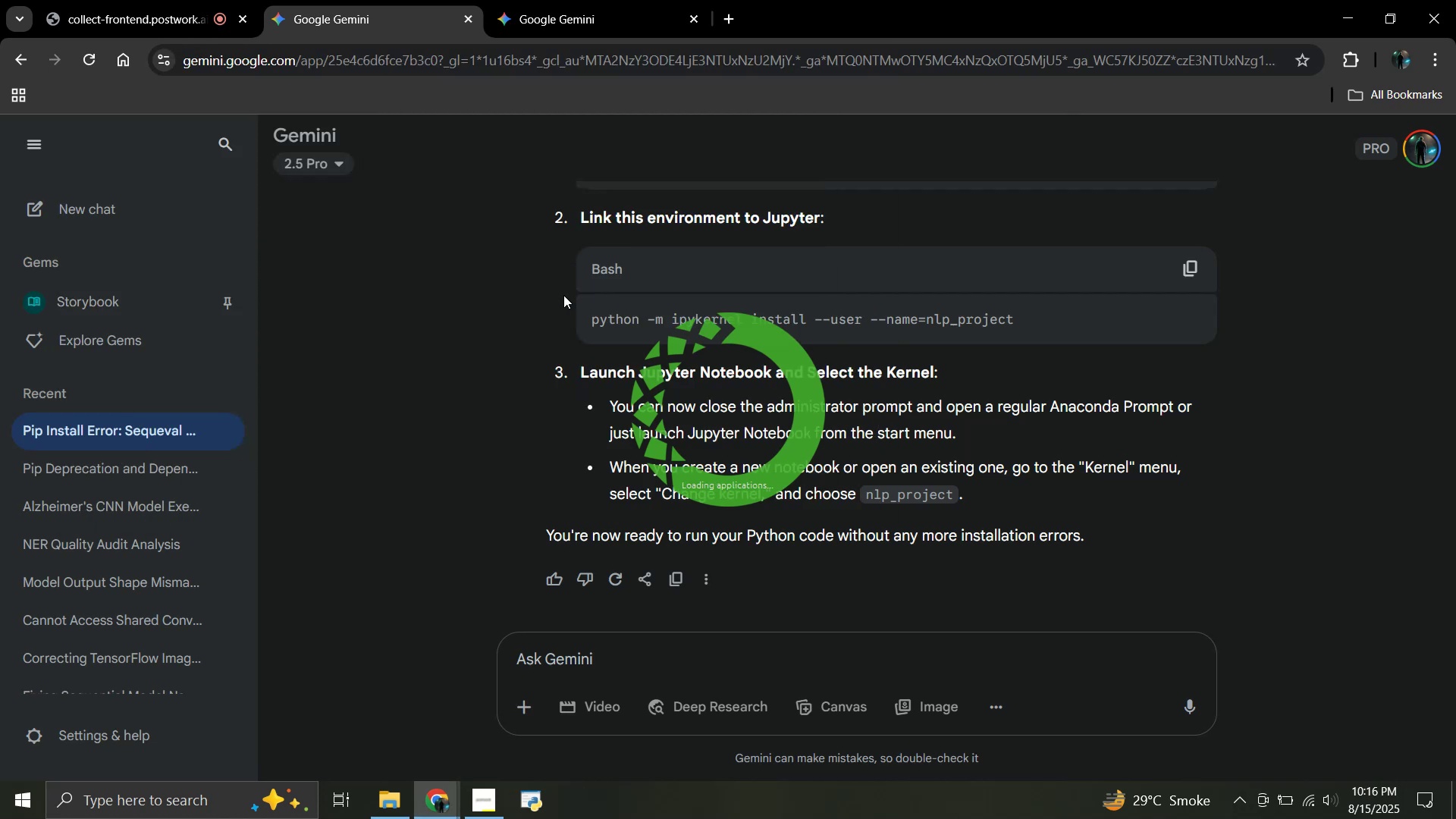 
scroll: coordinate [715, 379], scroll_direction: down, amount: 2.0
 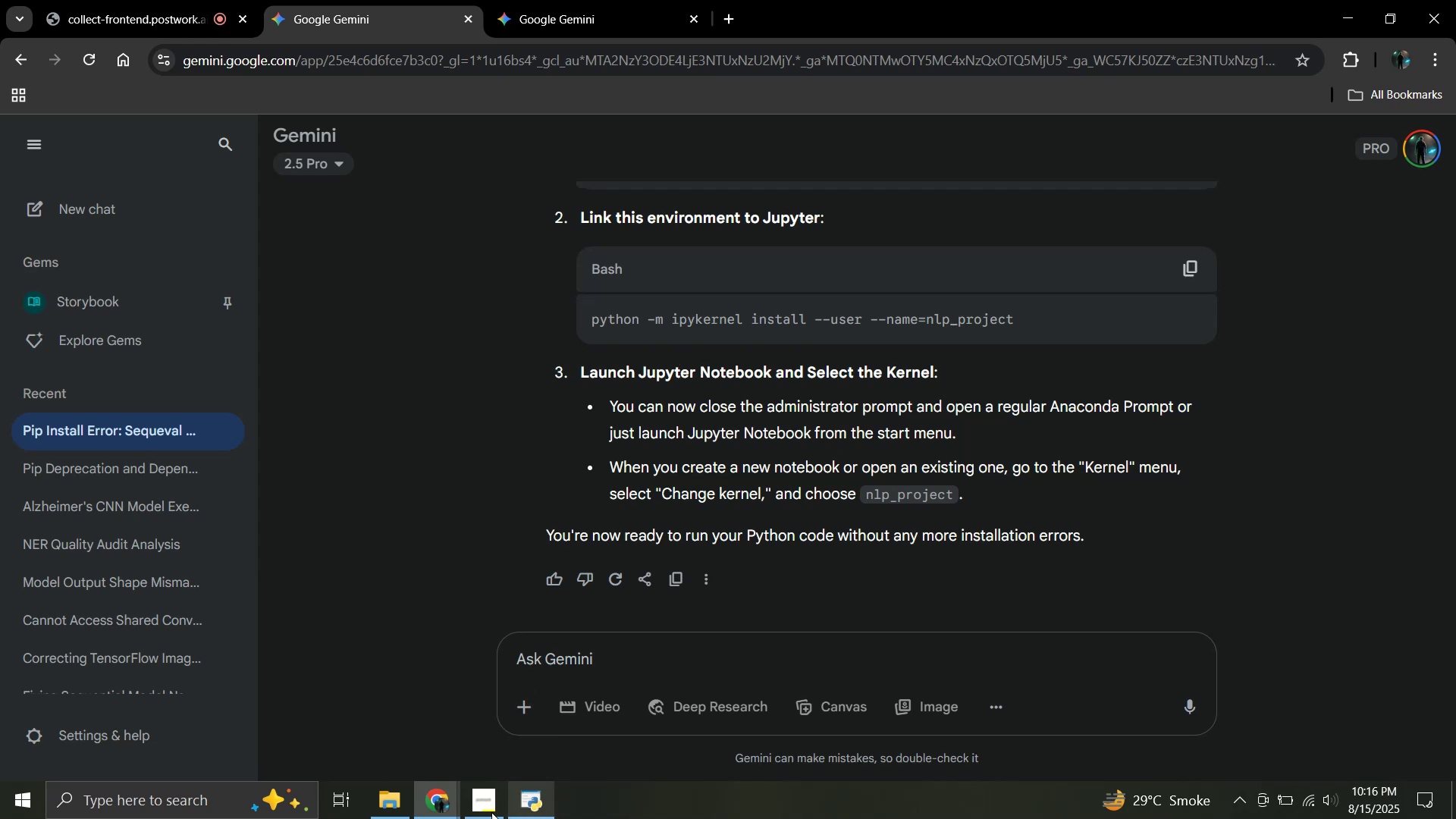 
left_click([486, 812])
 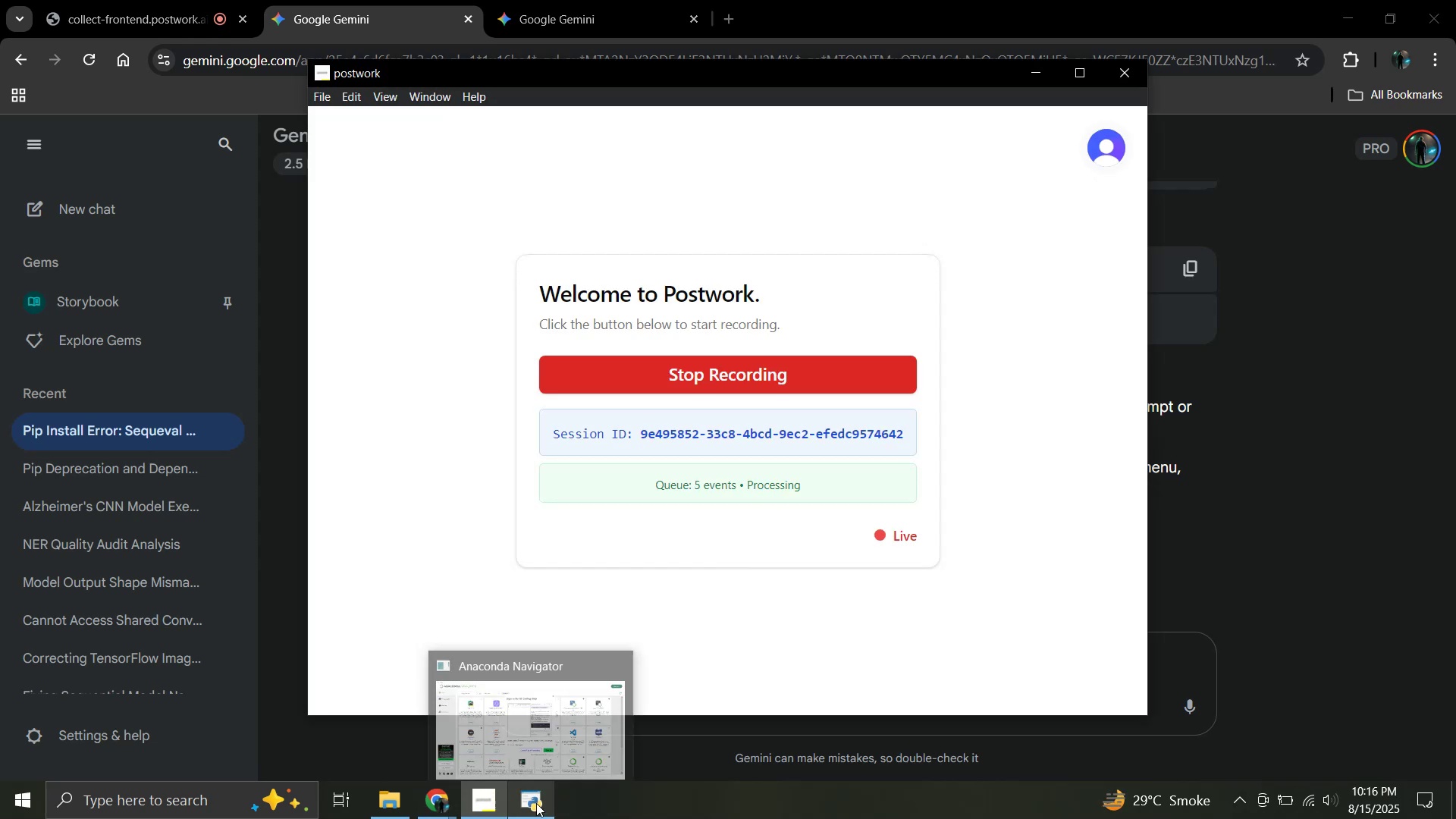 
left_click([536, 803])
 